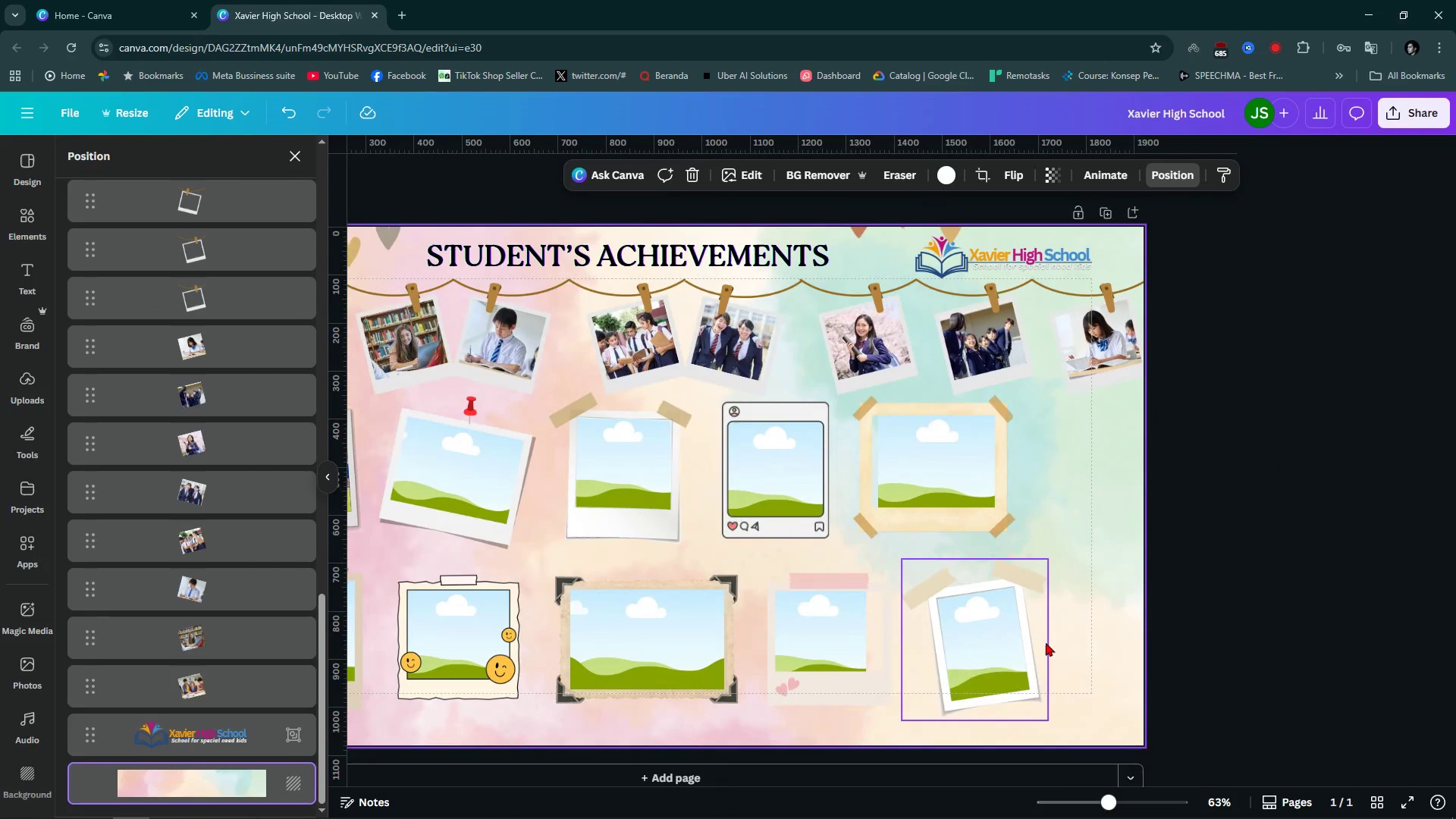 
key(Control+ControlLeft)
 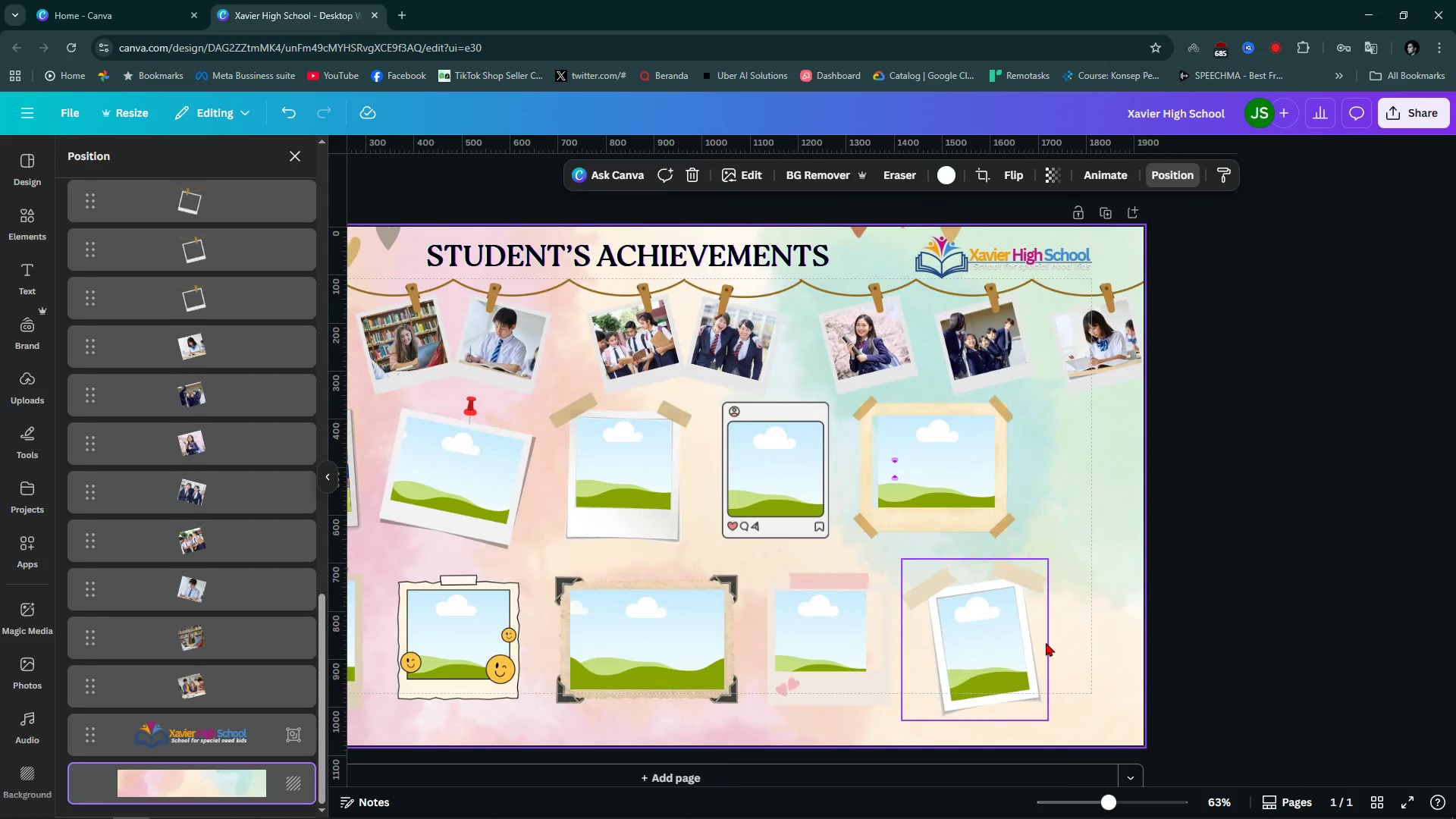 
key(Control+ControlLeft)
 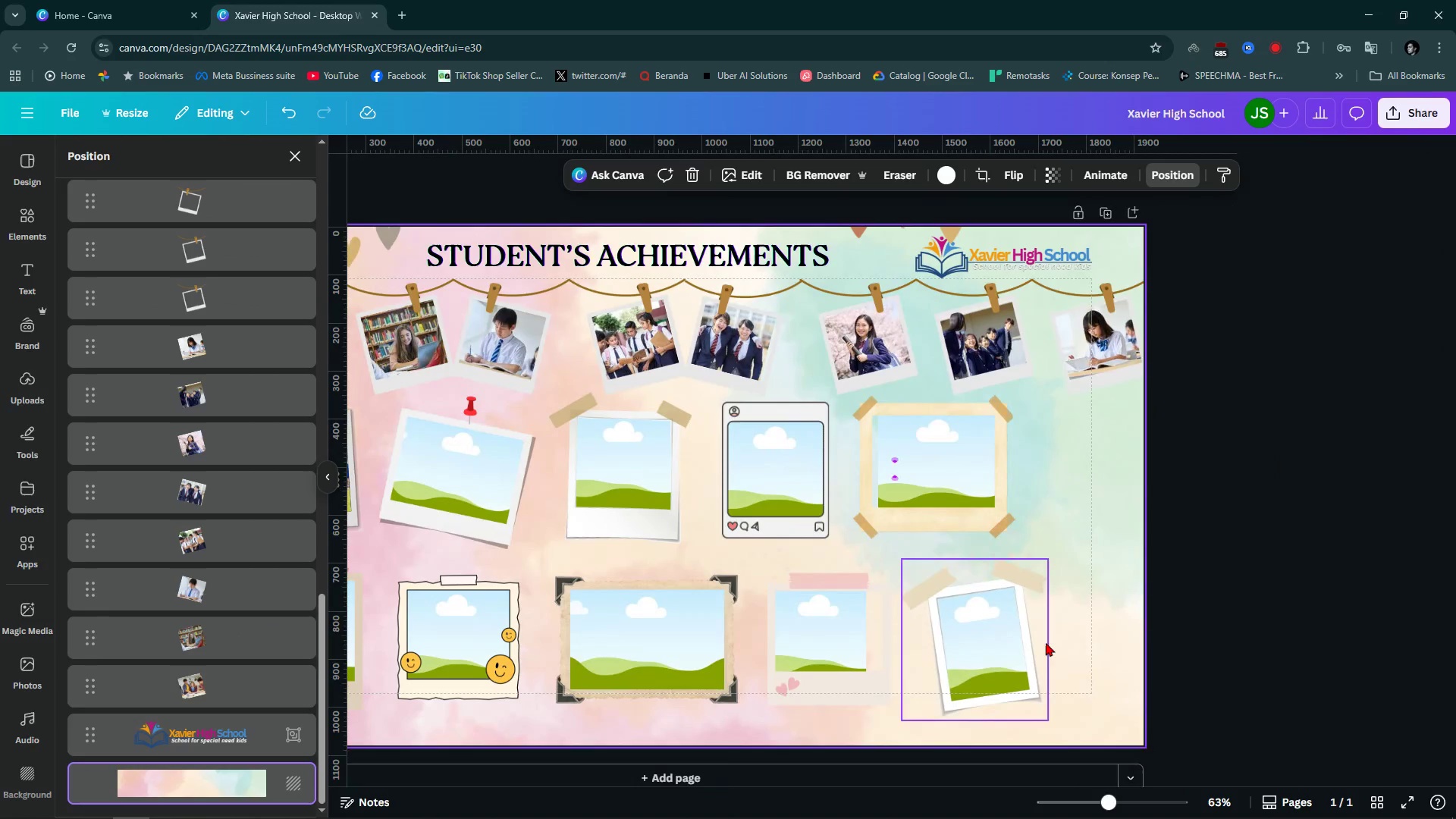 
key(Control+ControlLeft)
 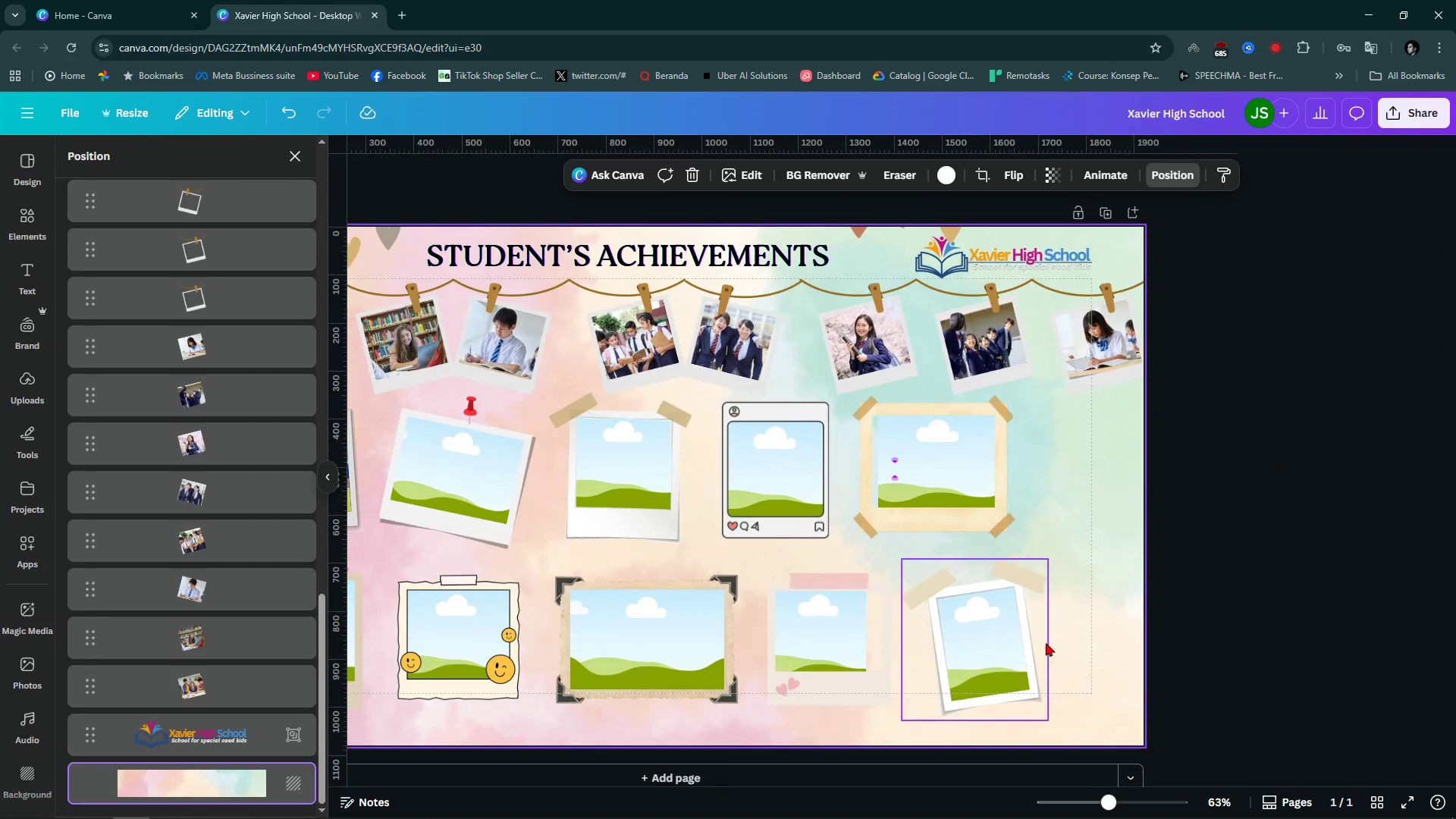 
key(Control+ControlLeft)
 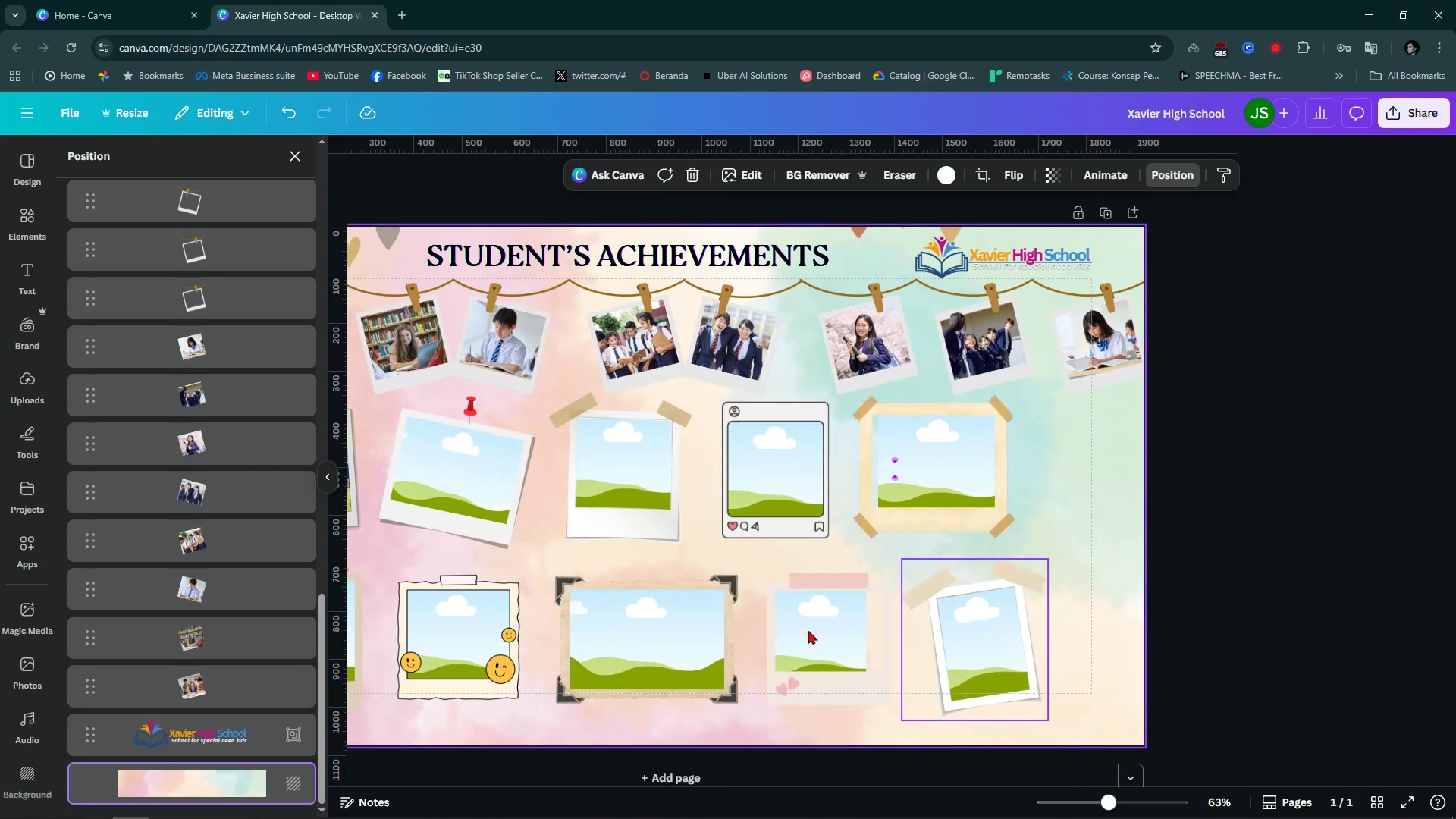 
key(Control+ControlLeft)
 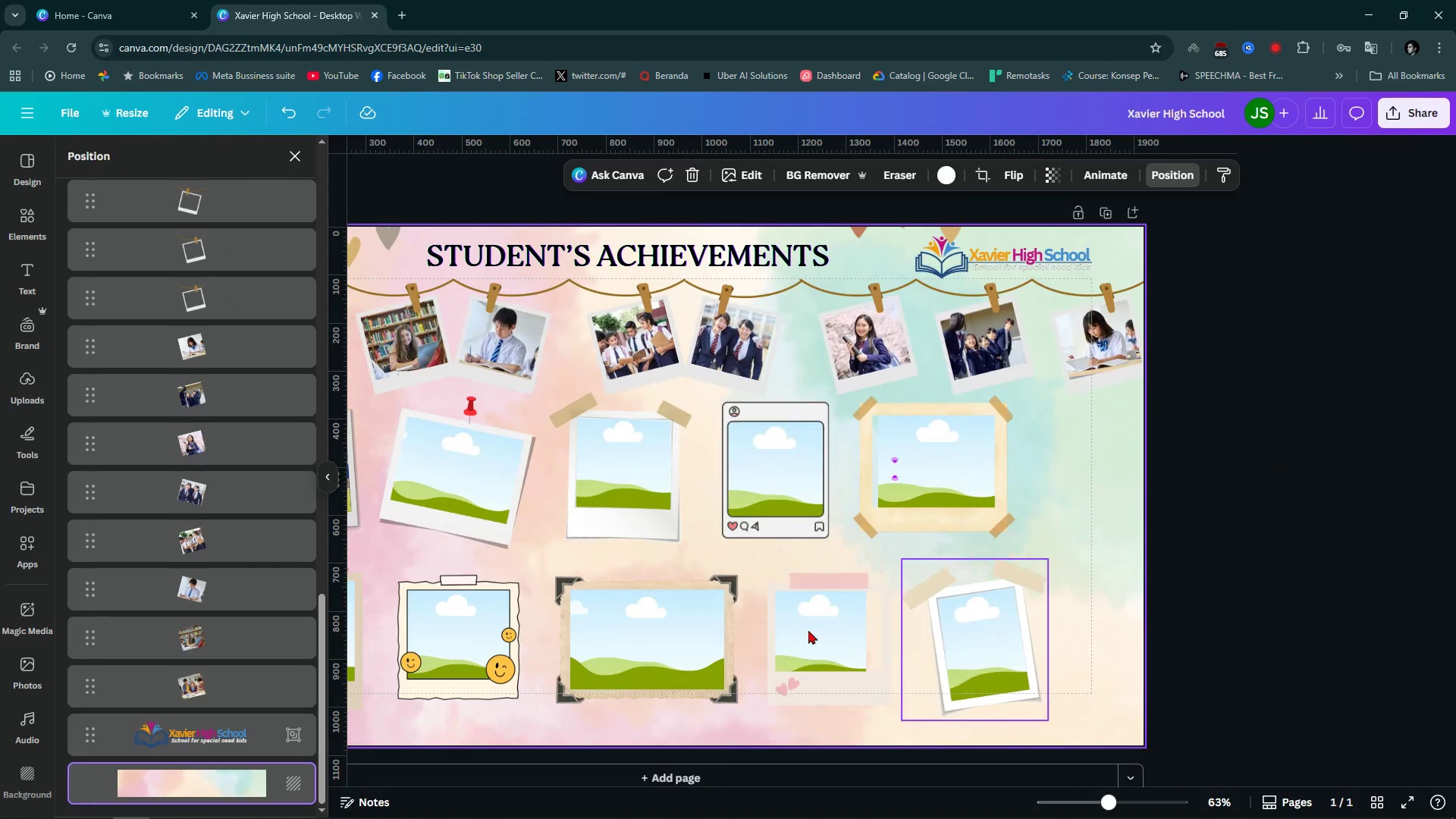 
key(Control+ControlLeft)
 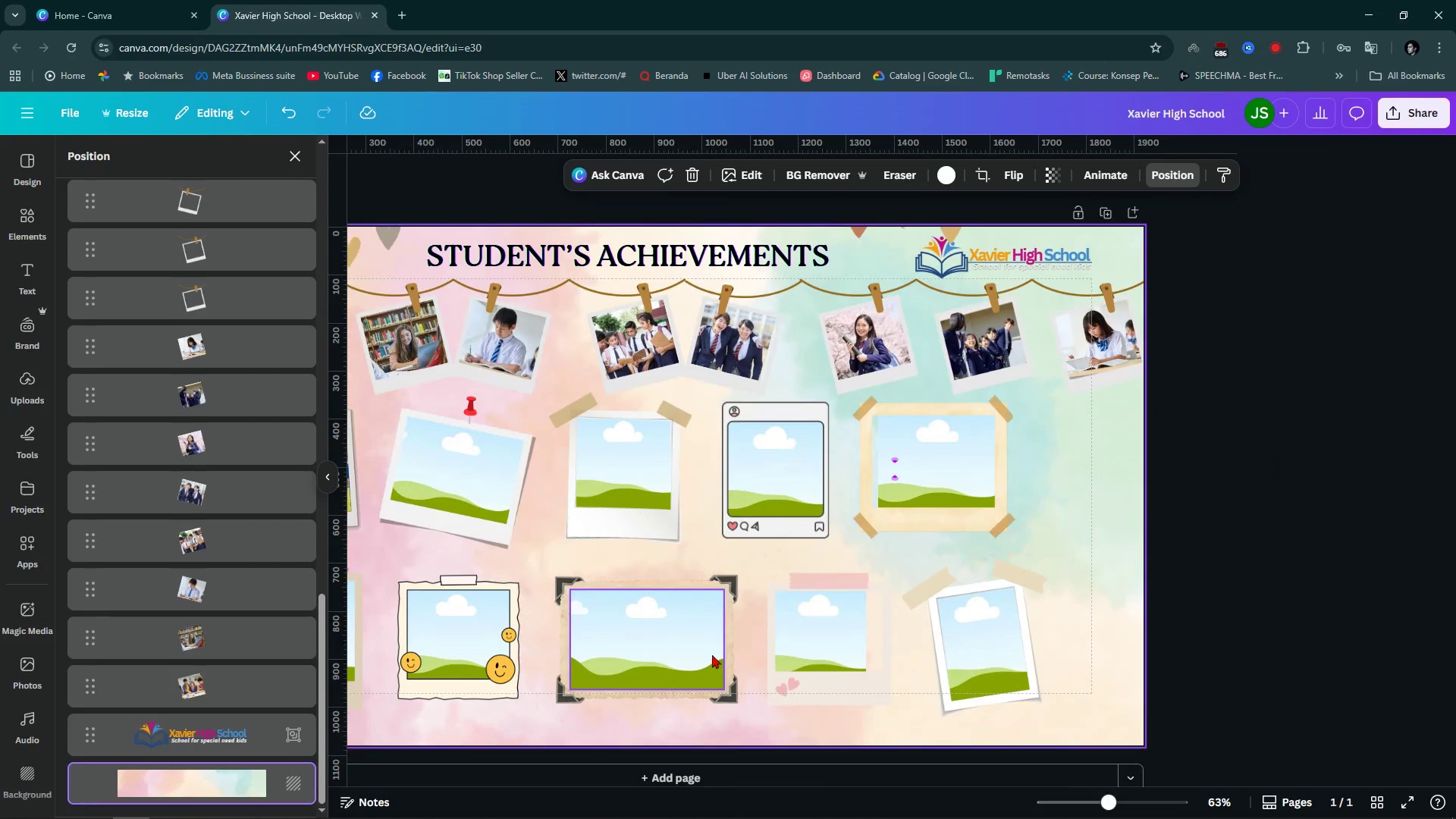 
hold_key(key=ControlLeft, duration=1.55)
scroll: coordinate [718, 651], scroll_direction: down, amount: 3.0
 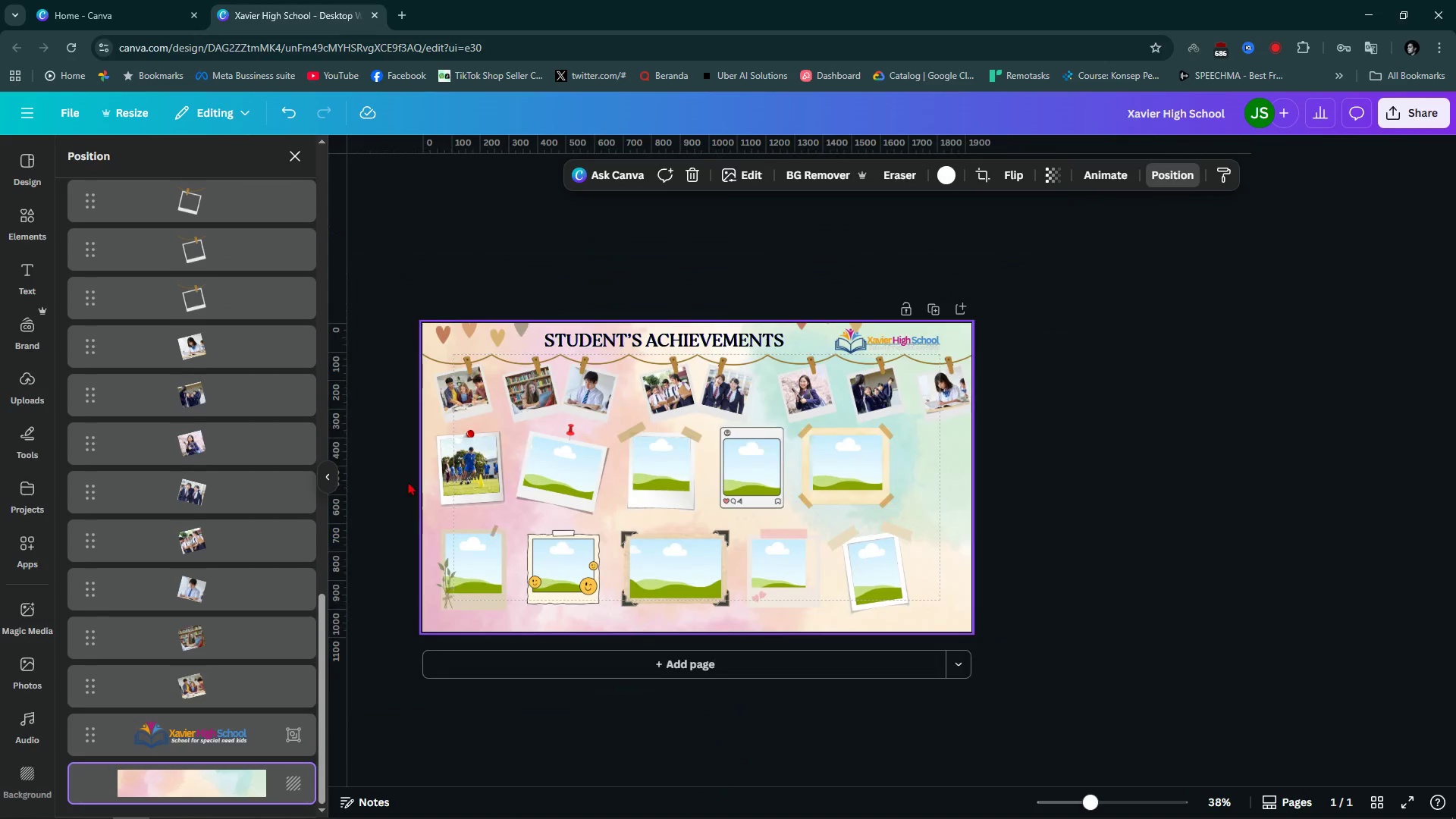 
scroll: coordinate [721, 511], scroll_direction: up, amount: 5.0
 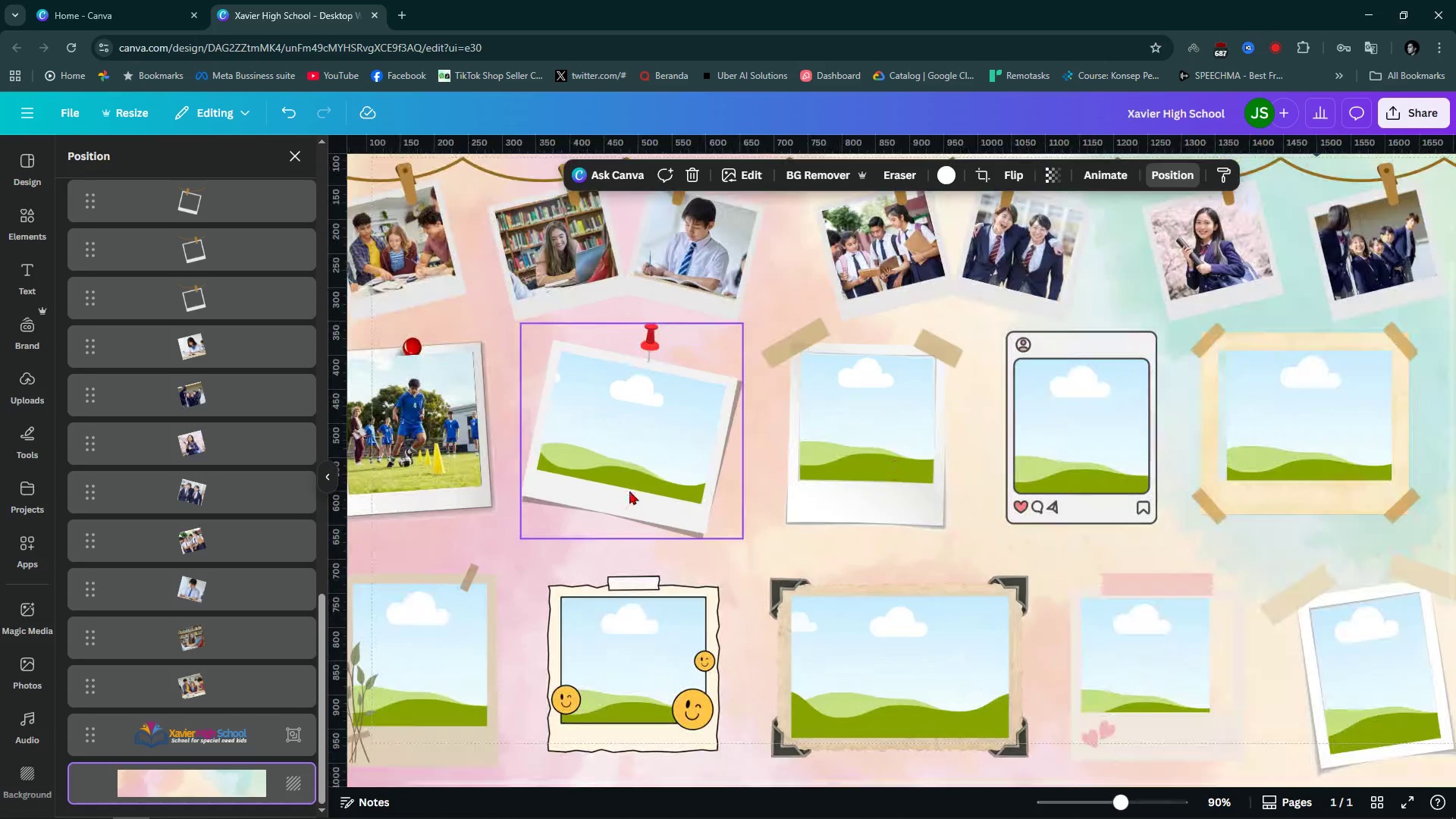 
hold_key(key=ControlLeft, duration=0.37)
 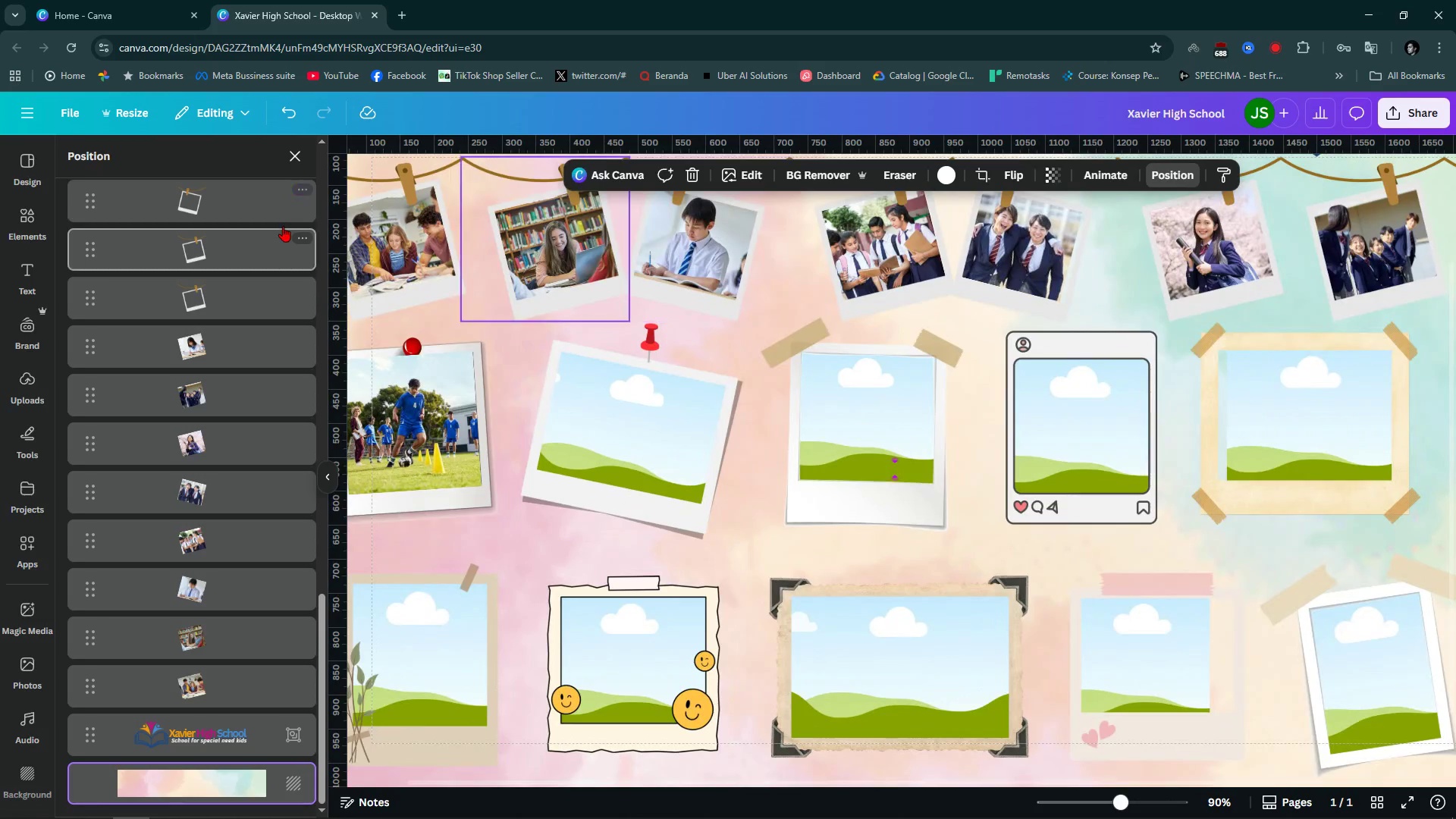 
key(Alt+AltLeft)
 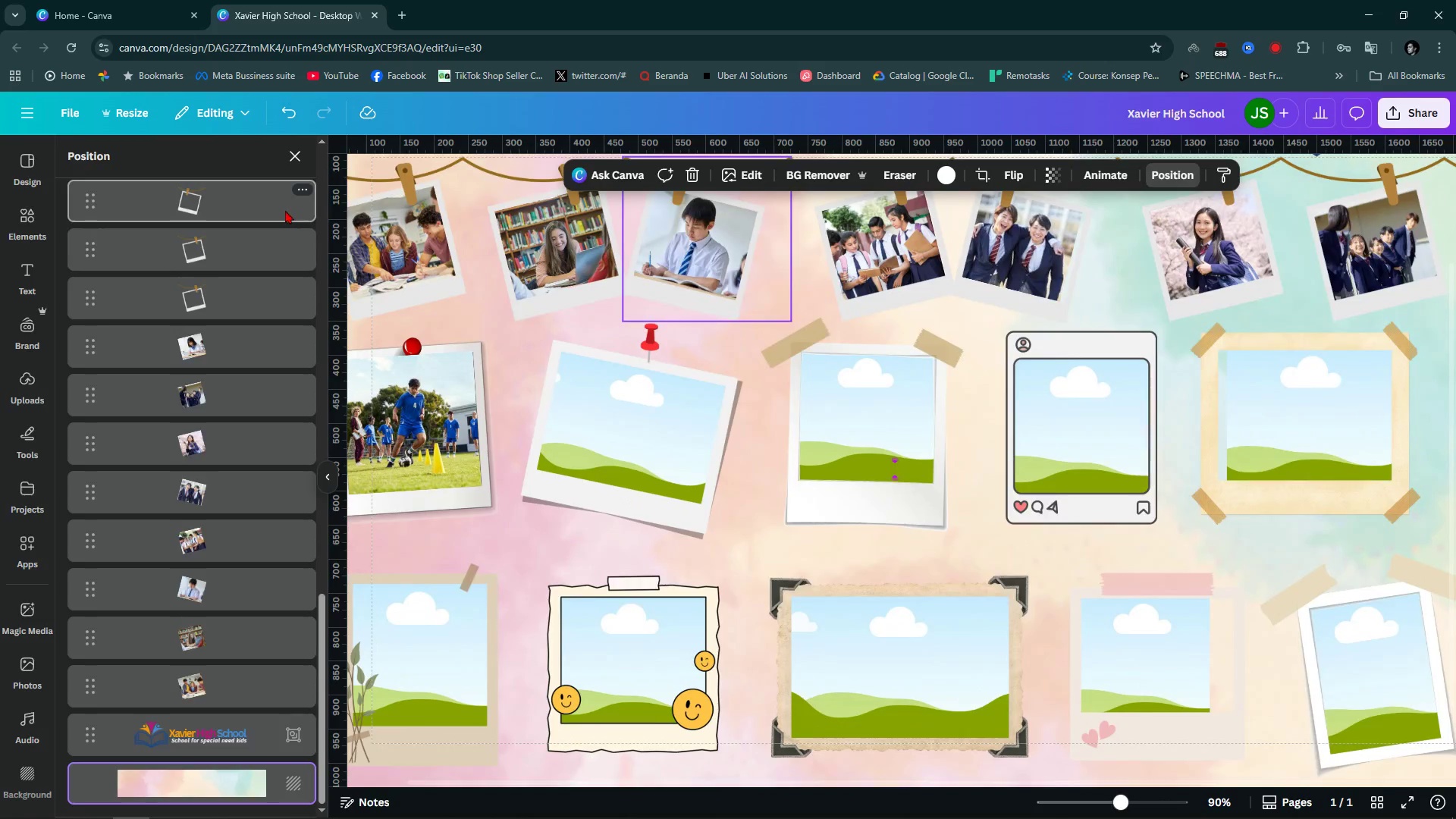 
key(Alt+1)
 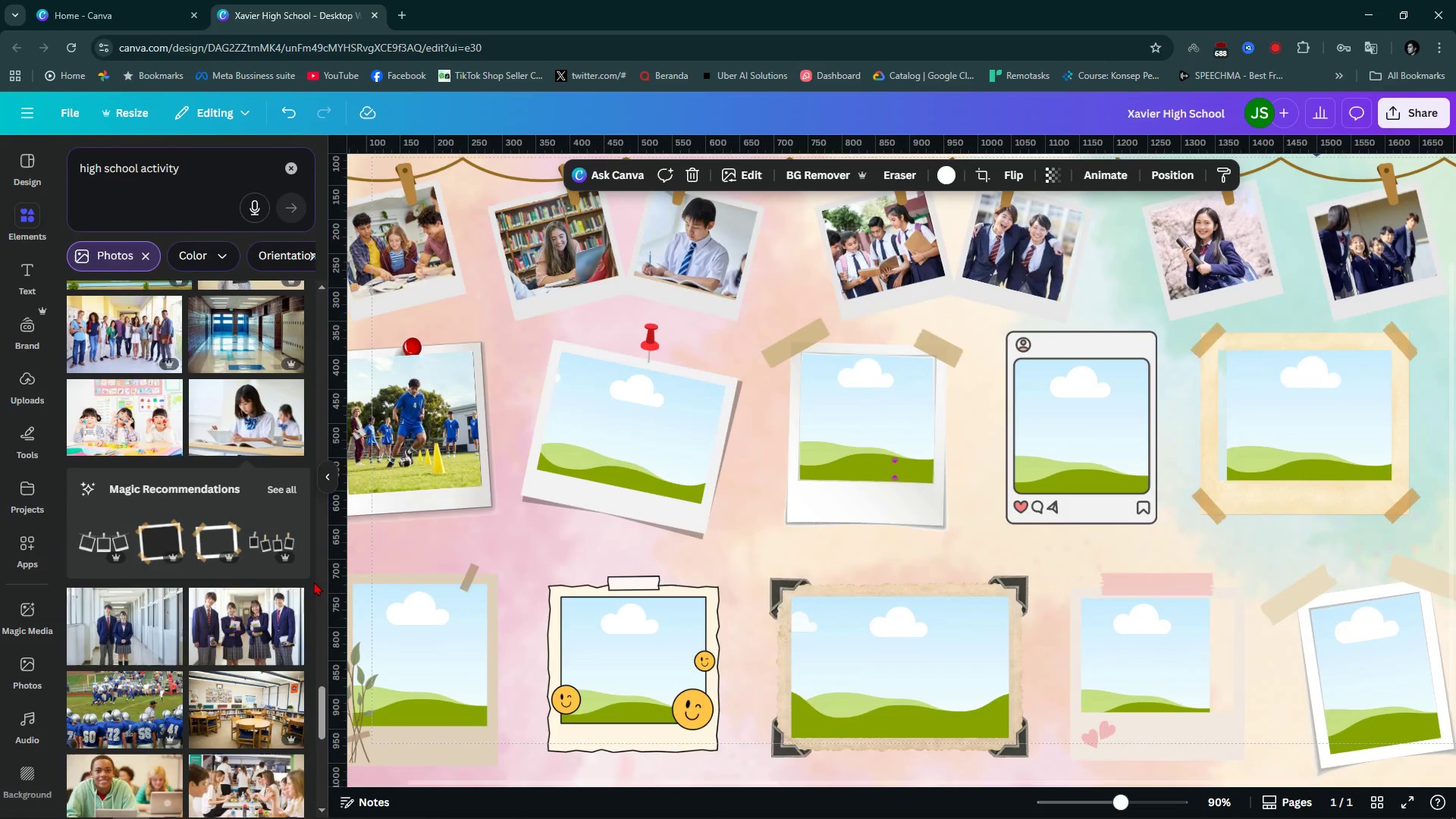 
scroll: coordinate [199, 720], scroll_direction: down, amount: 16.0
 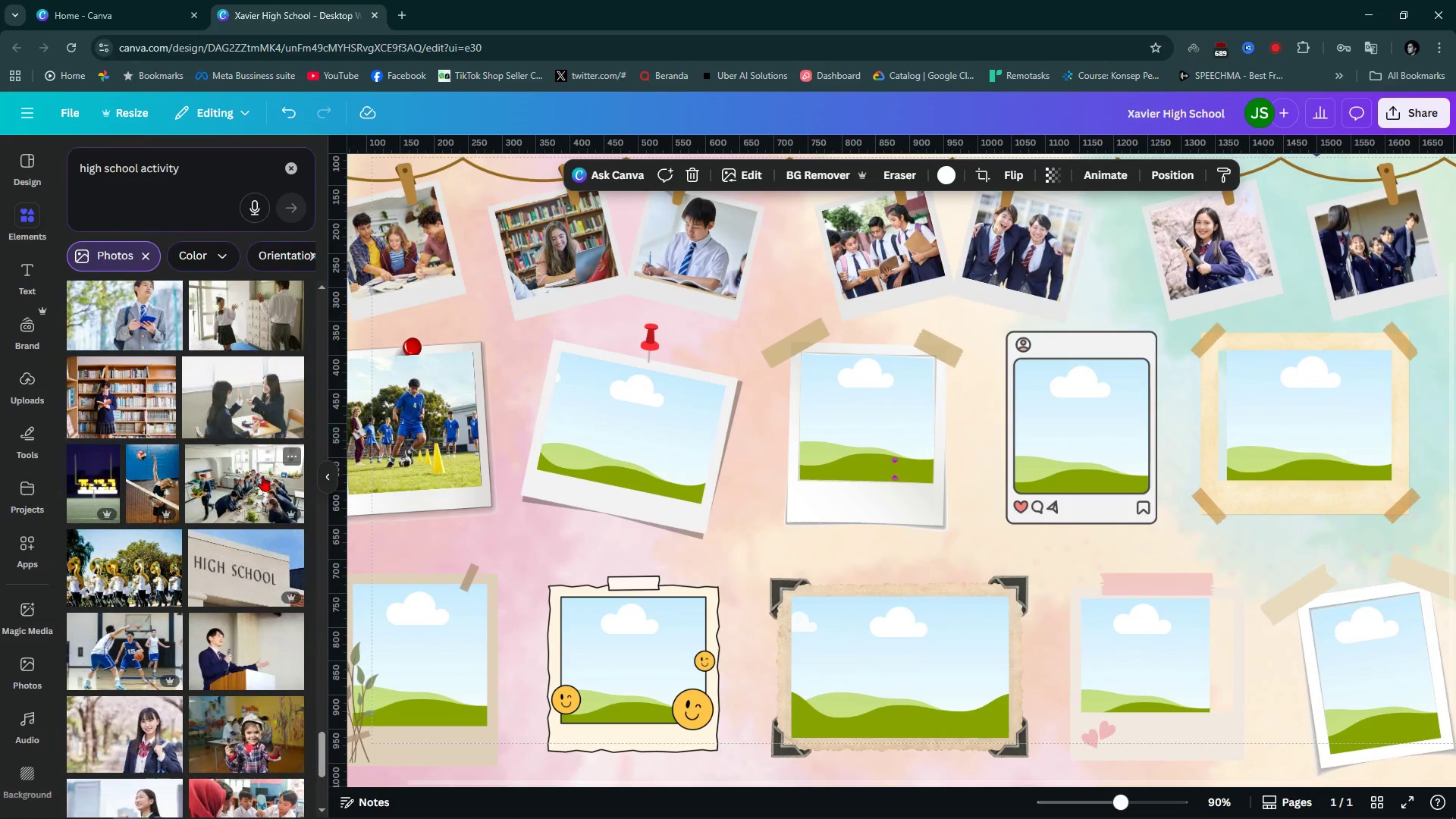 
left_click([259, 484])
 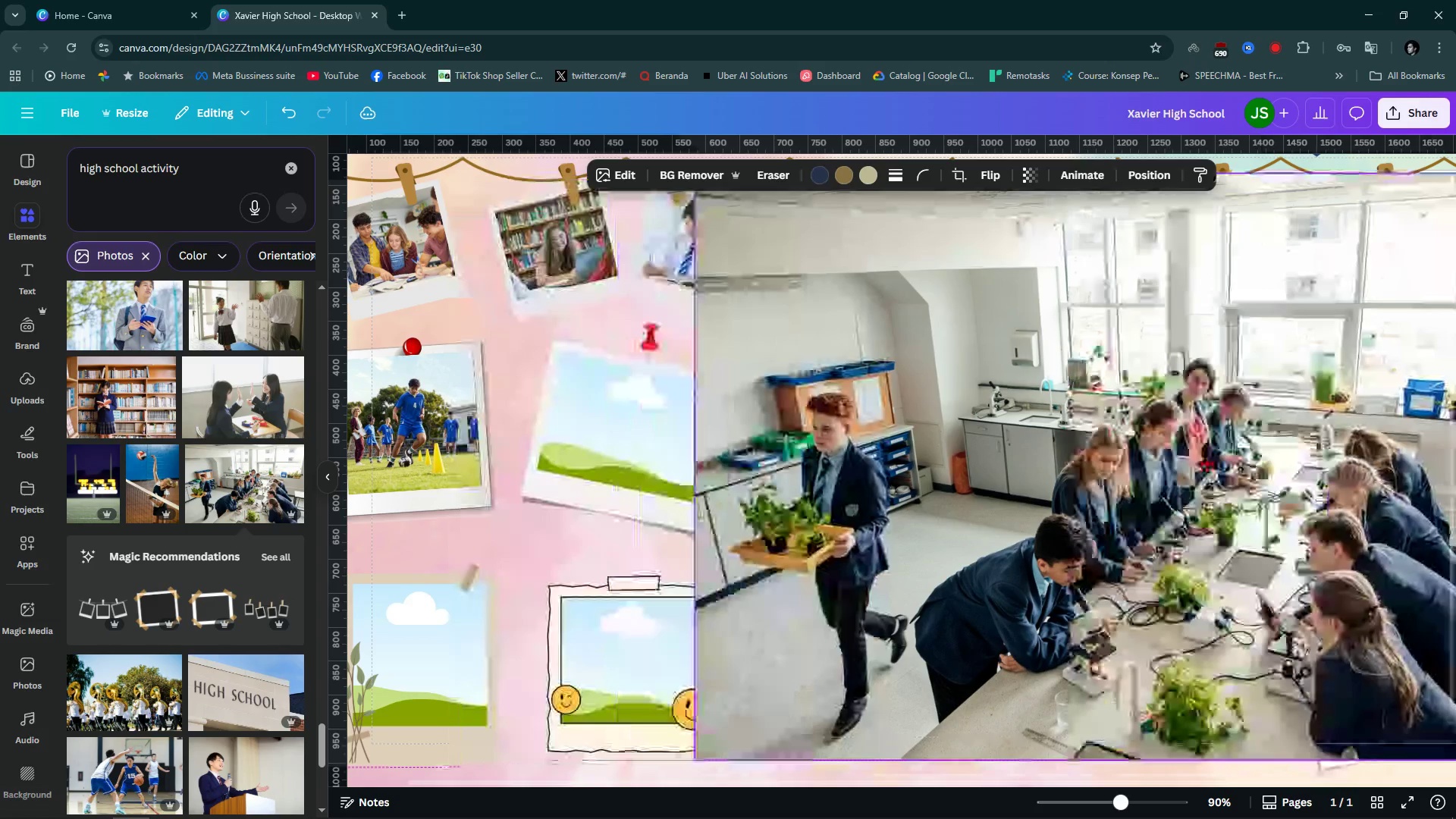 
wait(9.42)
 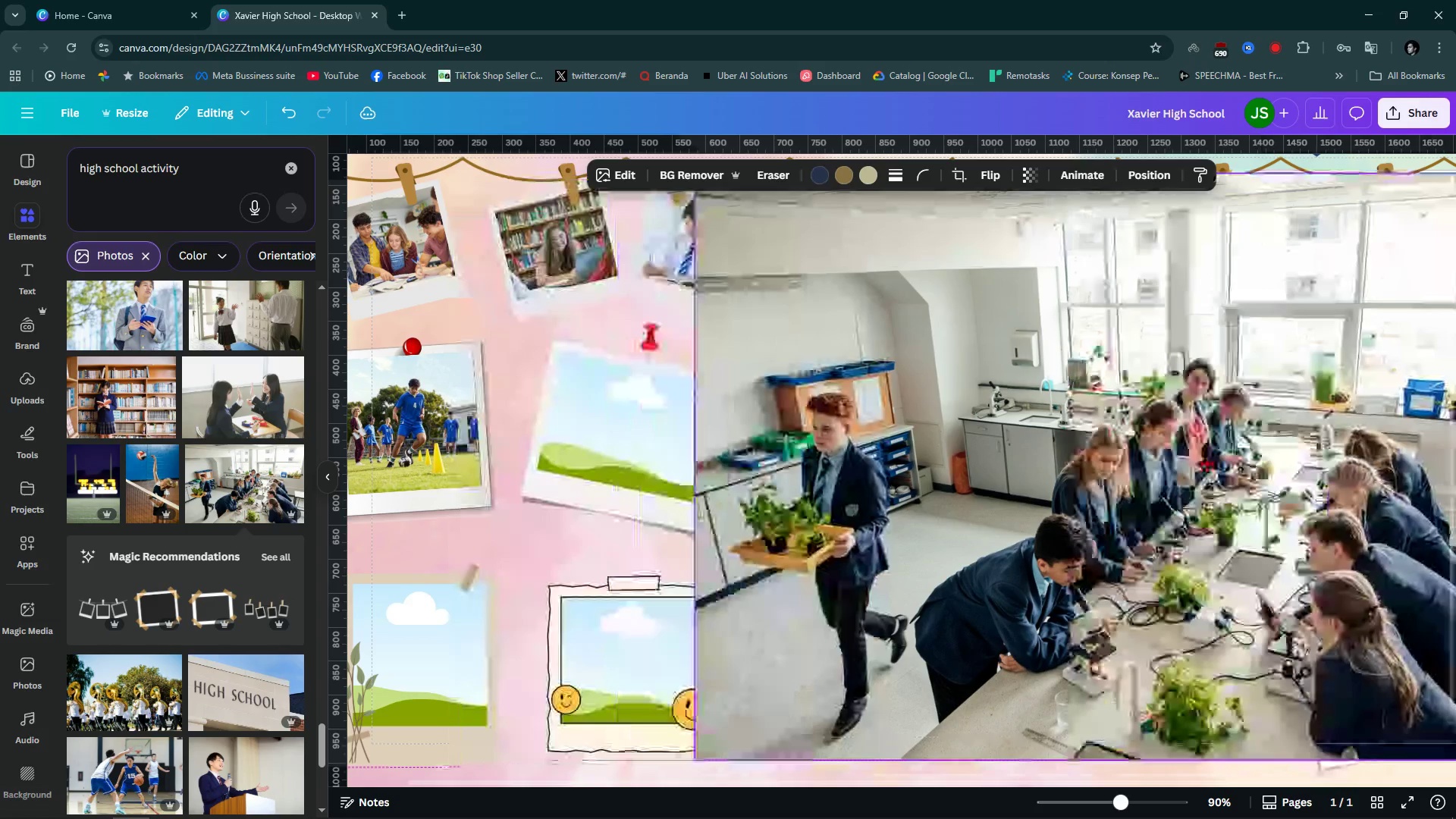 
left_click([635, 439])
 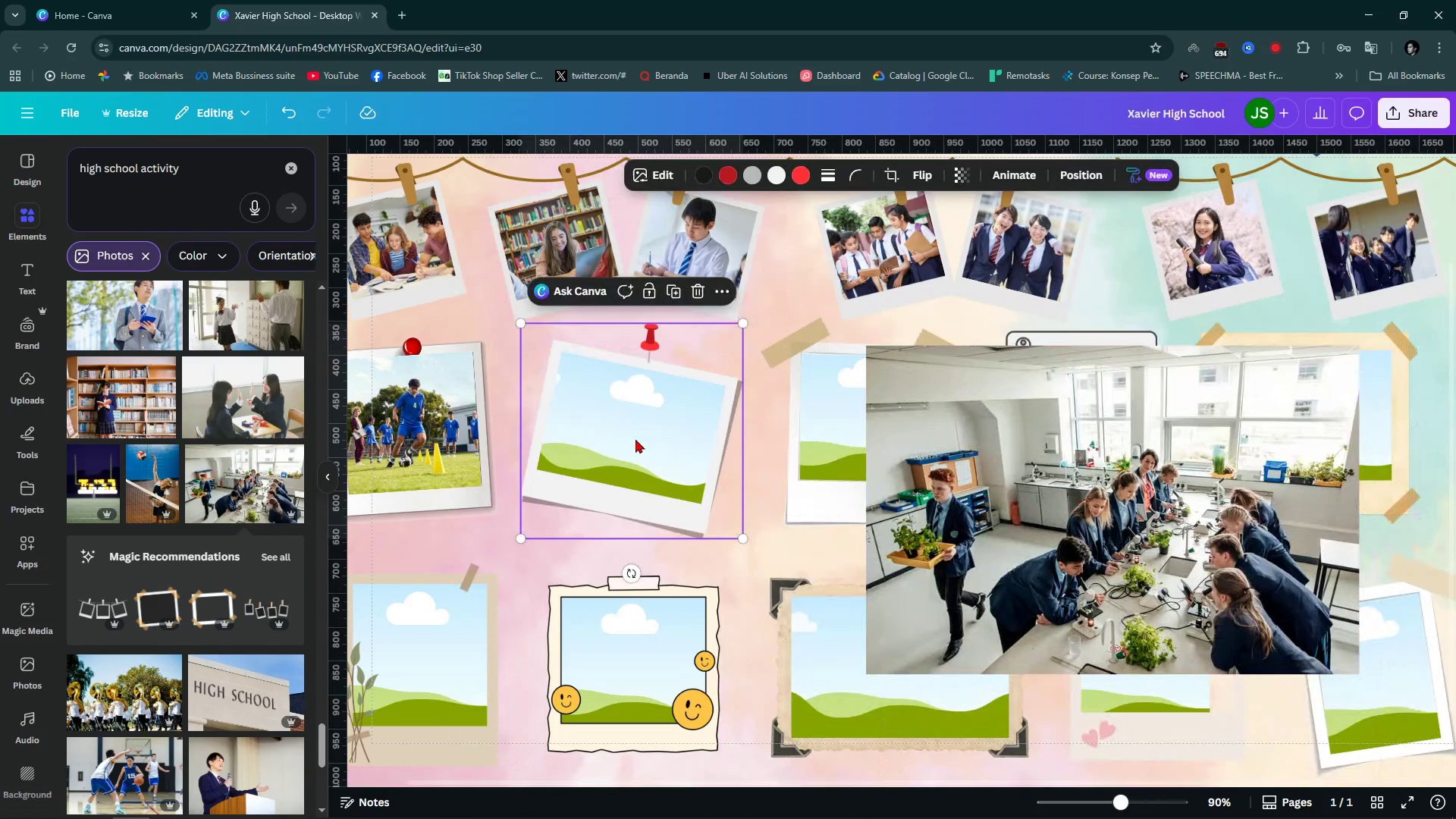 
key(Alt+AltLeft)
 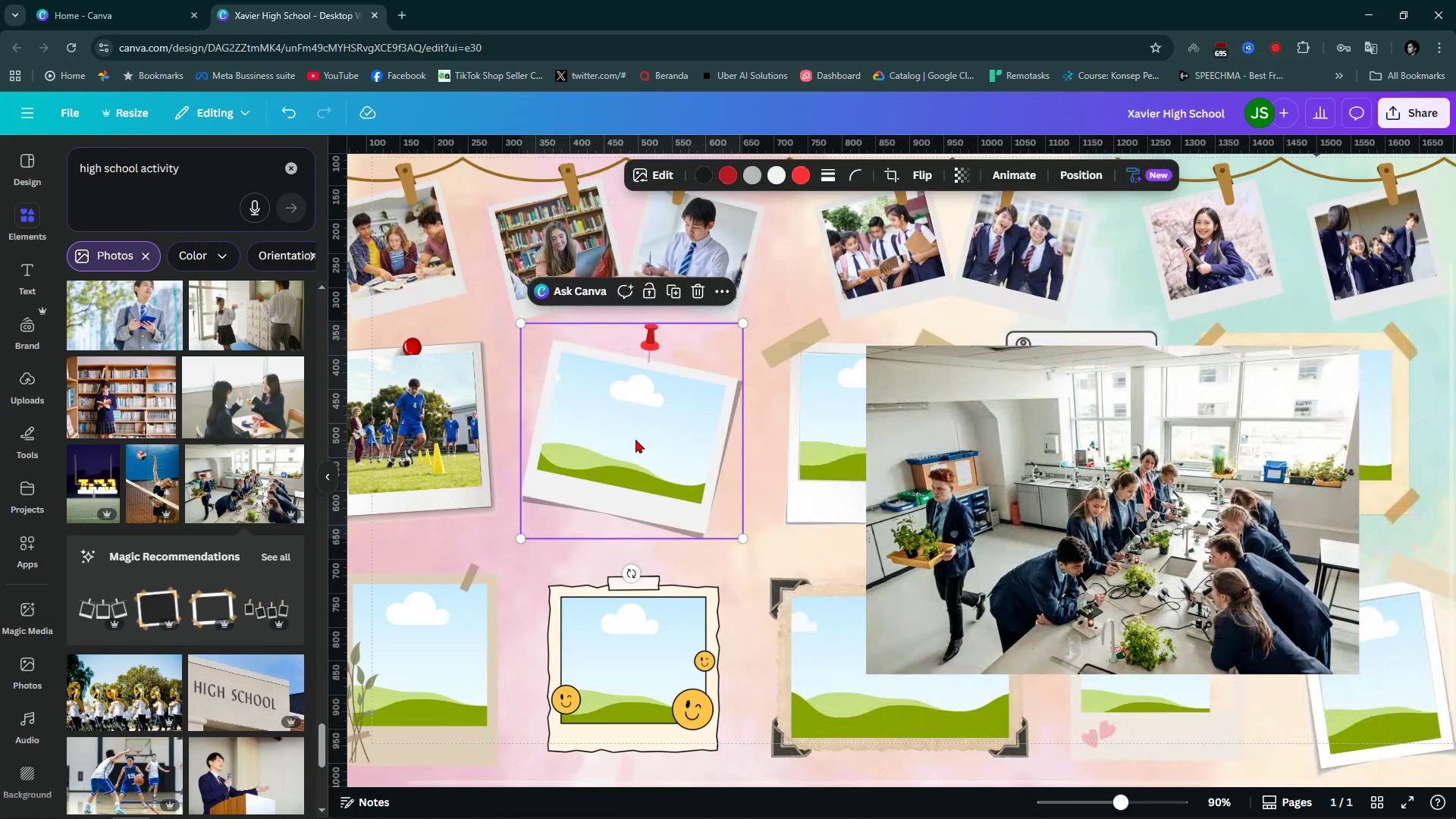 
key(Alt+1)
 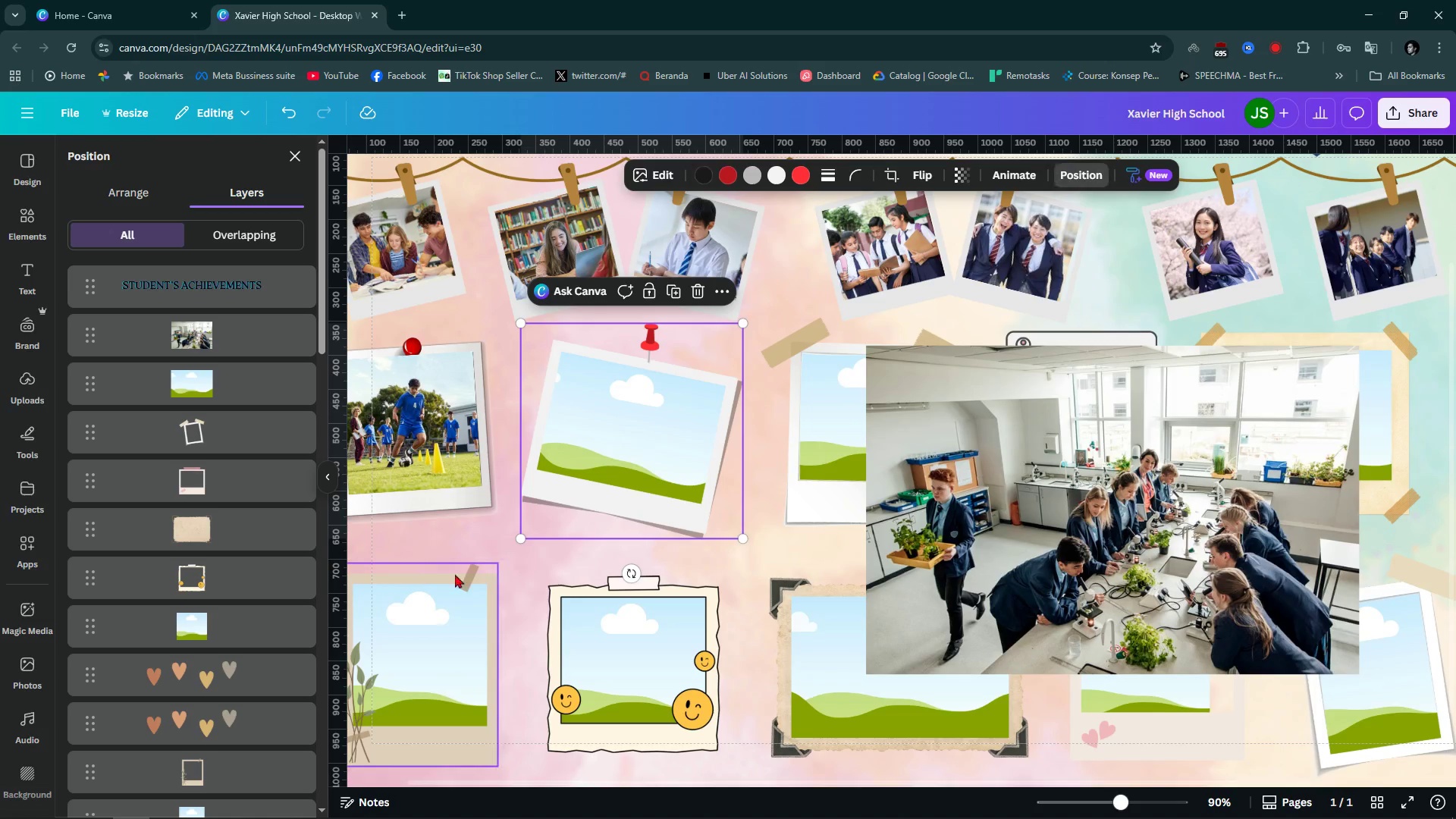 
scroll: coordinate [164, 576], scroll_direction: down, amount: 15.0
 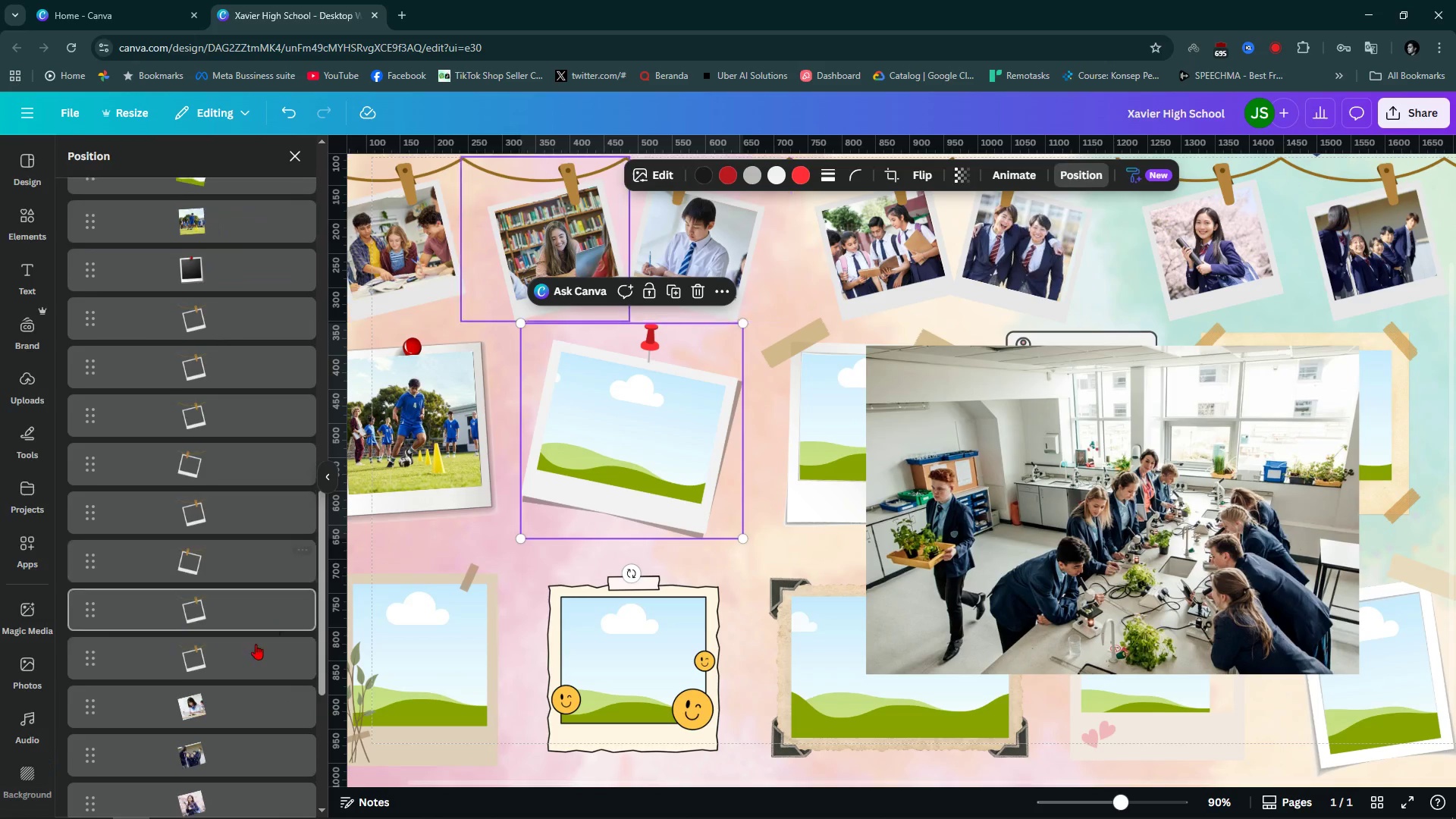 
scroll: coordinate [256, 644], scroll_direction: up, amount: 3.0
 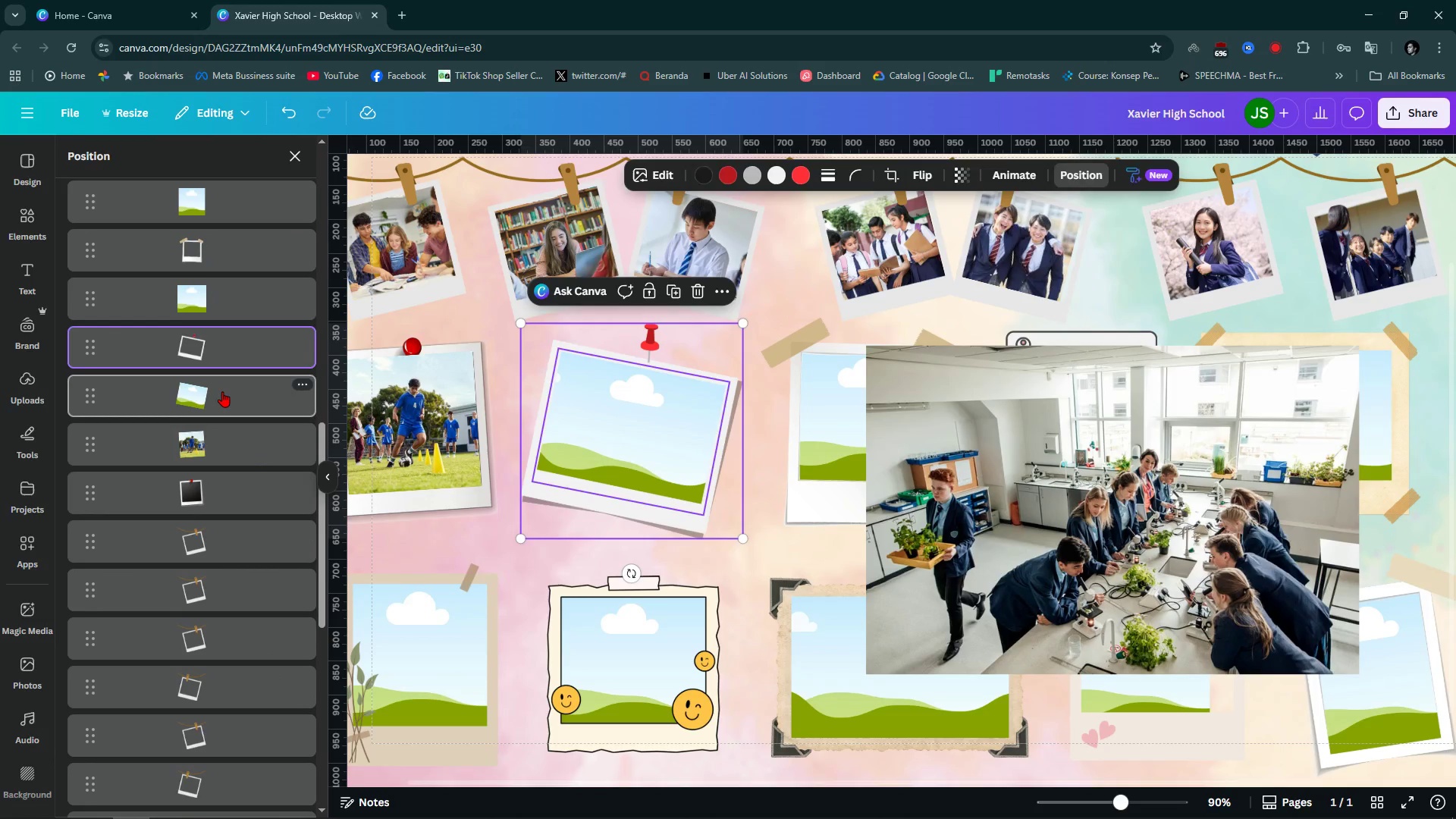 
left_click([222, 391])
 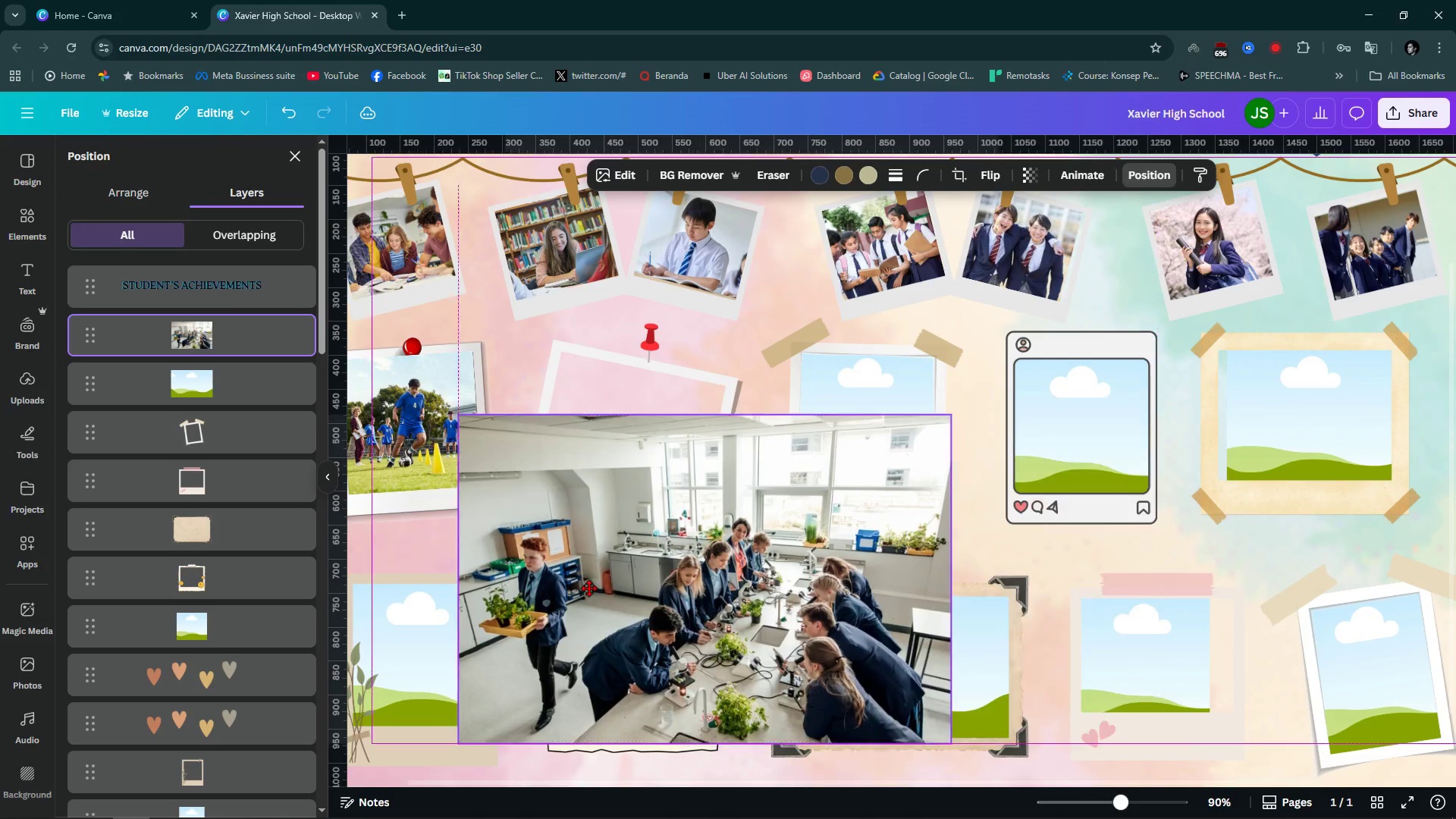 
wait(8.73)
 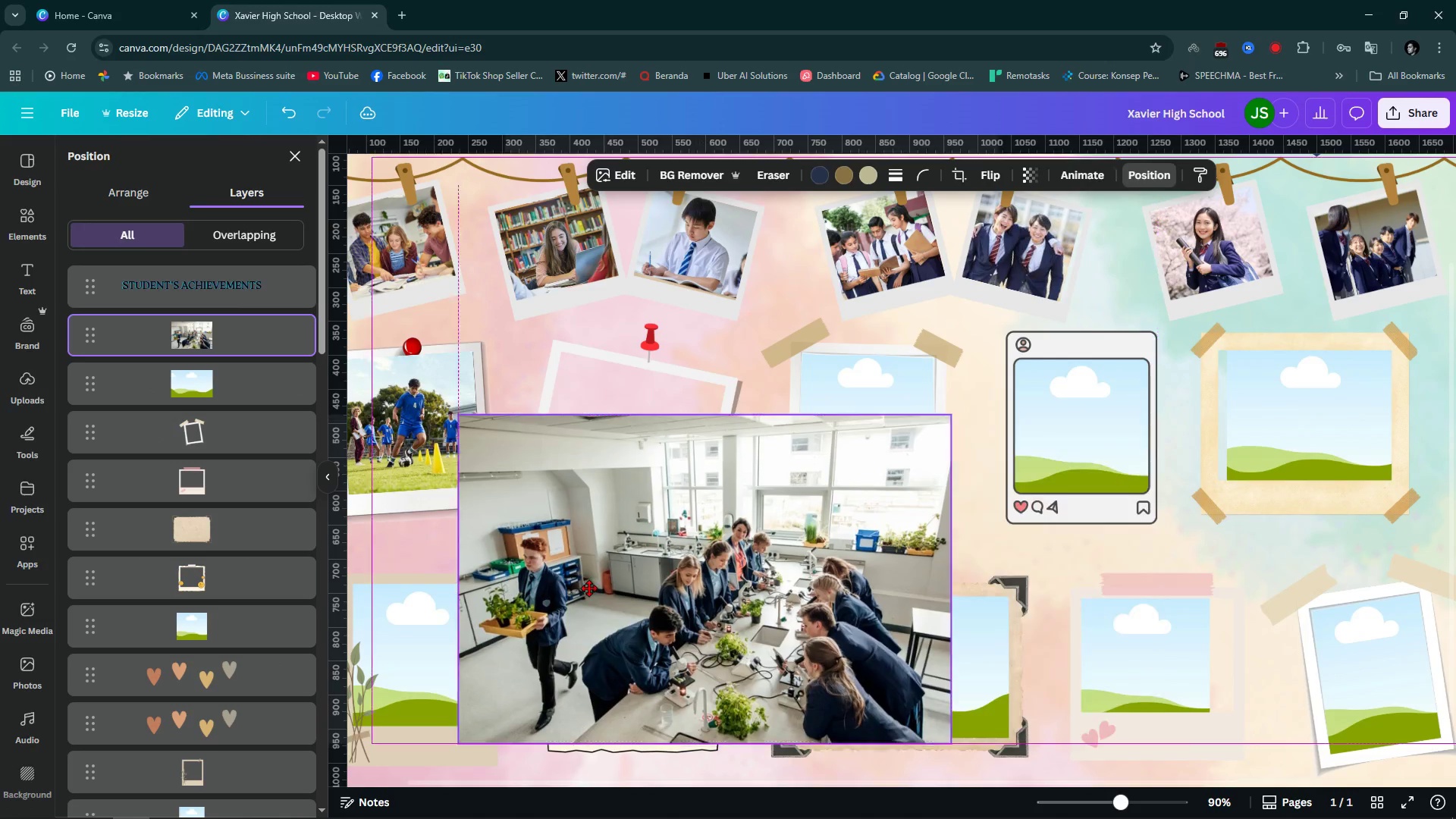 
left_click([792, 529])
 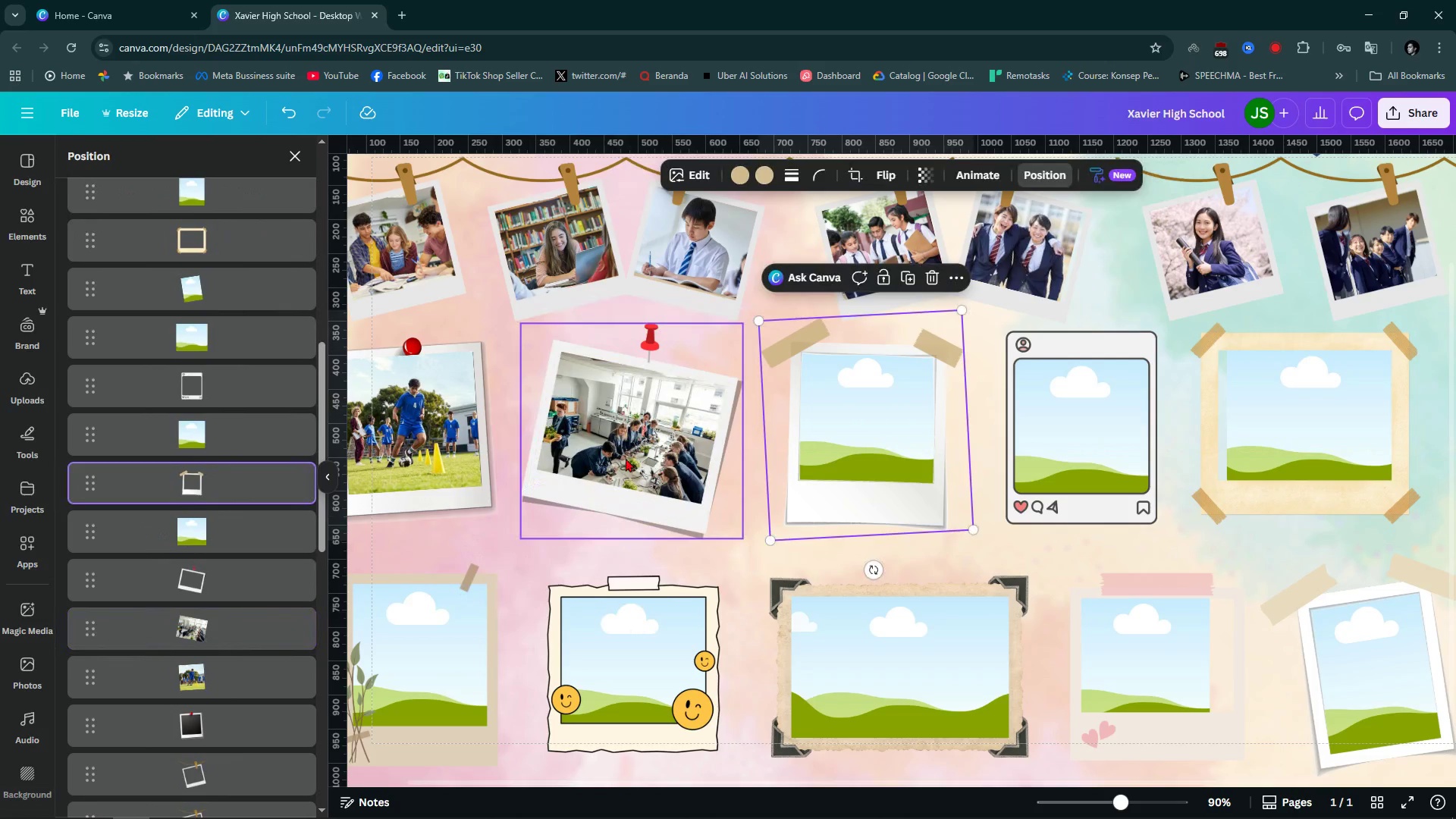 
hold_key(key=ControlLeft, duration=1.51)
scroll: coordinate [608, 451], scroll_direction: up, amount: 7.0
 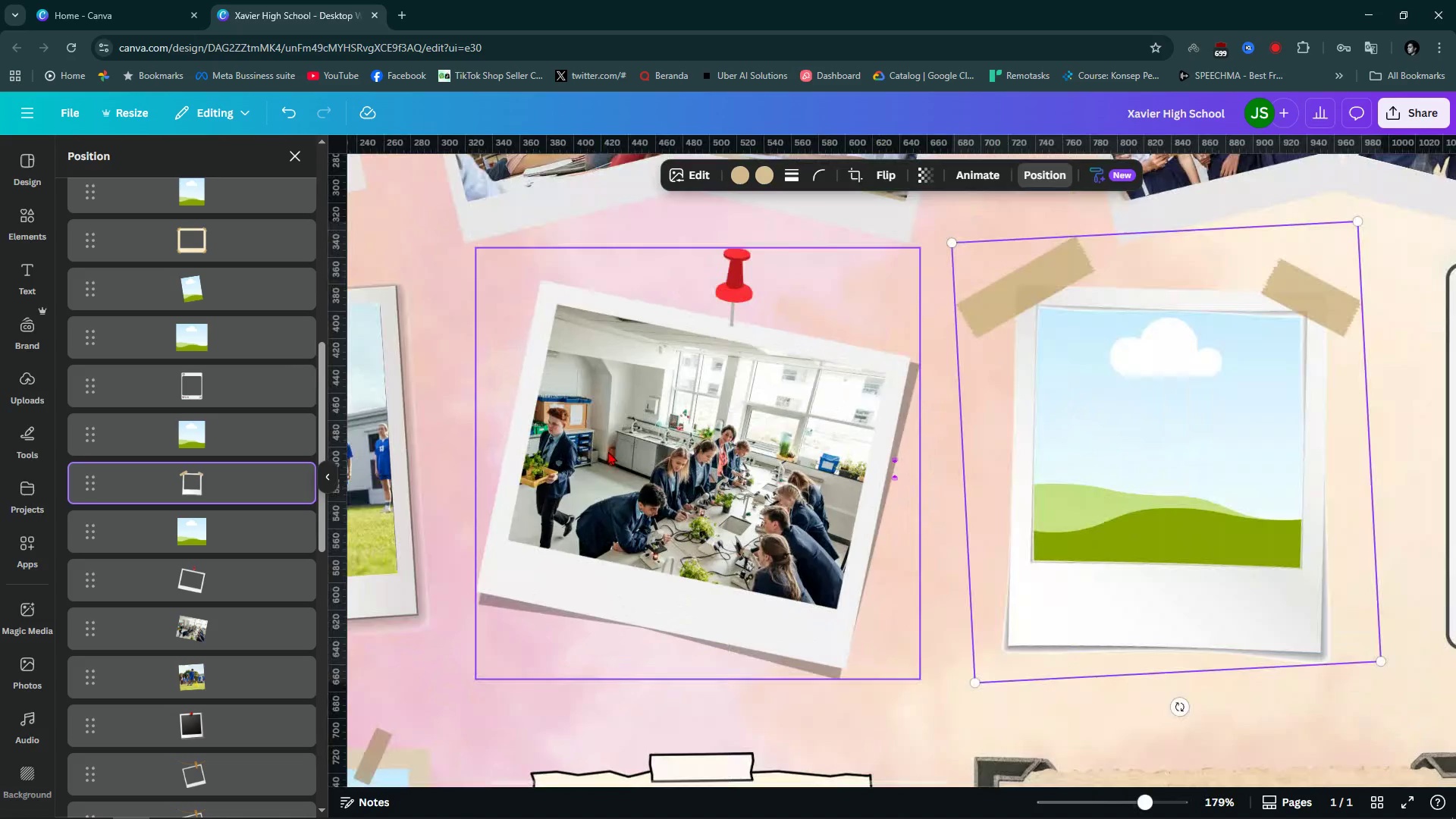 
key(Control+ControlLeft)
 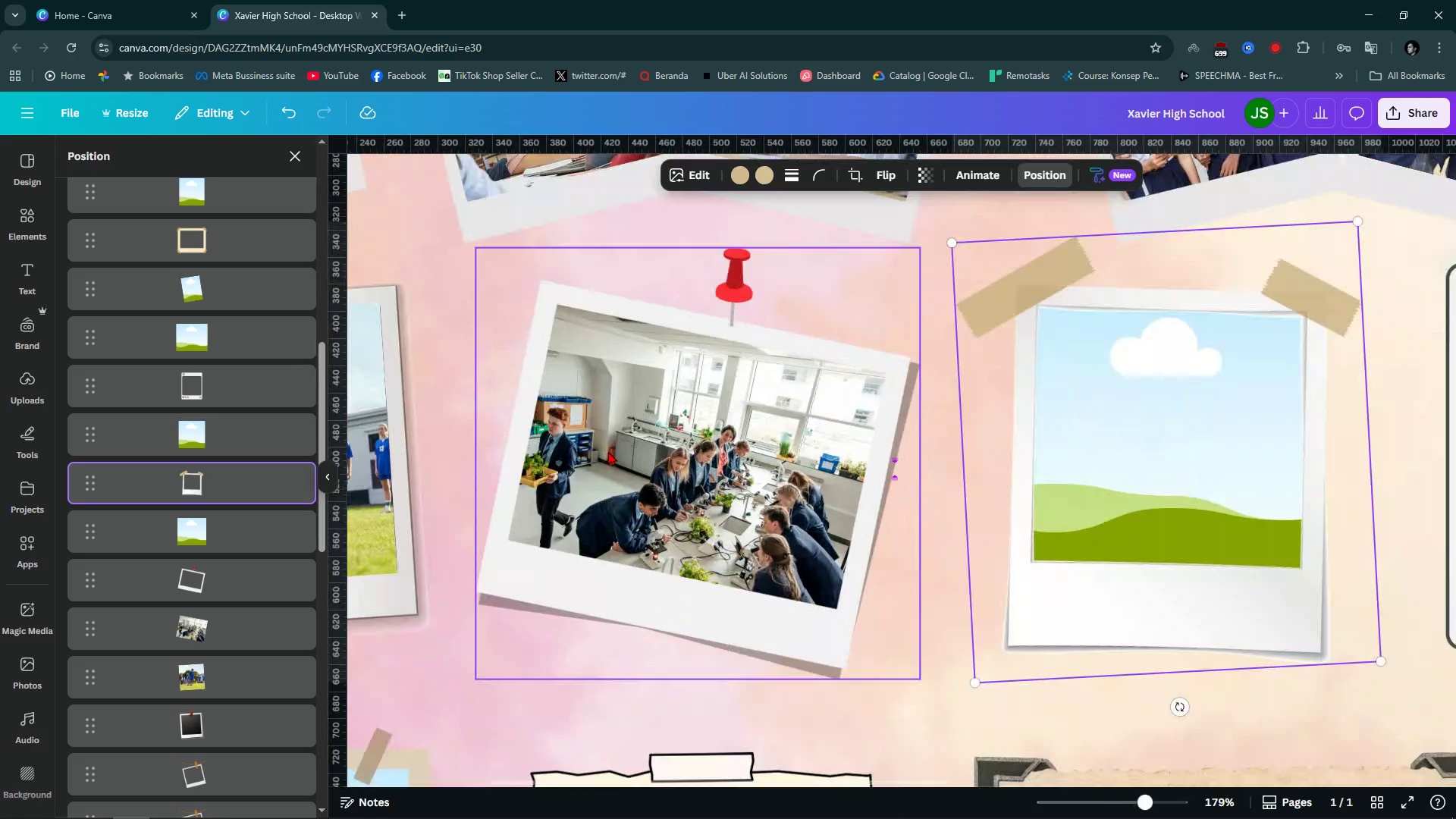 
key(Control+ControlLeft)
 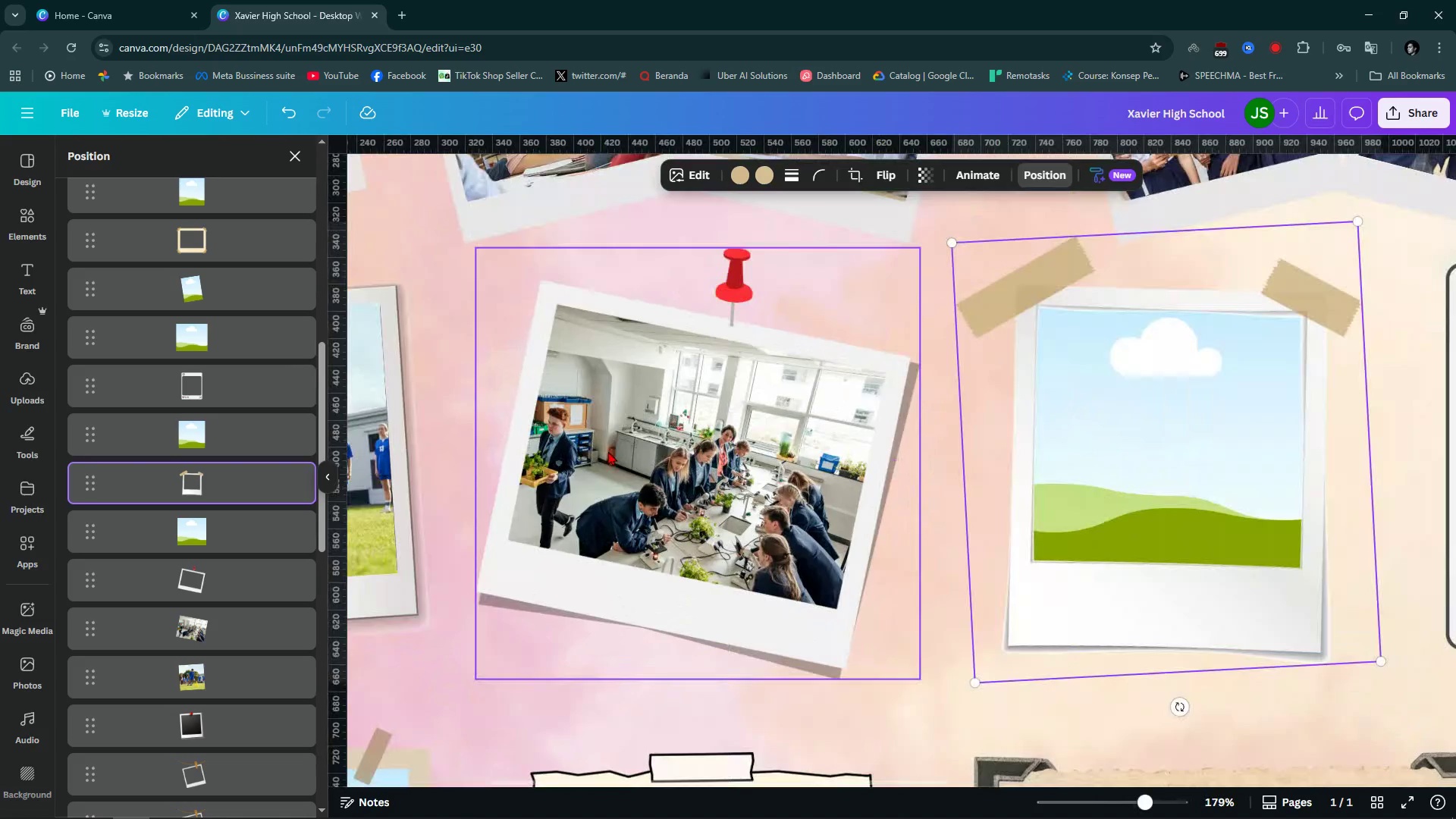 
key(Control+ControlLeft)
 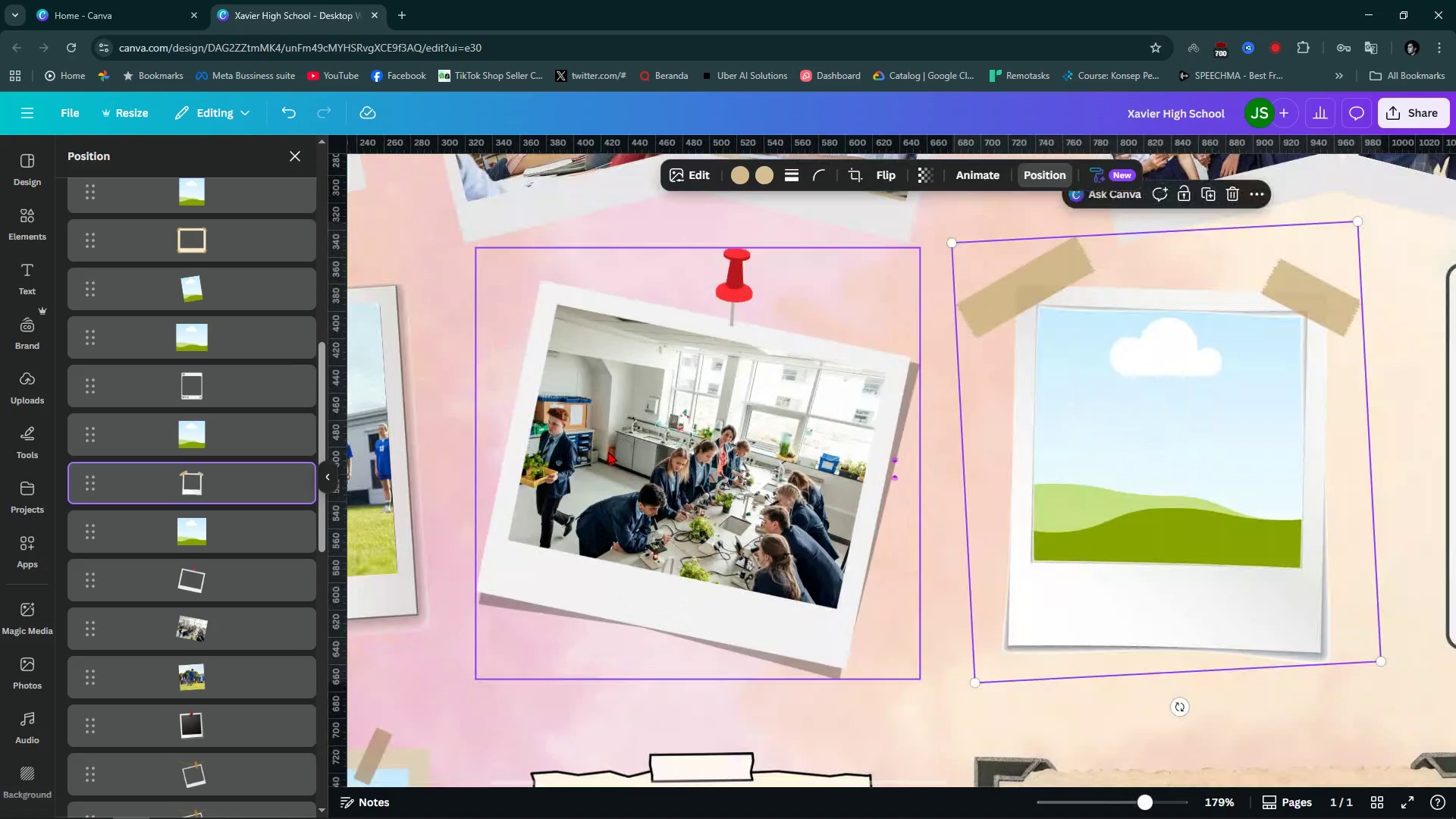 
key(Control+ControlLeft)
 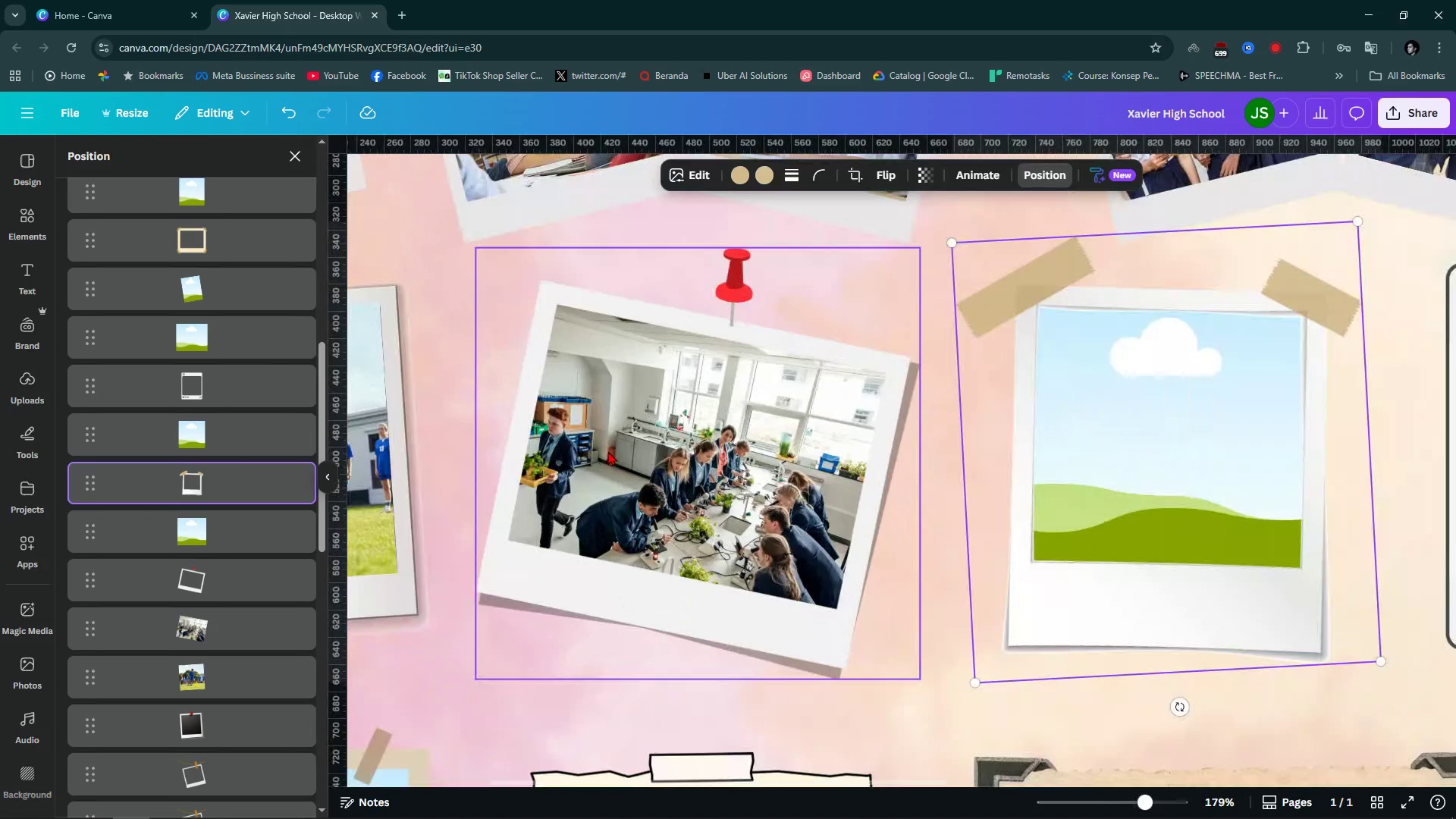 
key(Control+ControlLeft)
 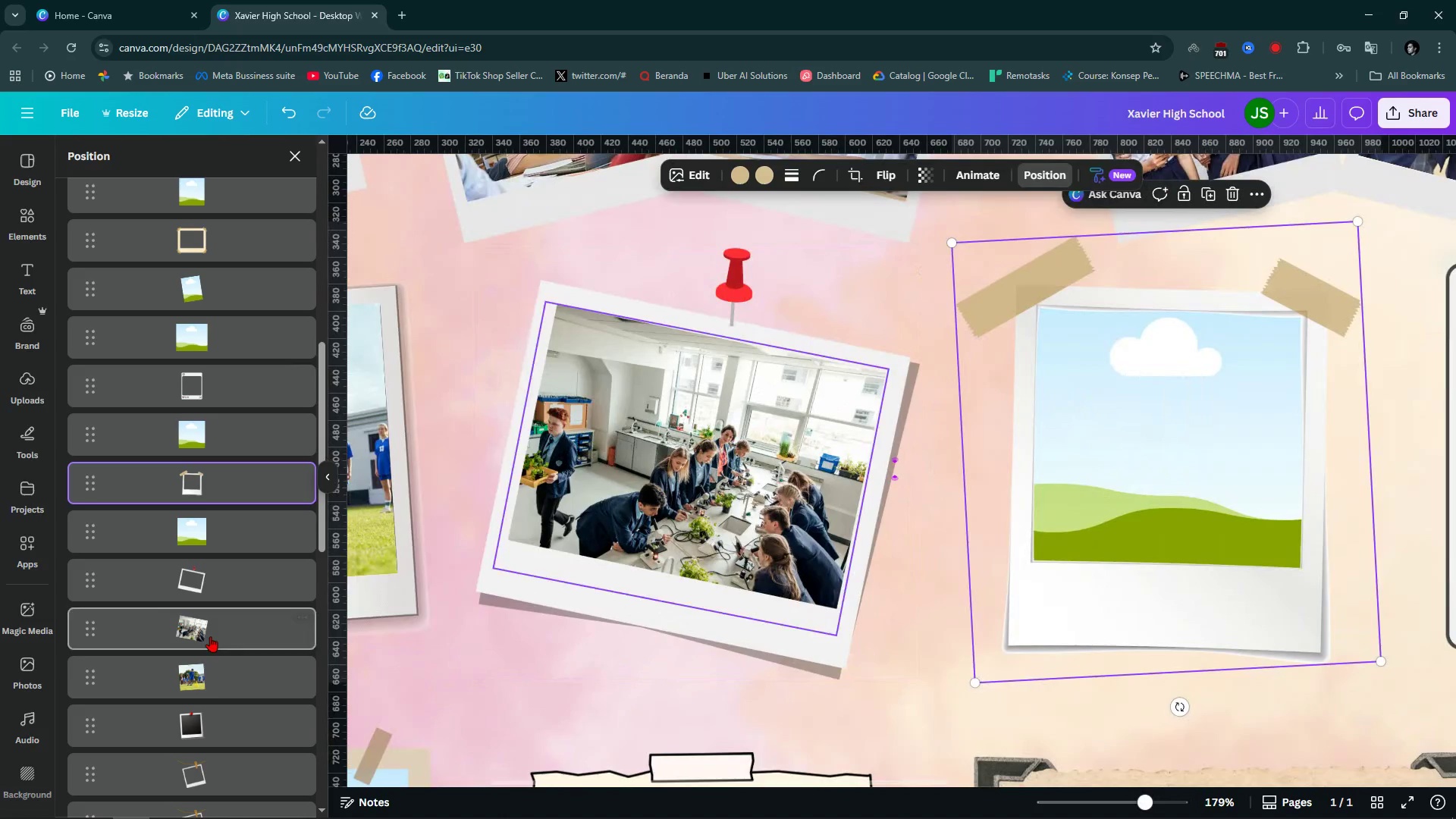 
left_click([205, 621])
 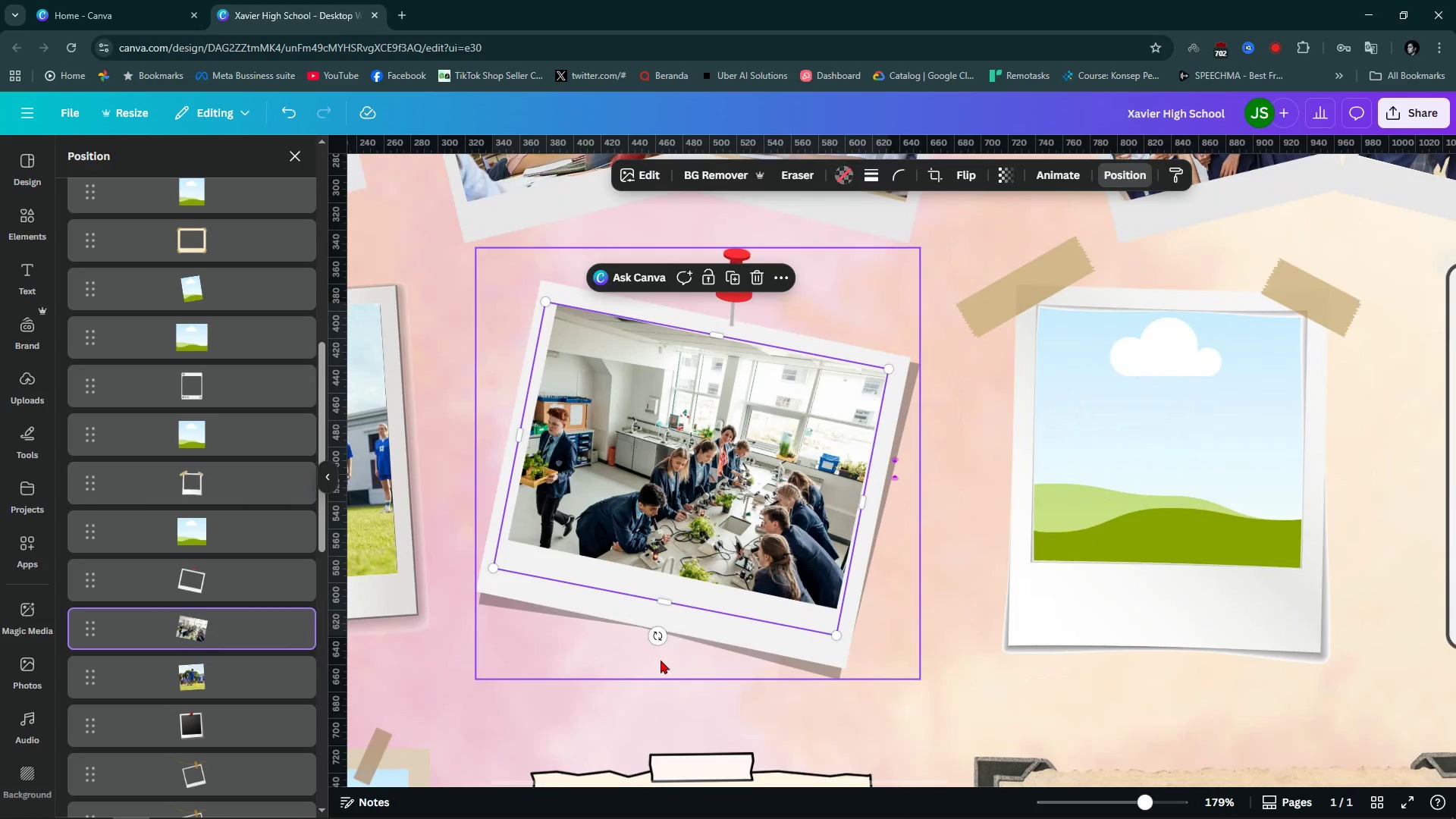 
mouse_move([661, 627])
 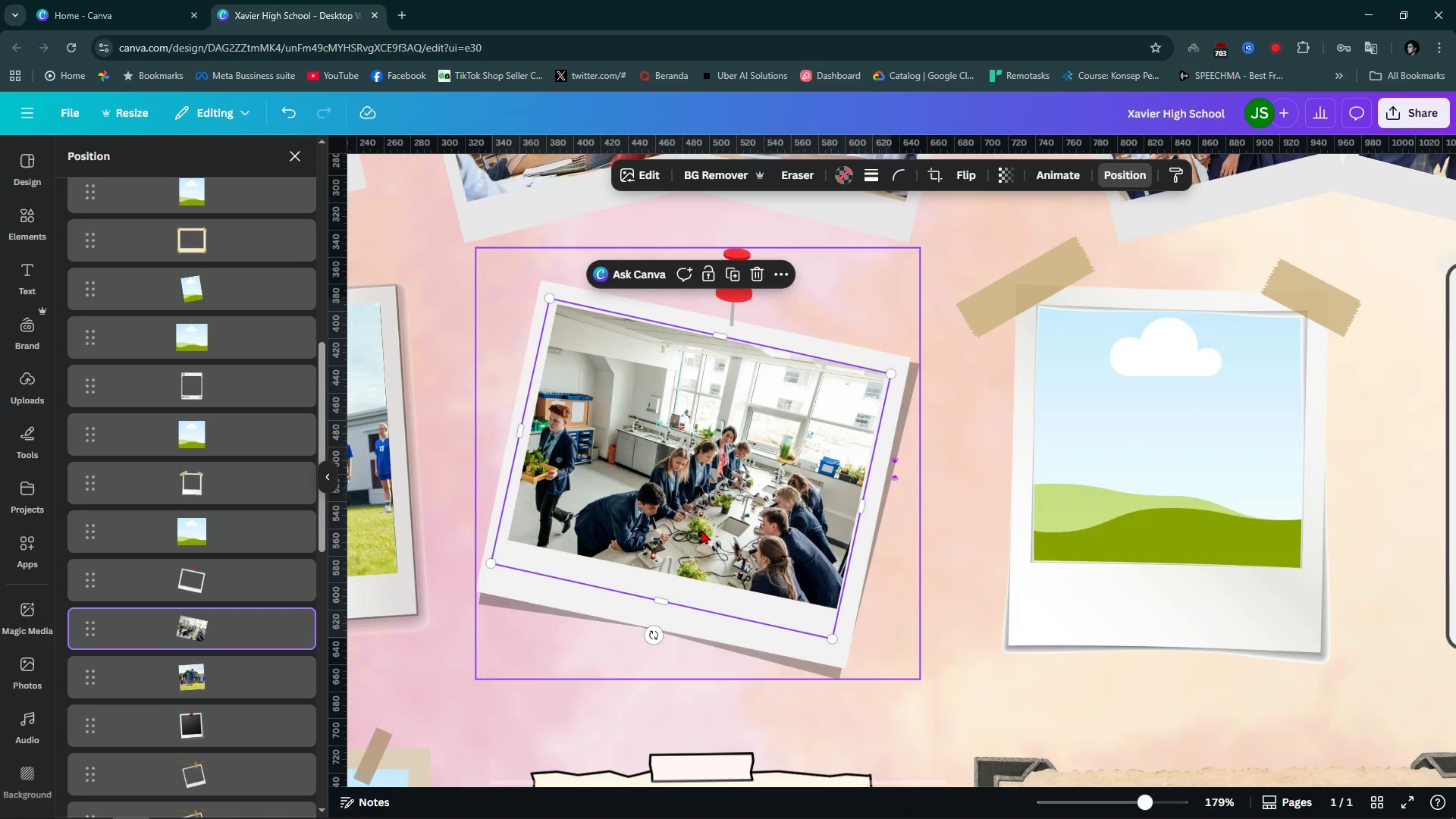 
key(ArrowUp)
 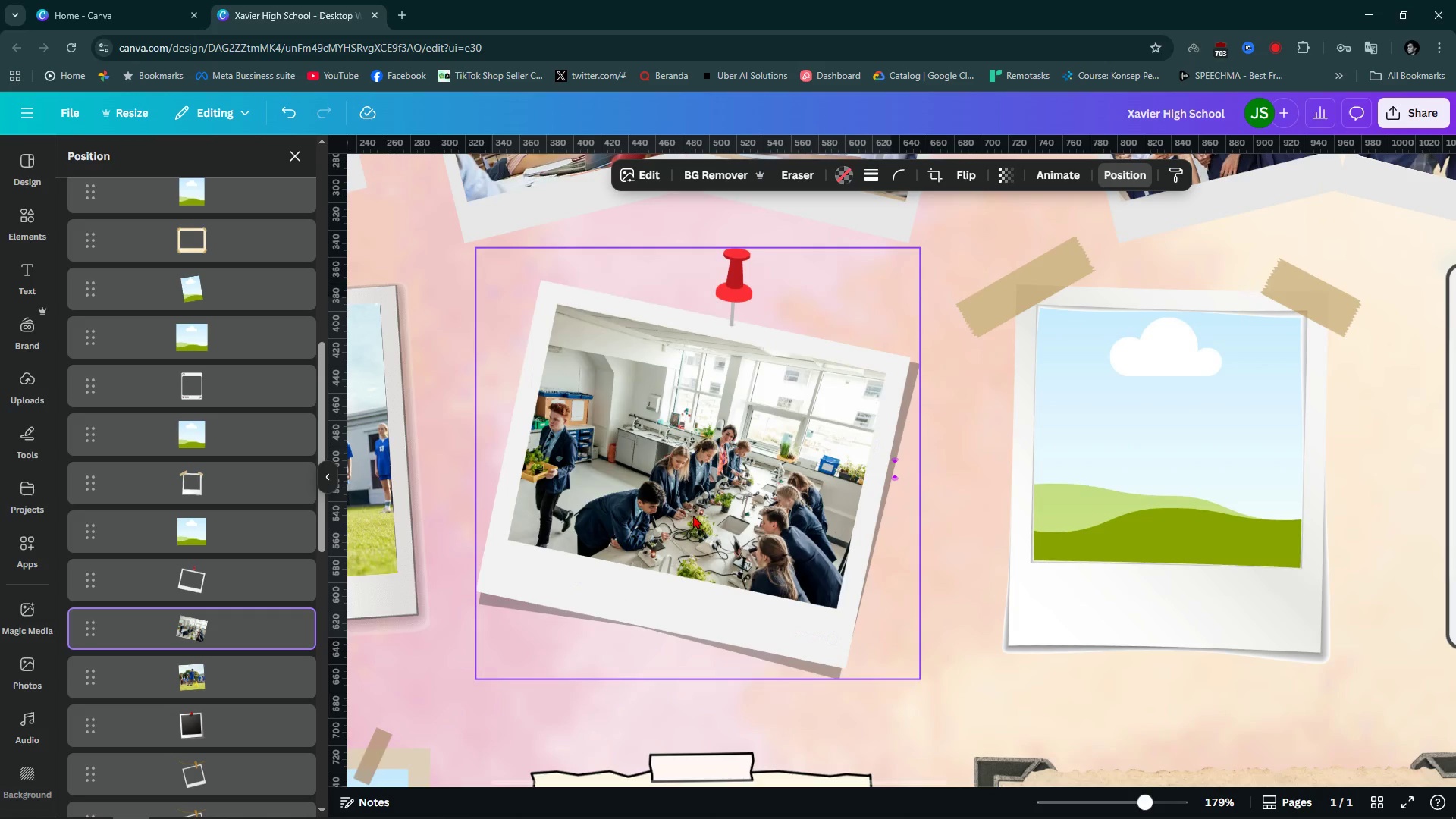 
key(ArrowUp)
 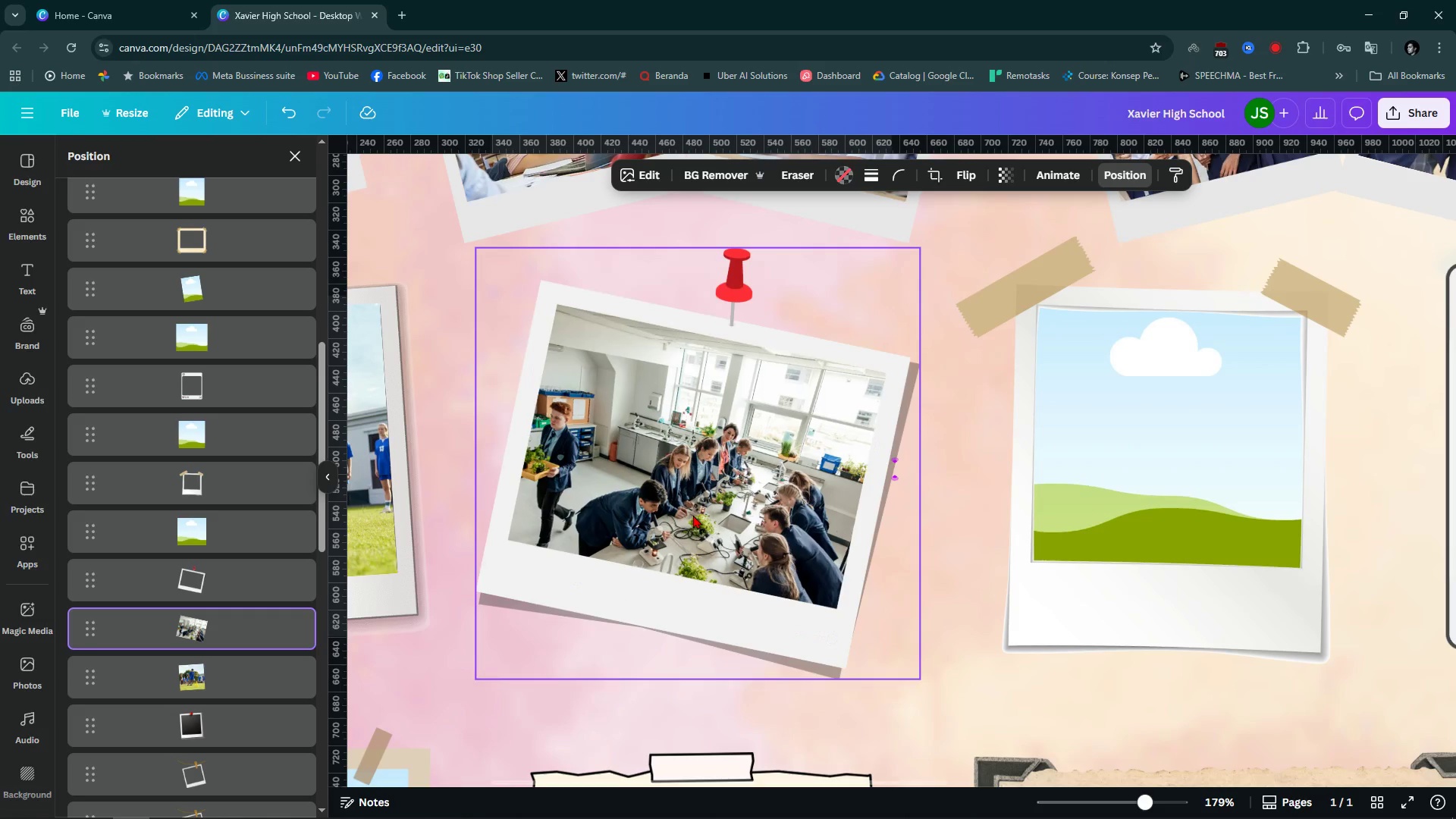 
key(ArrowRight)
 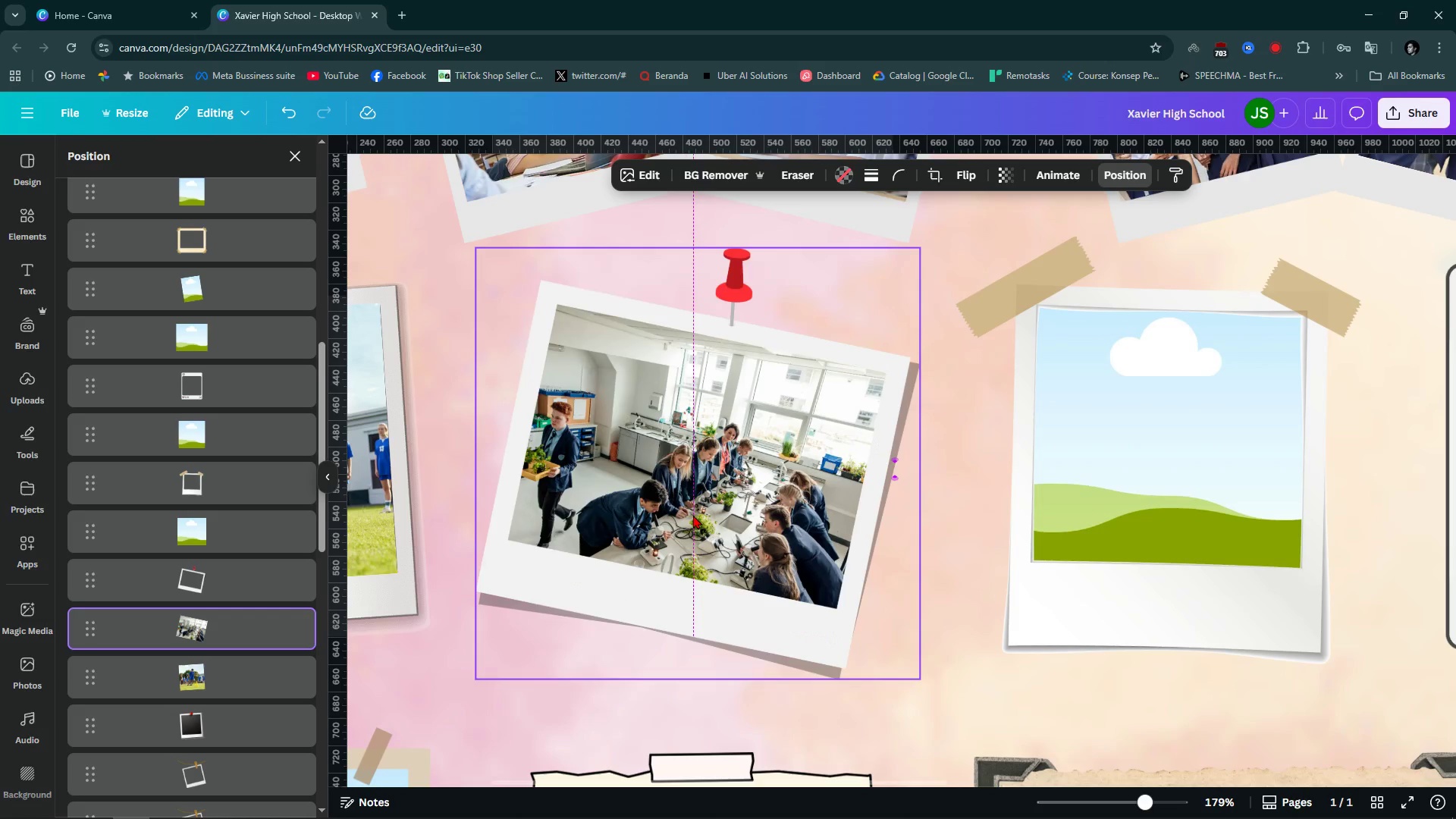 
key(ArrowRight)
 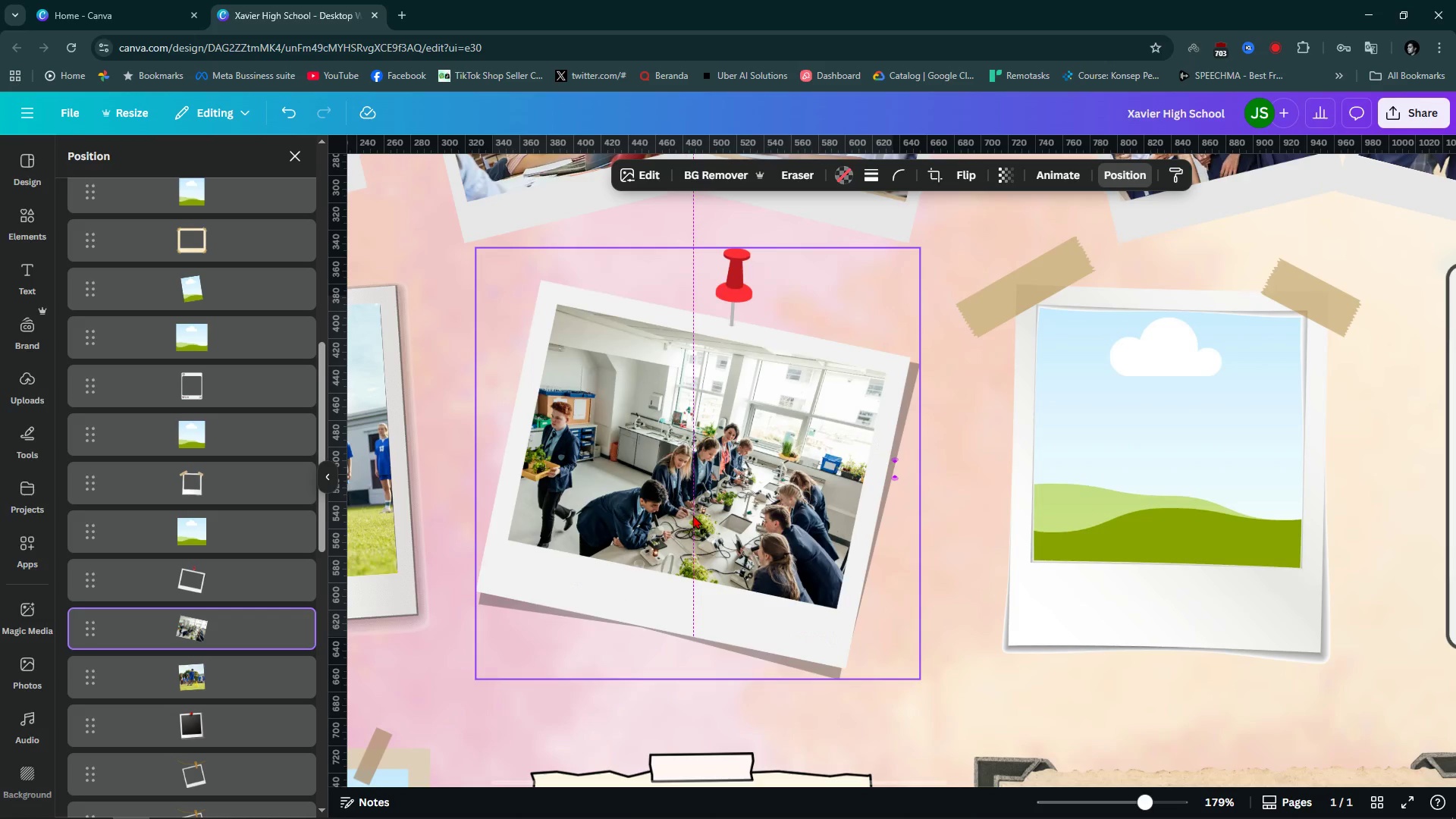 
key(ArrowRight)
 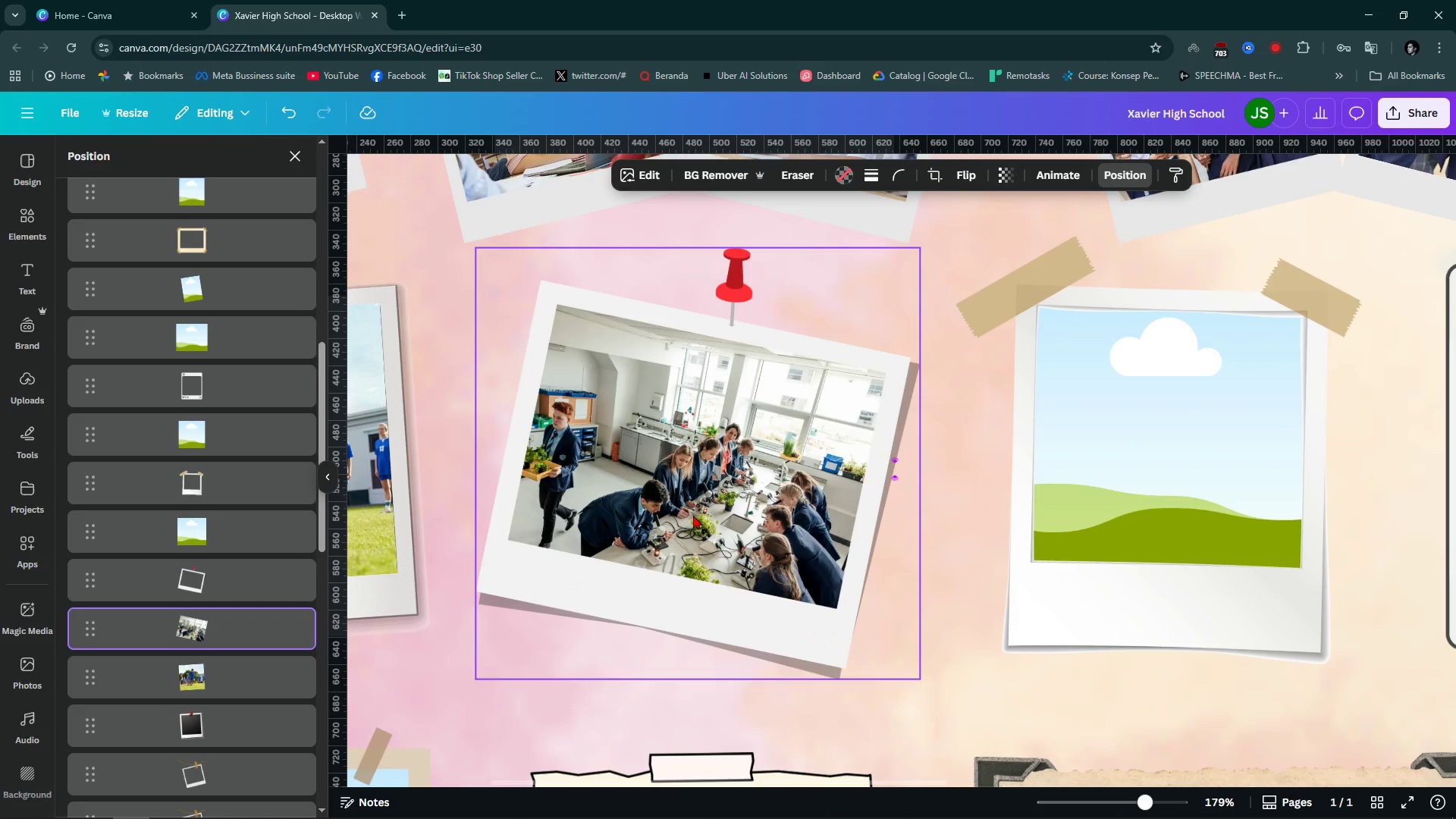 
key(ArrowLeft)
 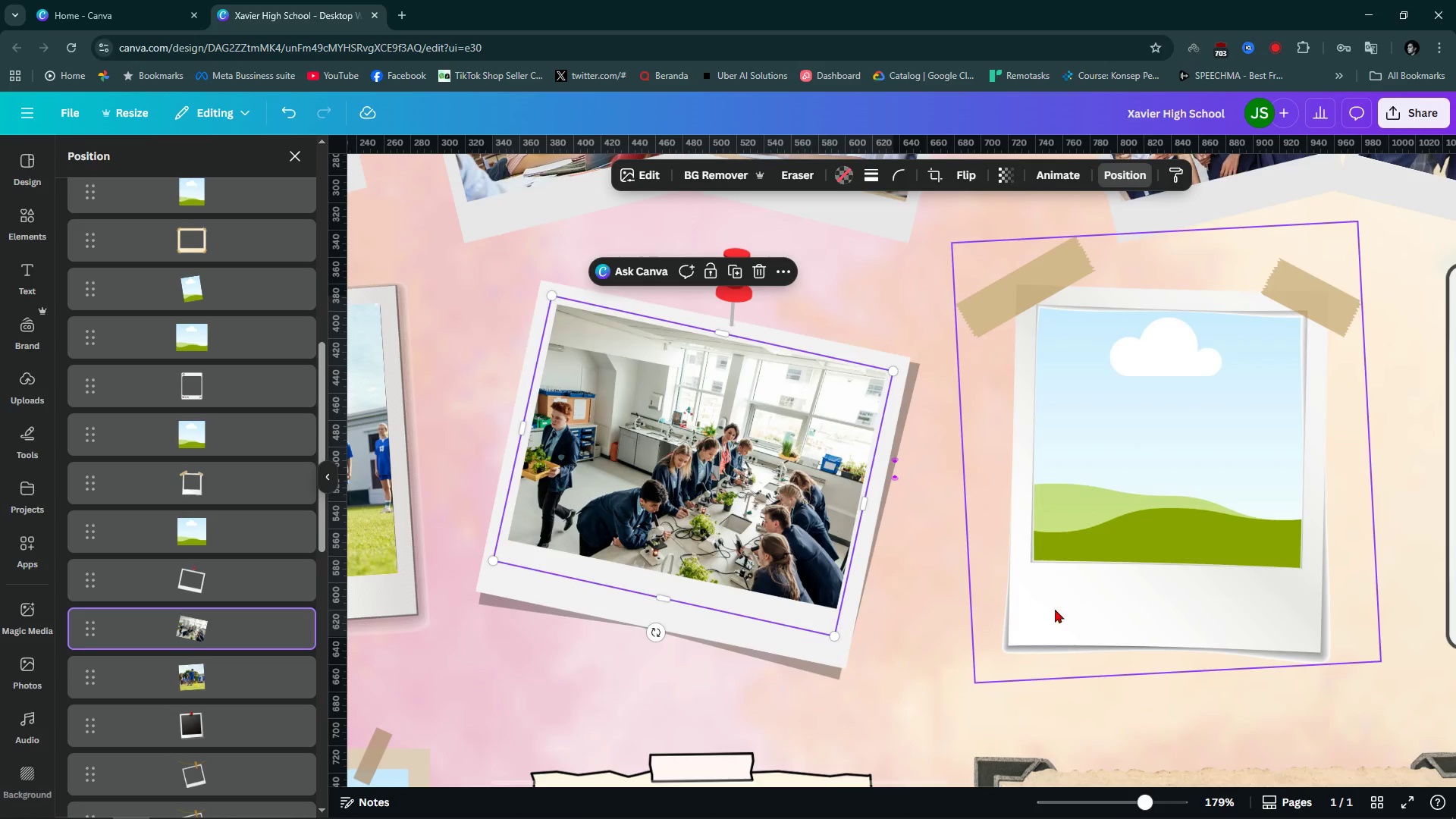 
left_click([1054, 611])
 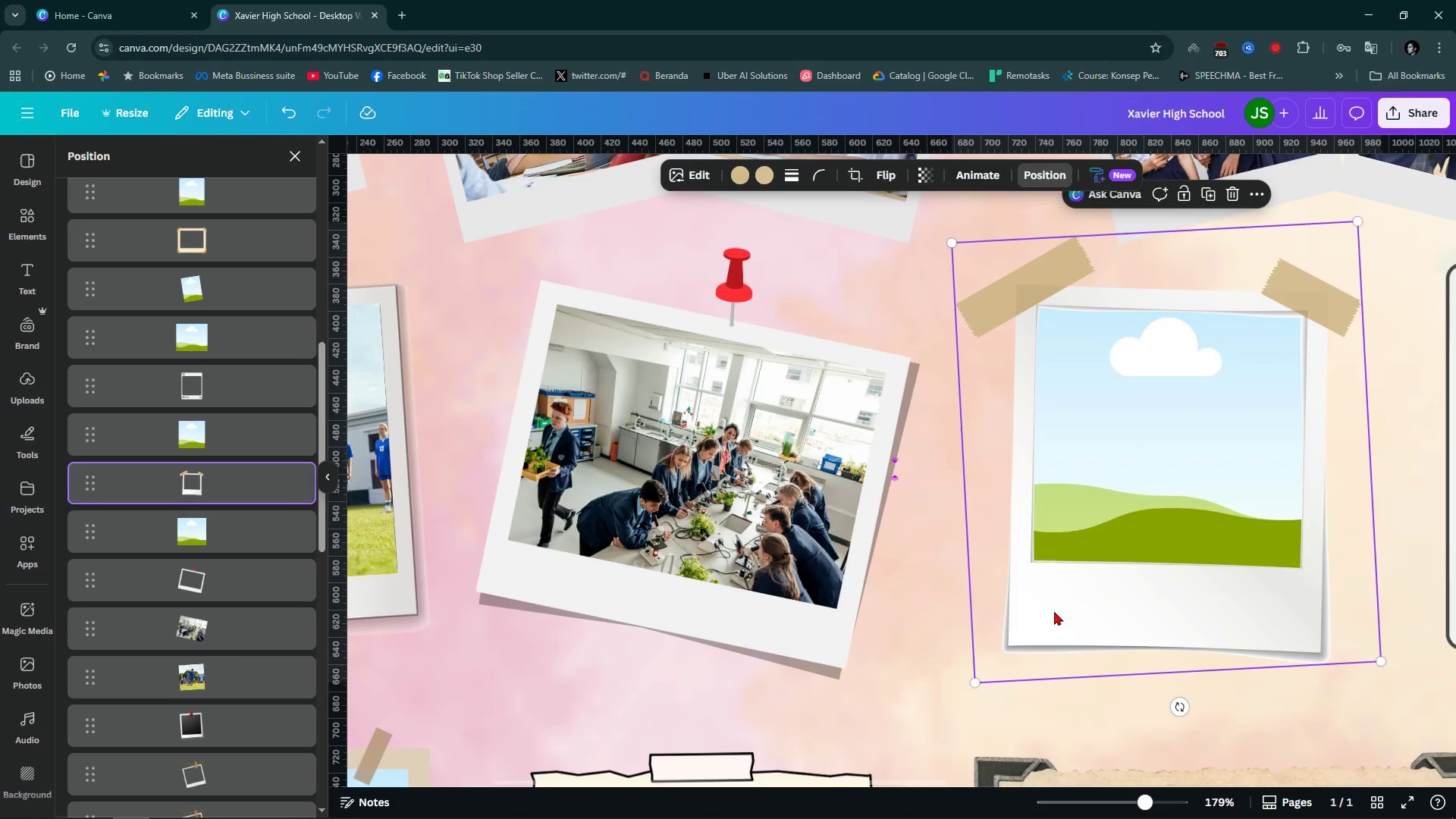 
hold_key(key=ControlLeft, duration=1.09)
scroll: coordinate [1054, 611], scroll_direction: down, amount: 4.0
 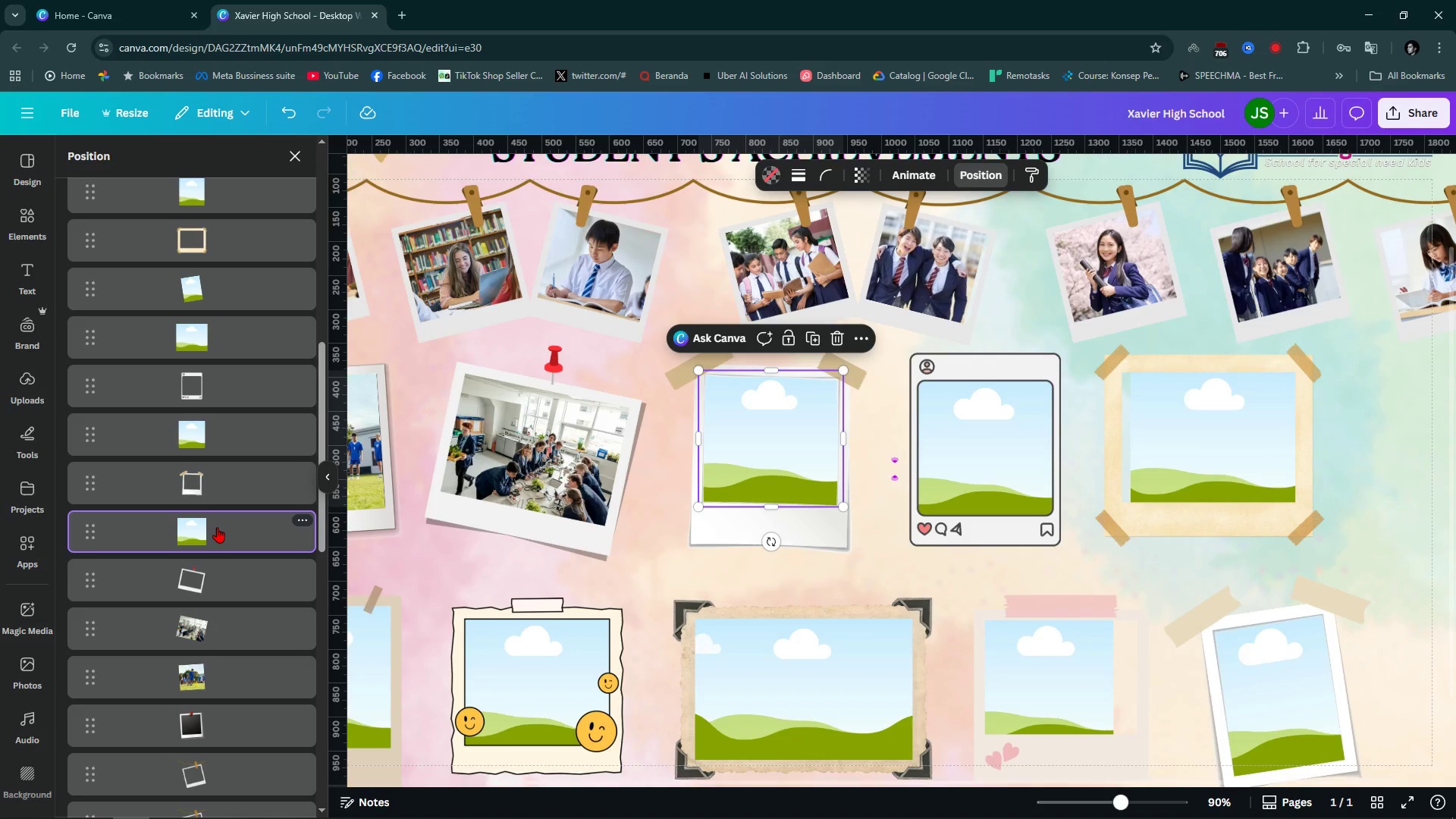 
wait(6.23)
 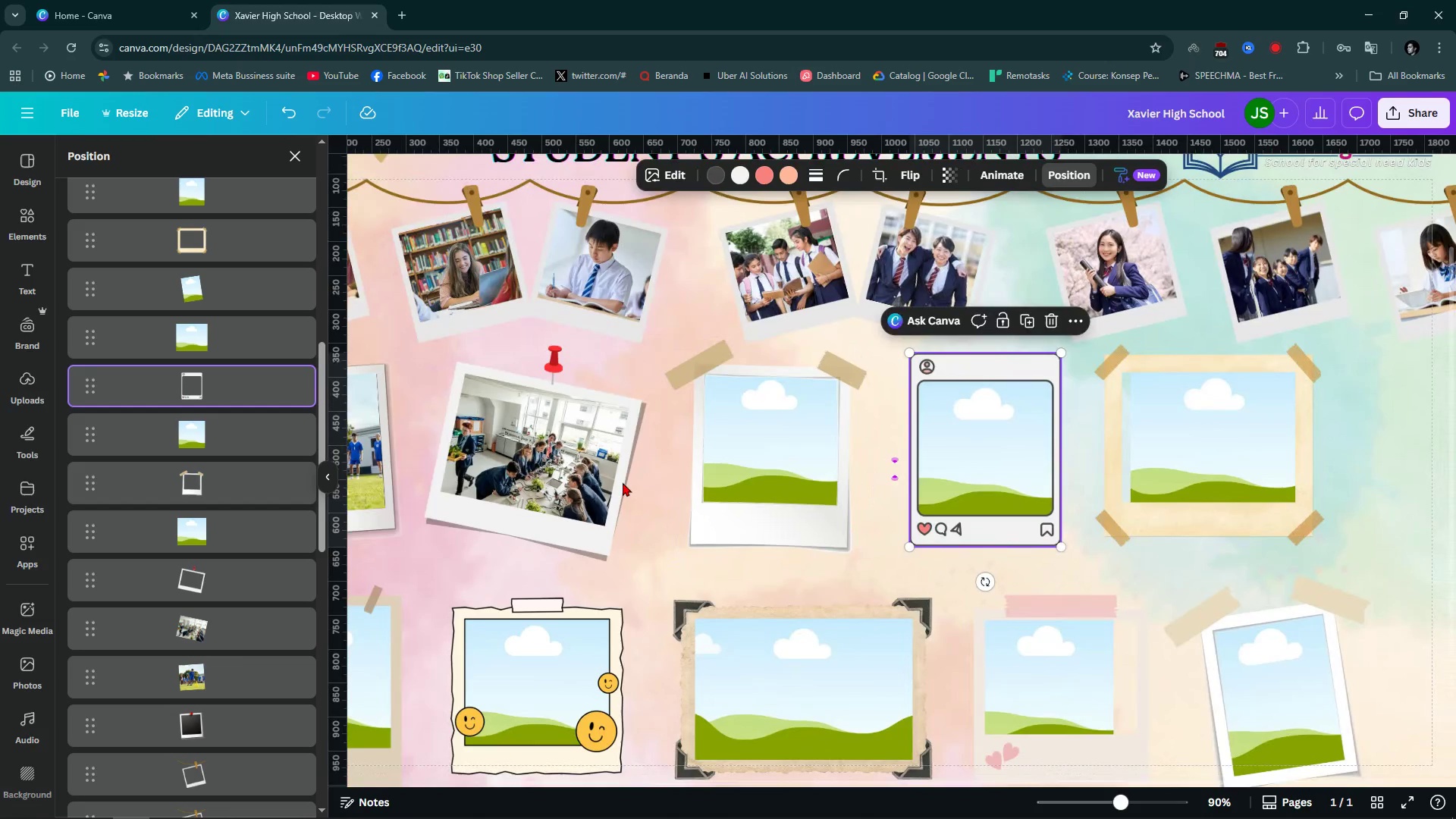 
key(Alt+AltLeft)
 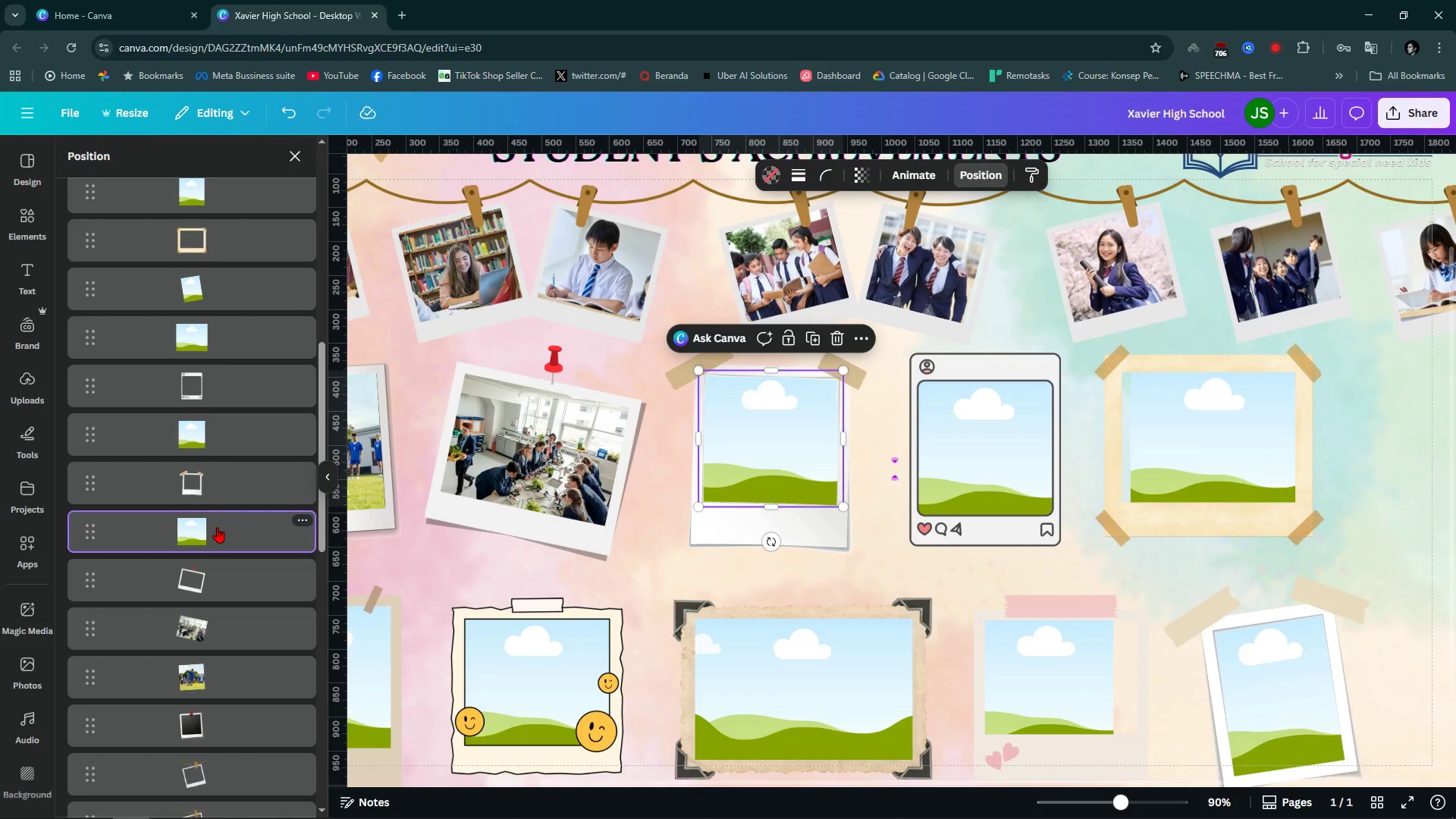 
key(Alt+1)
 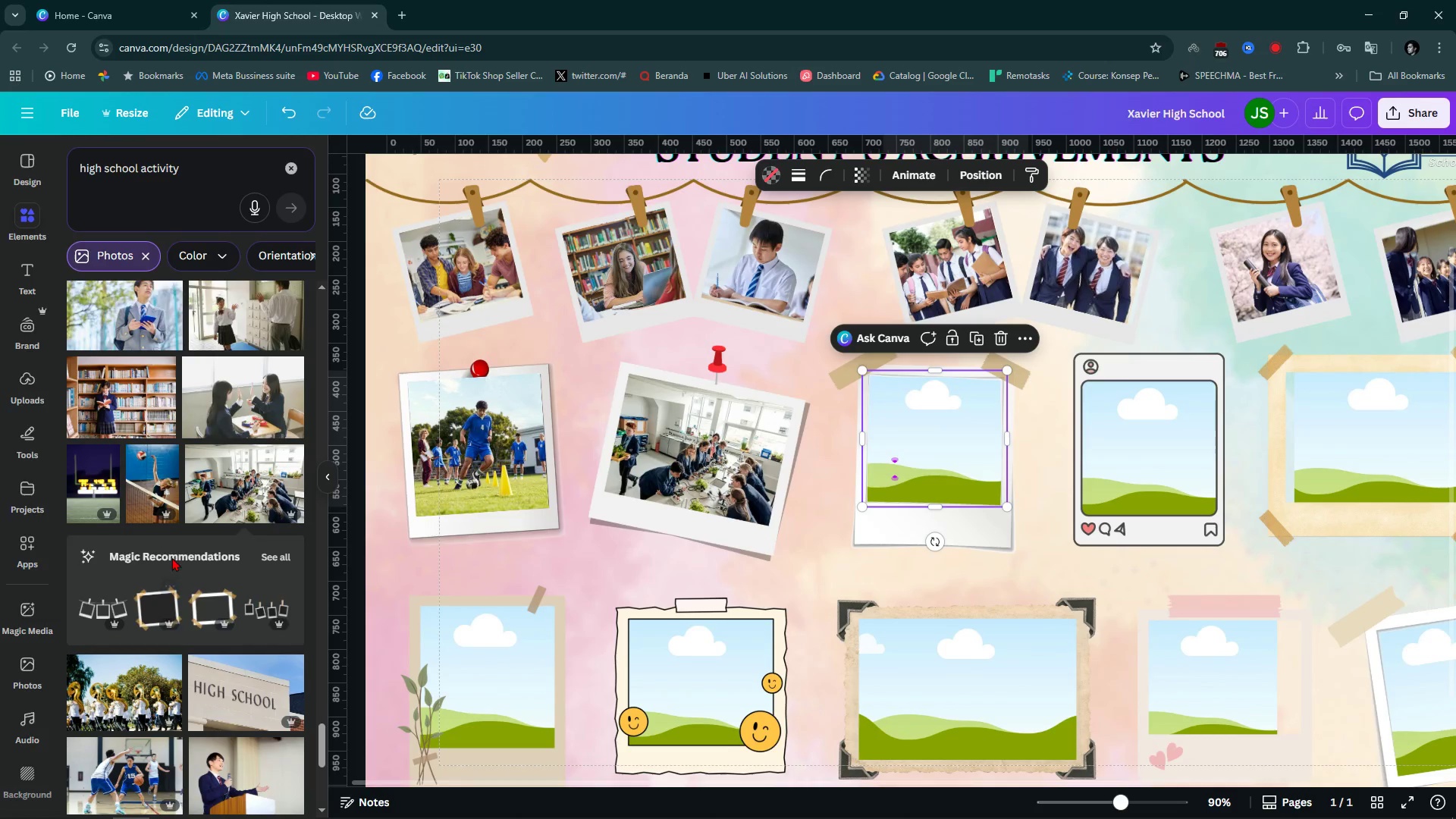 
scroll: coordinate [181, 554], scroll_direction: down, amount: 7.0
 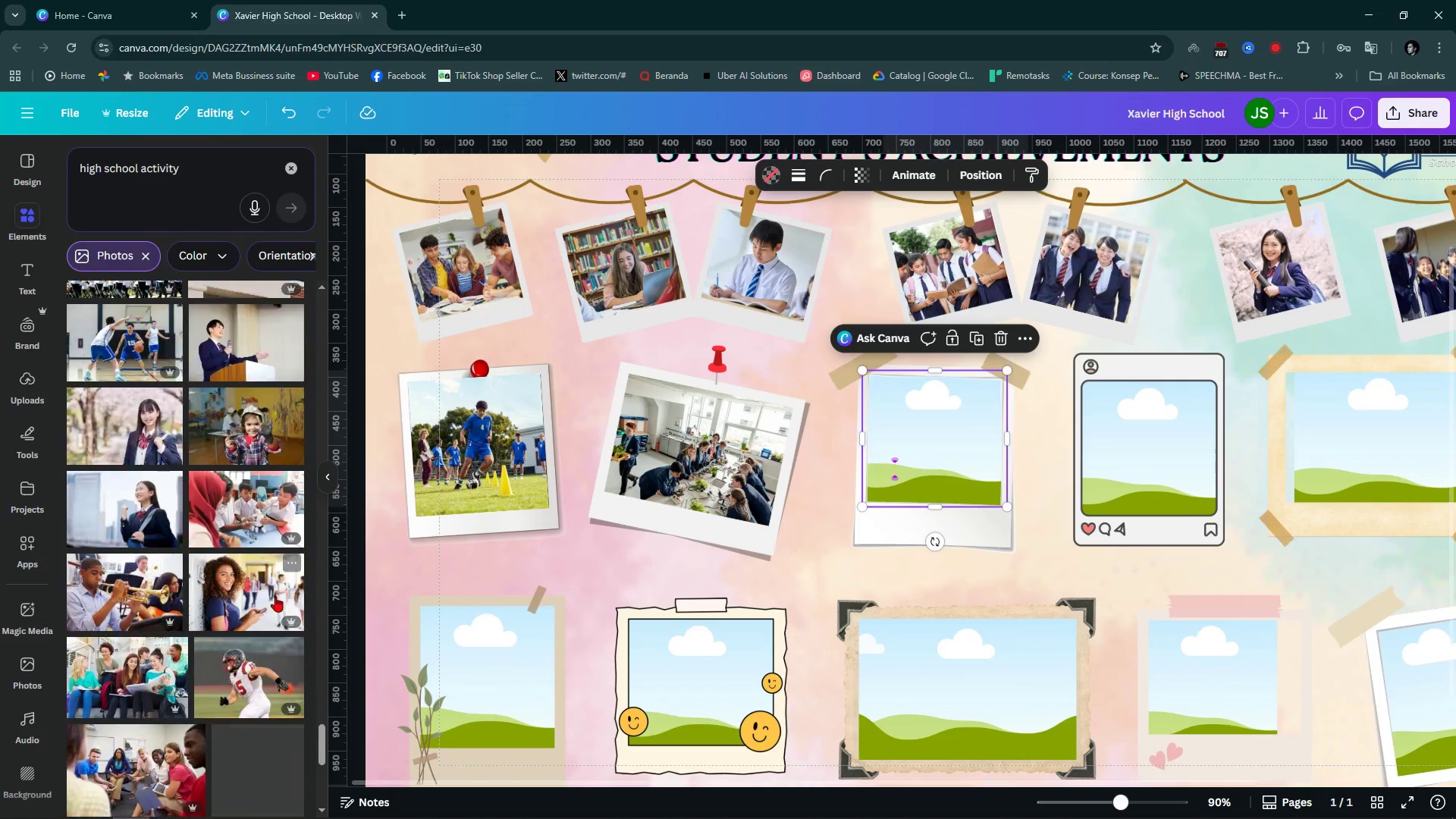 
mouse_move([297, 596])
 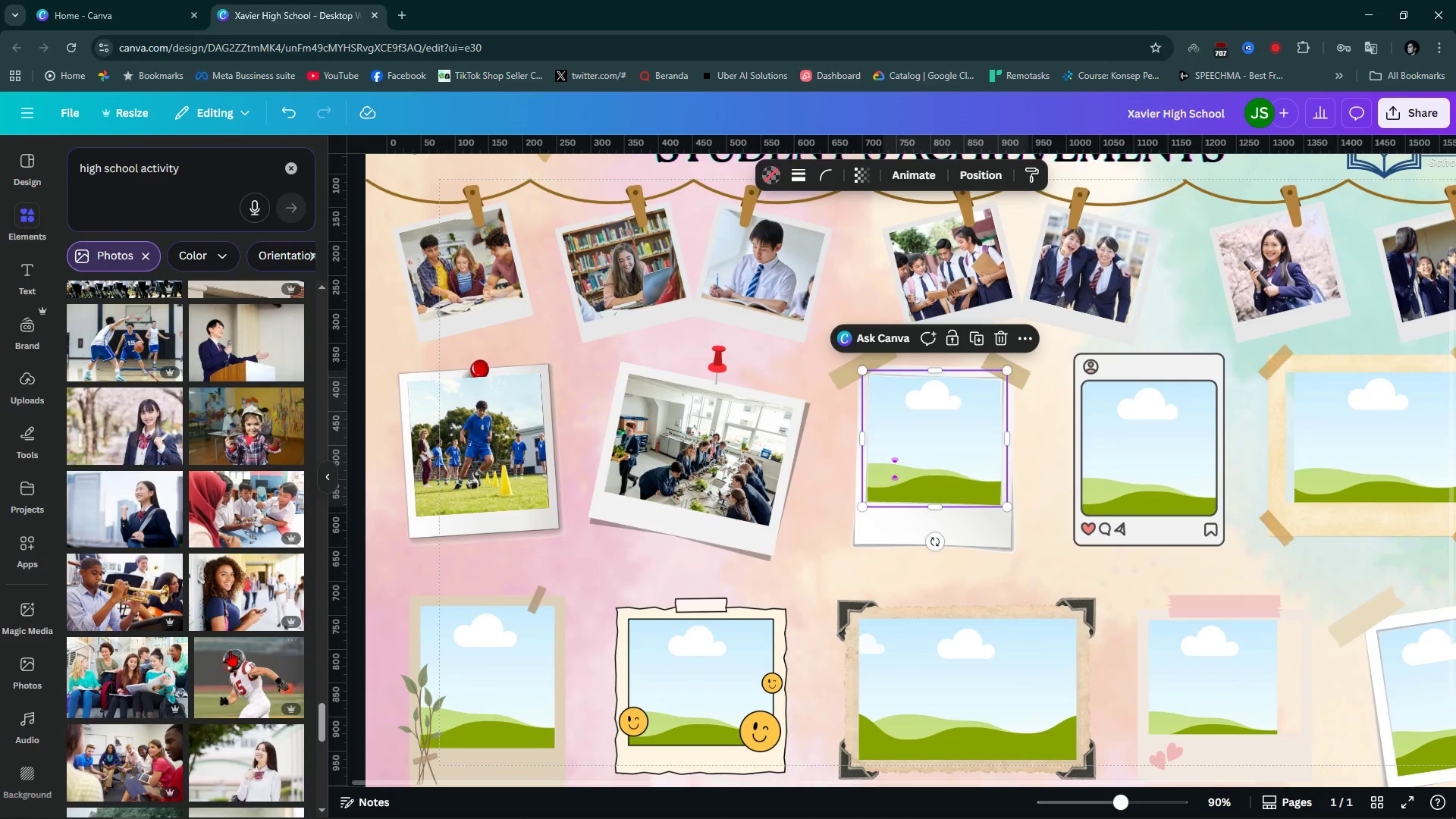 
scroll: coordinate [152, 714], scroll_direction: down, amount: 6.0
 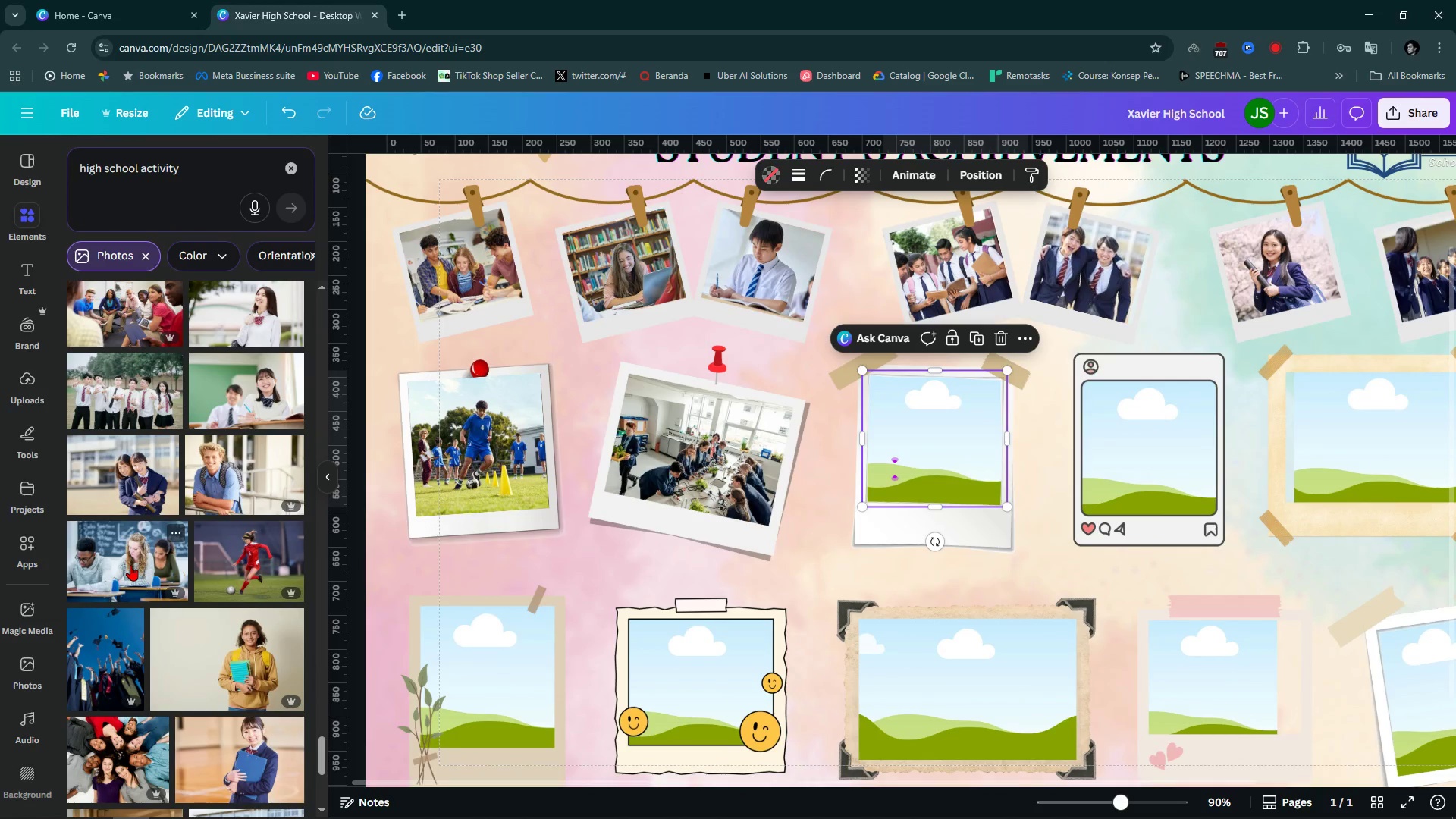 
left_click([130, 564])
 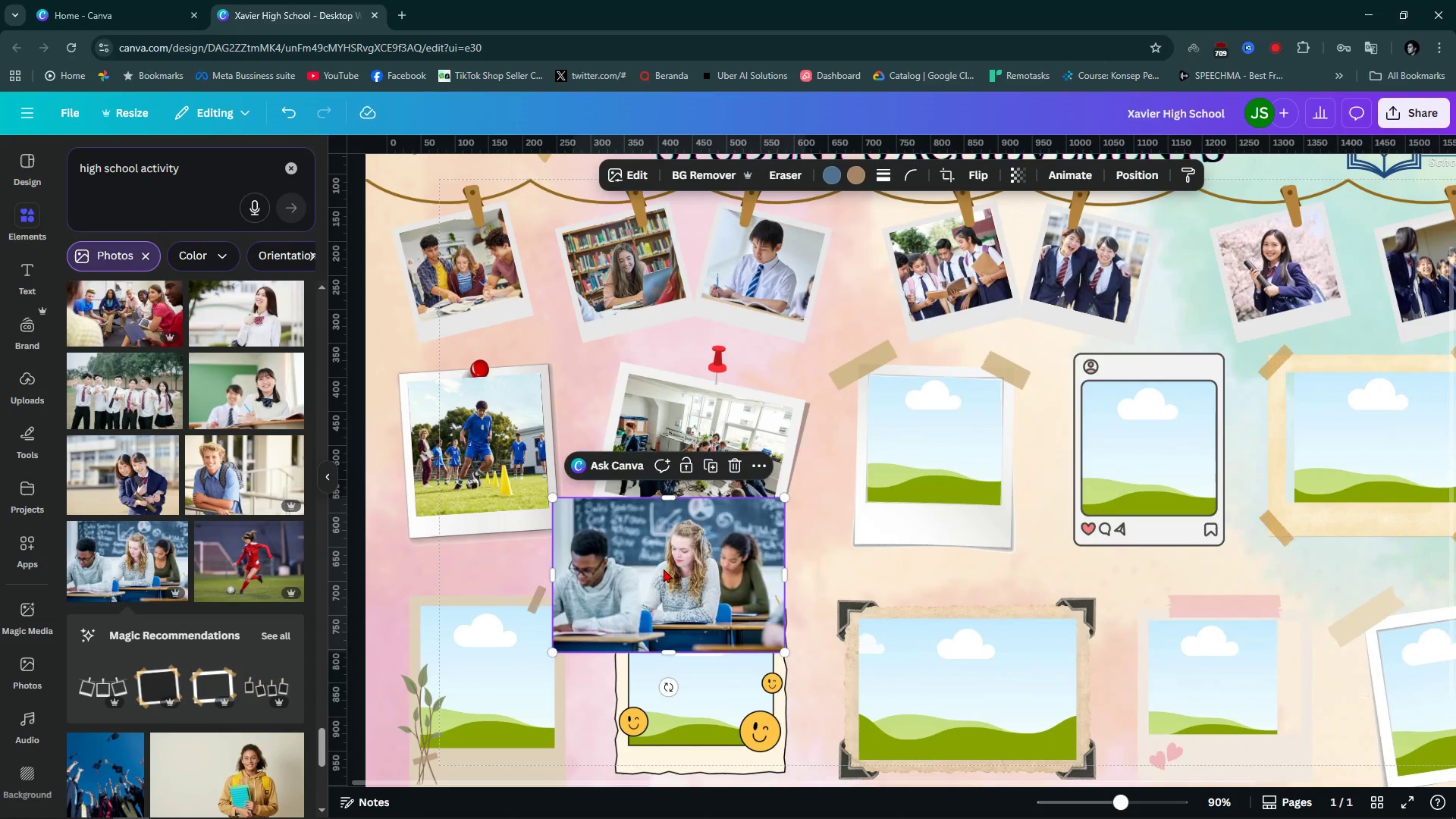 
wait(6.4)
 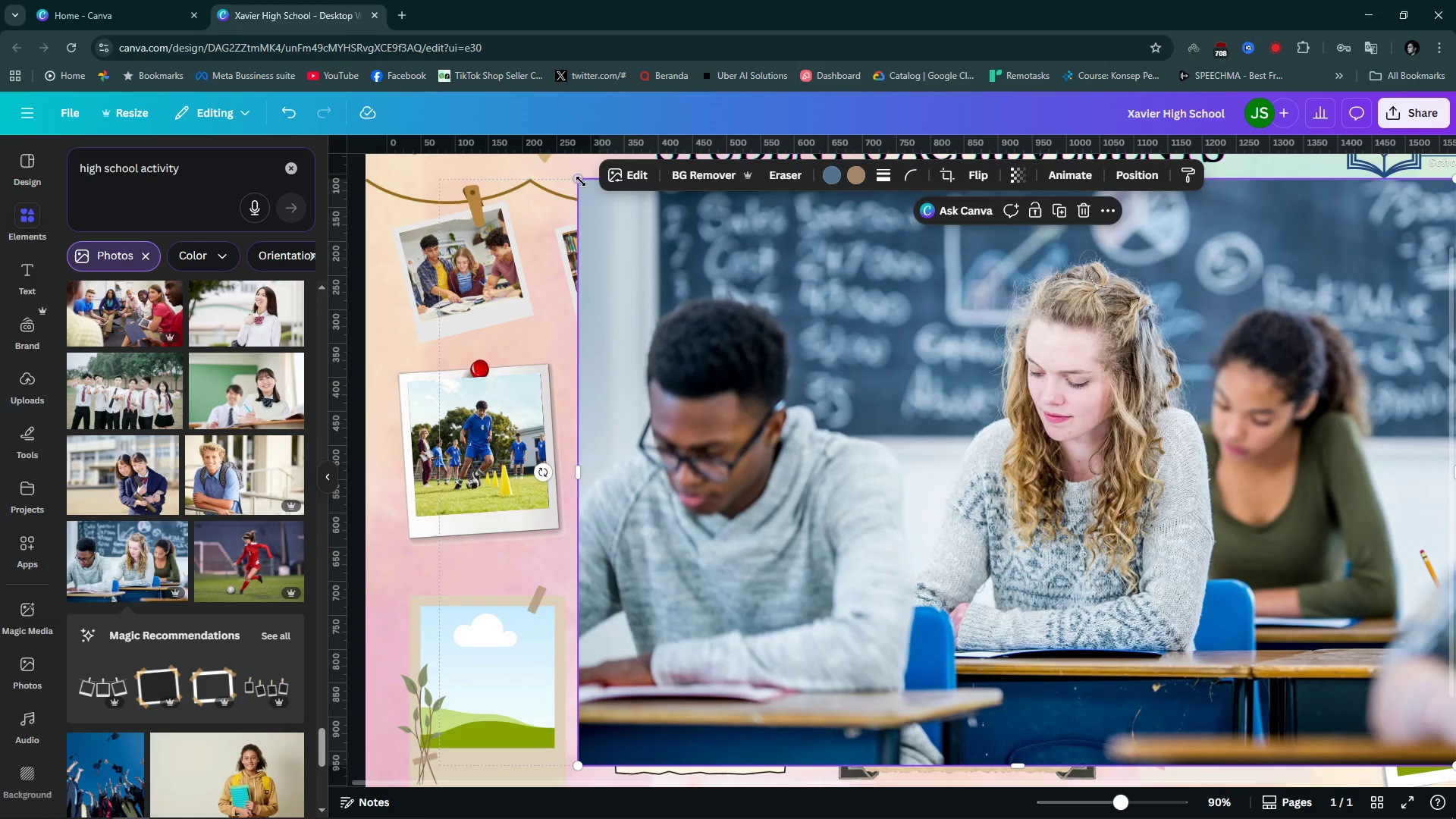 
key(Alt+AltLeft)
 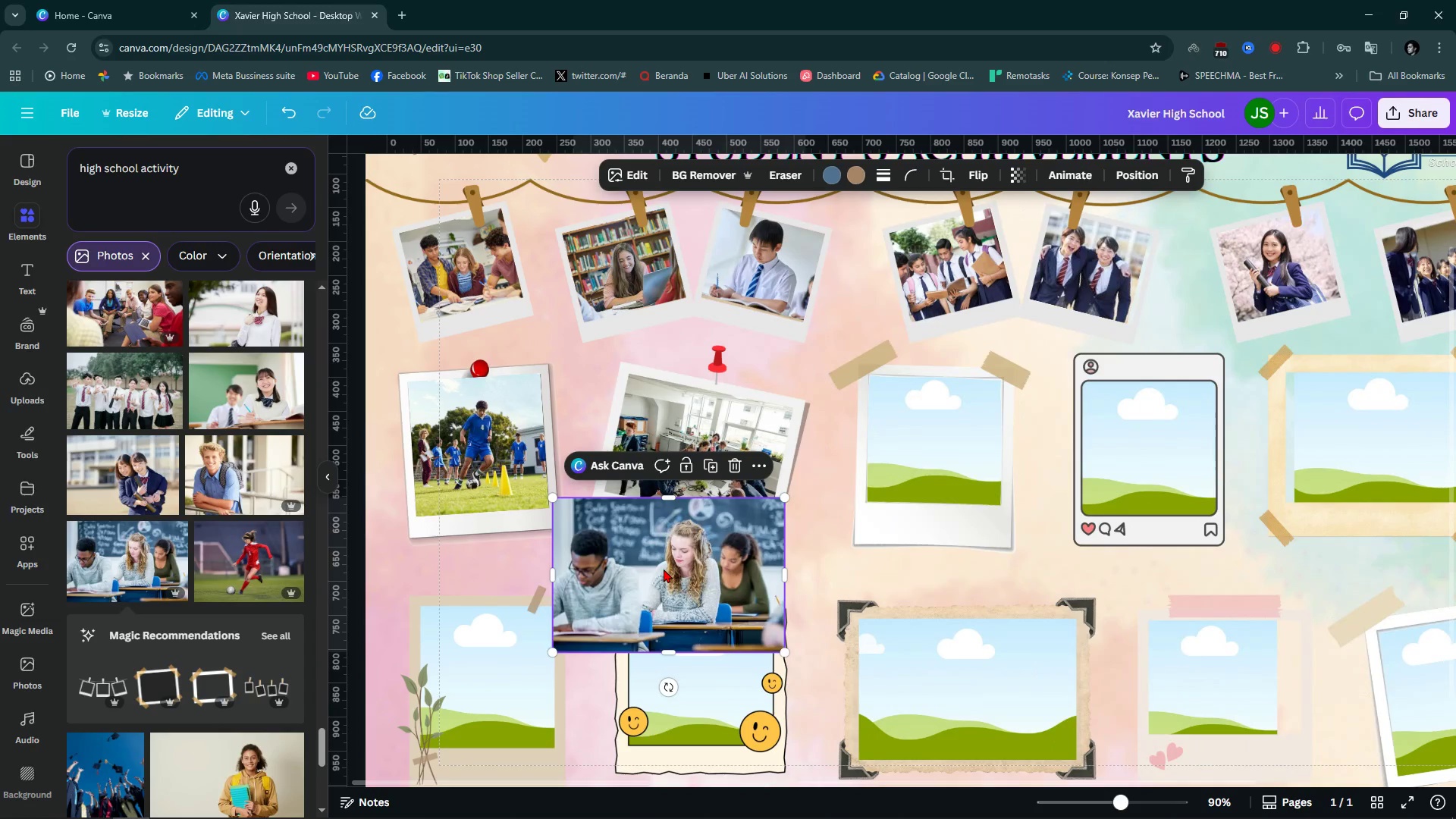 
key(Alt+1)
 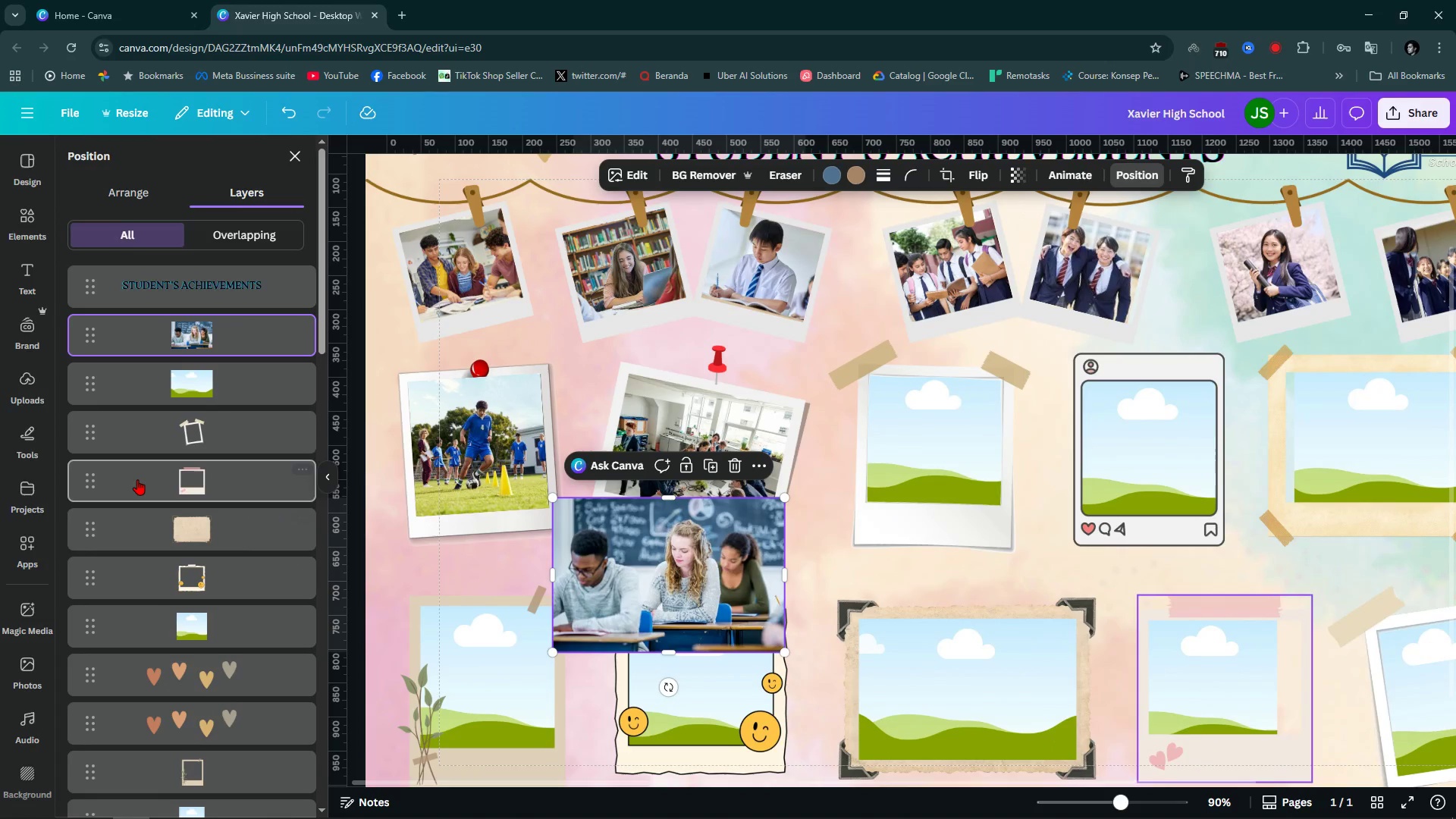 
scroll: coordinate [158, 698], scroll_direction: down, amount: 11.0
 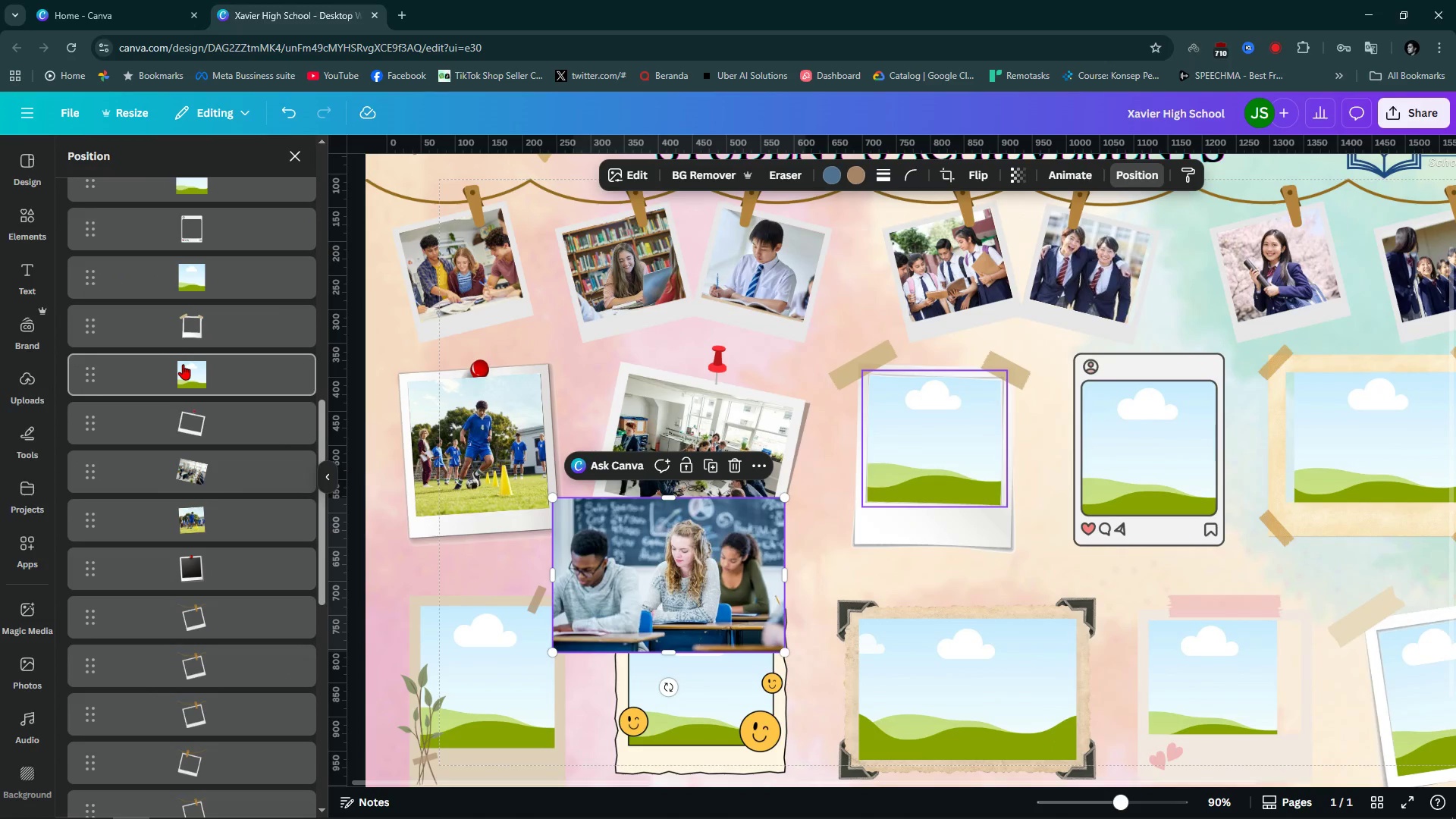 
left_click([183, 364])
 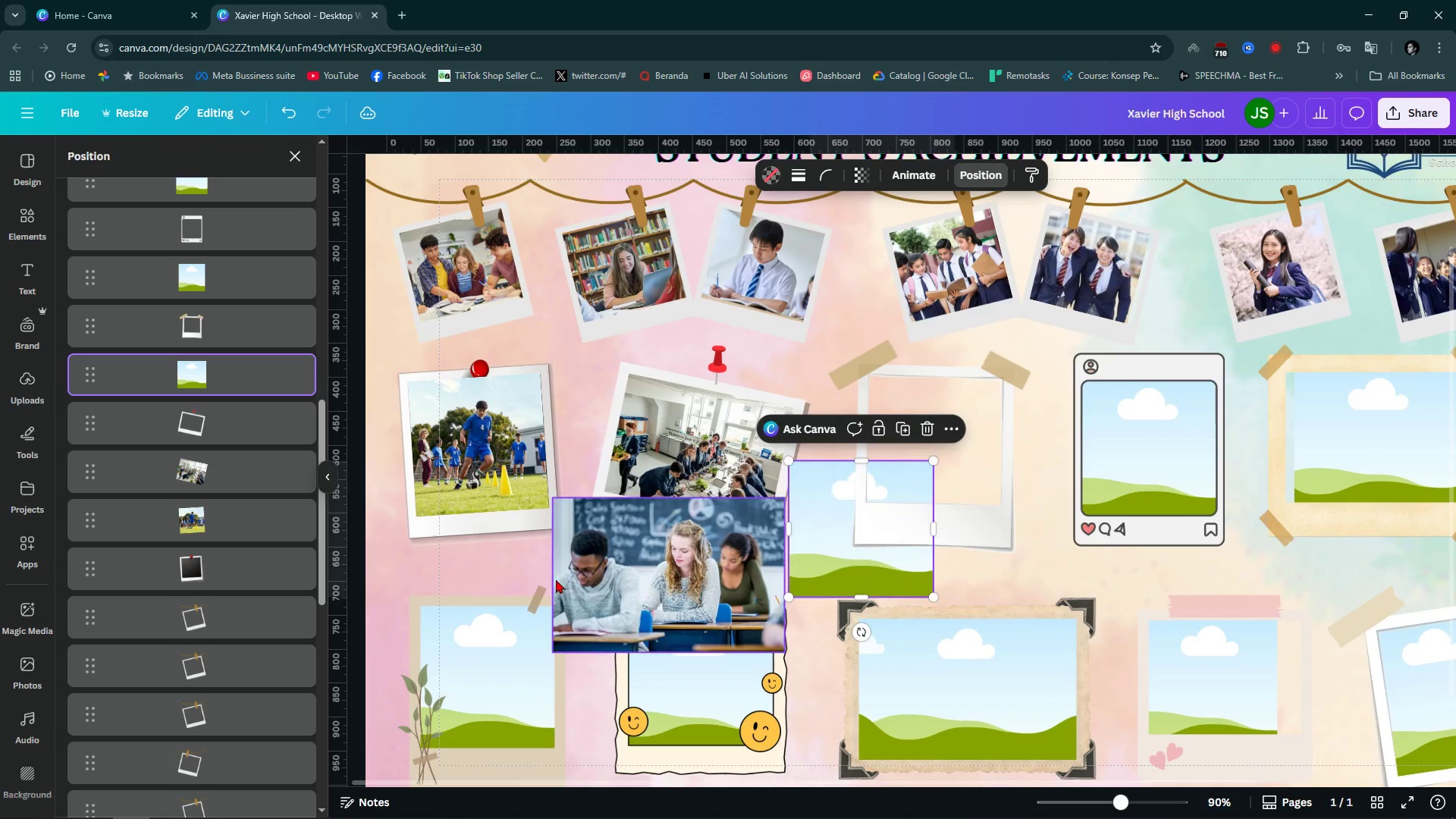 
wait(8.0)
 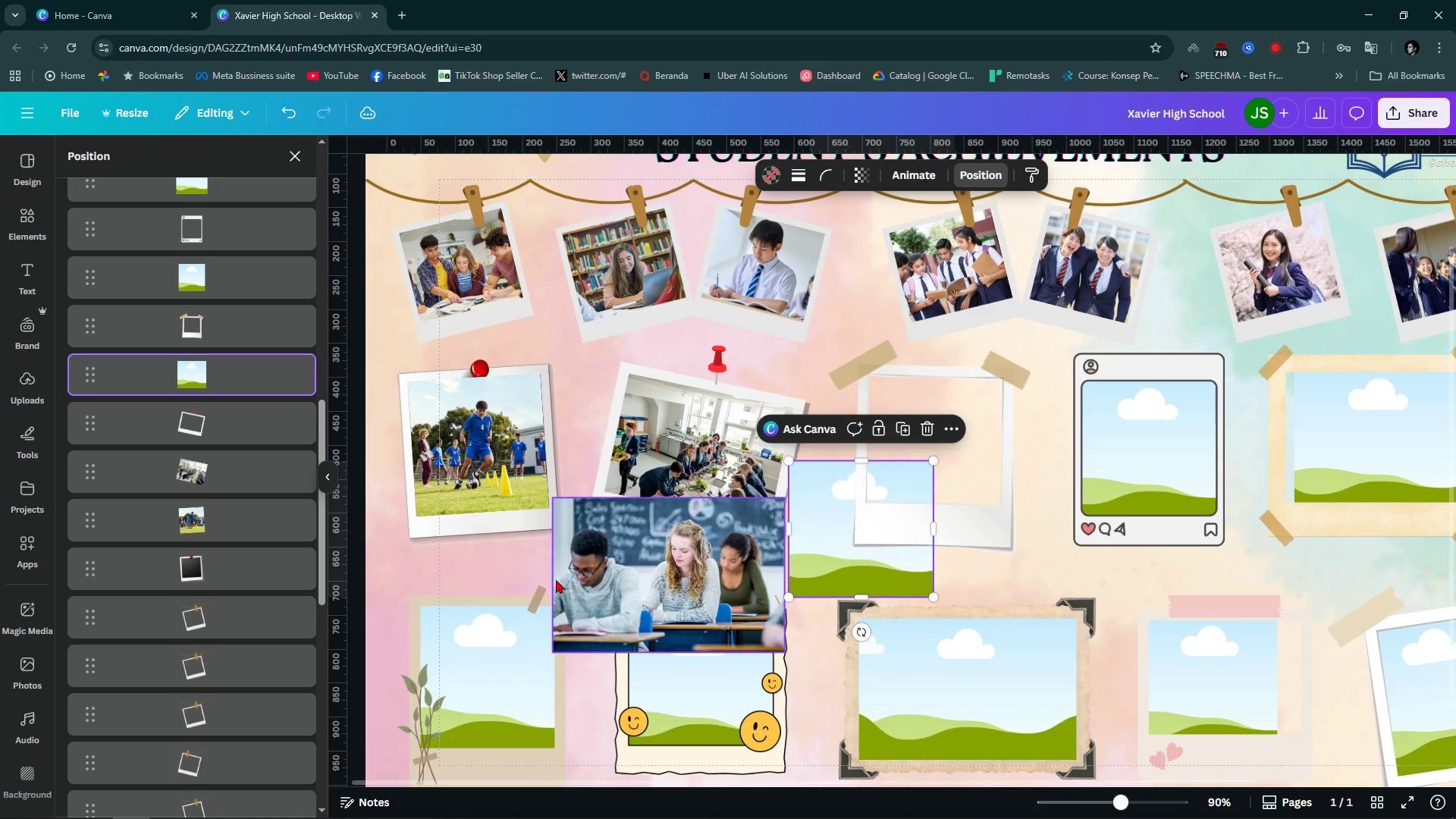 
hold_key(key=ControlLeft, duration=0.92)
scroll: coordinate [1005, 360], scroll_direction: up, amount: 6.0
 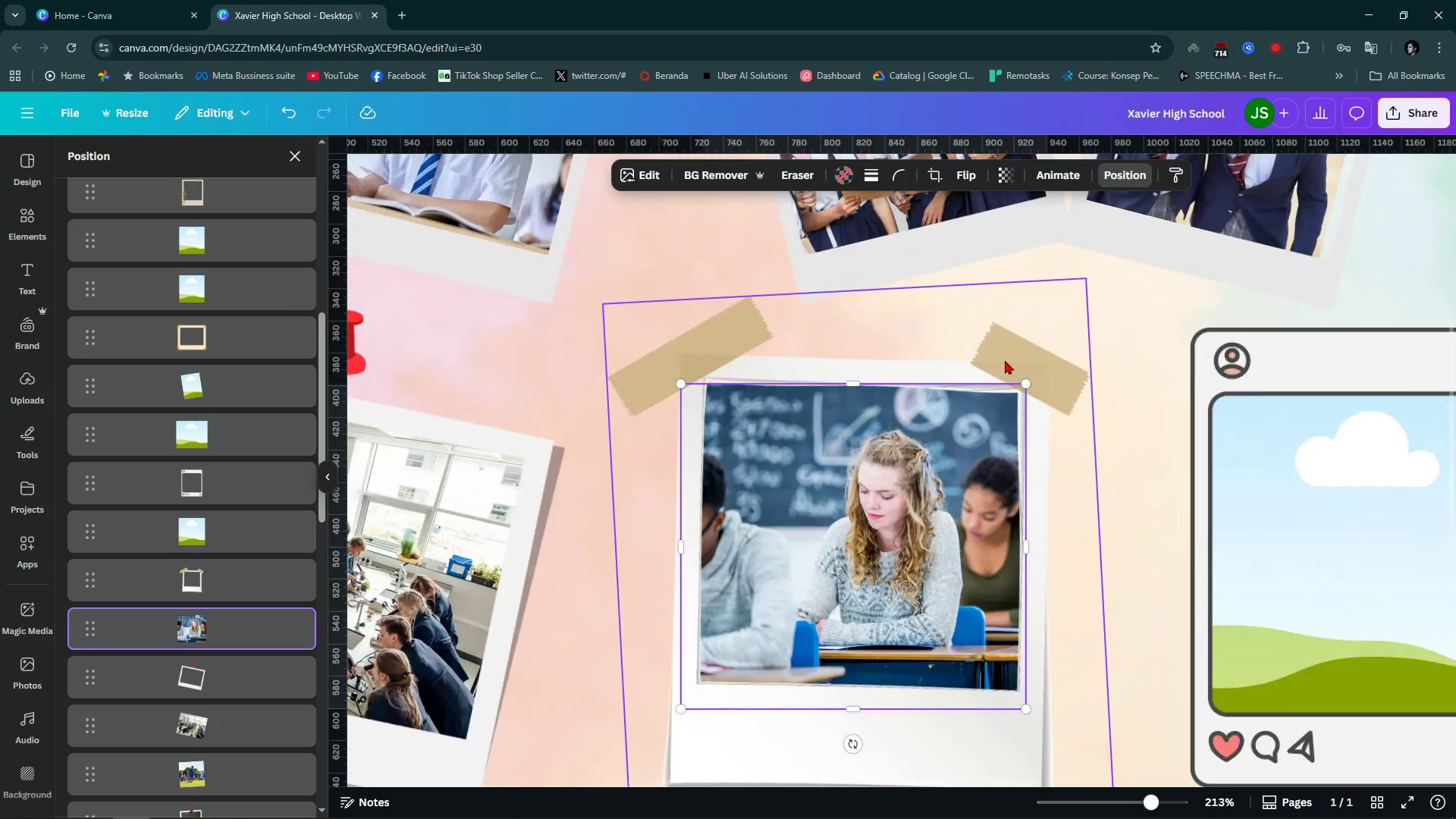 
hold_key(key=ControlLeft, duration=6.13)
 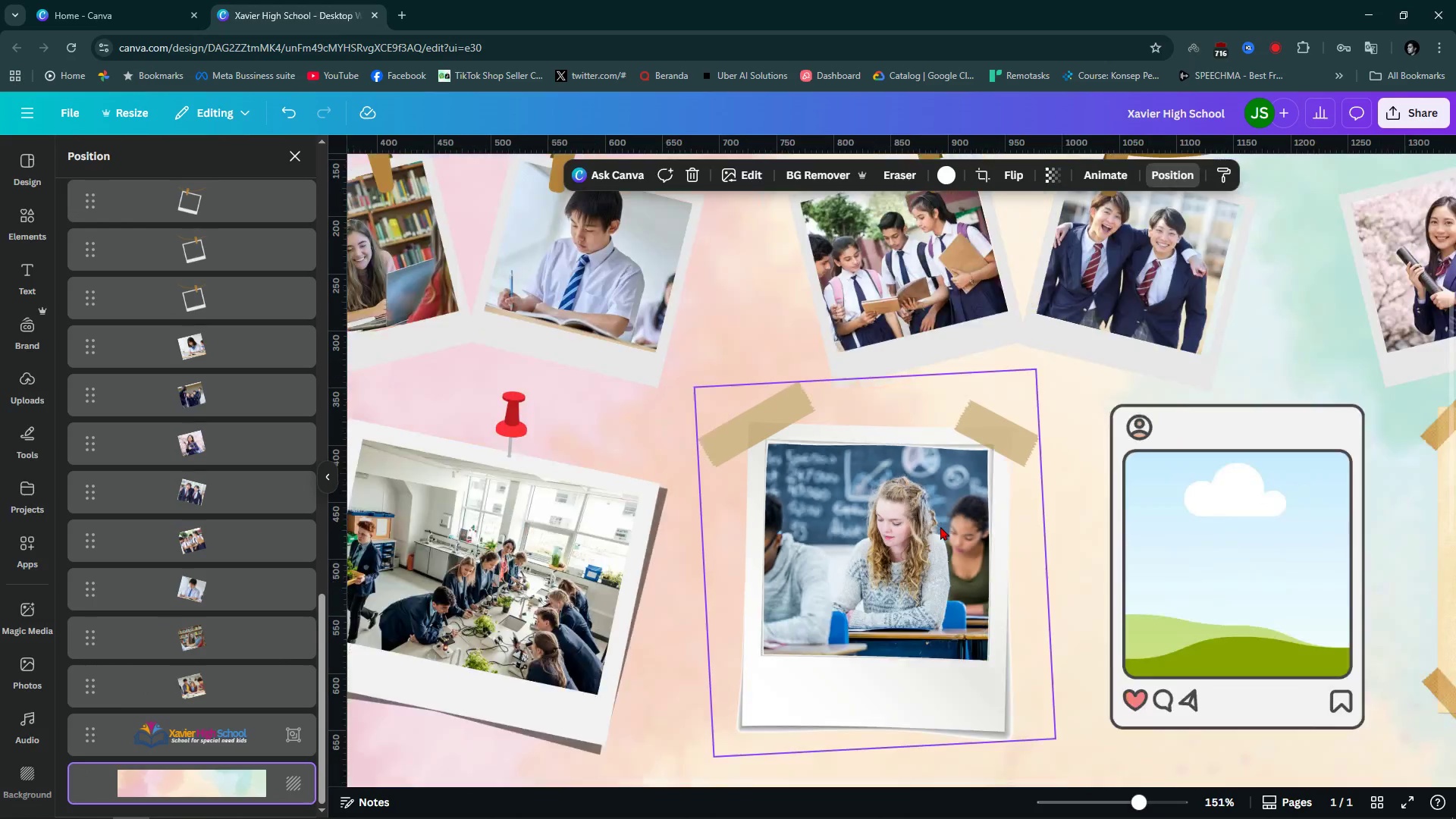 
key(ArrowRight)
 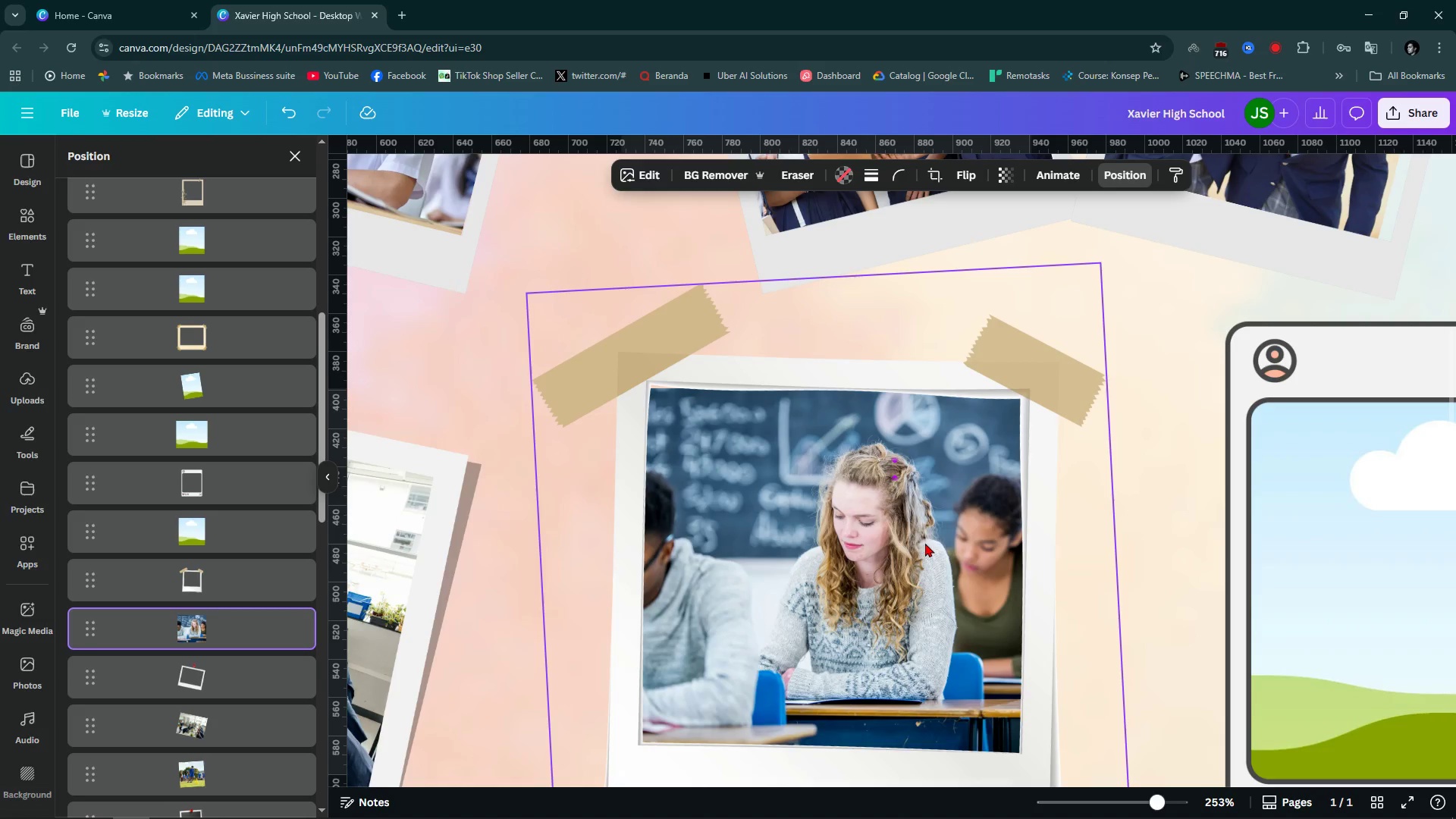 
key(ArrowUp)
 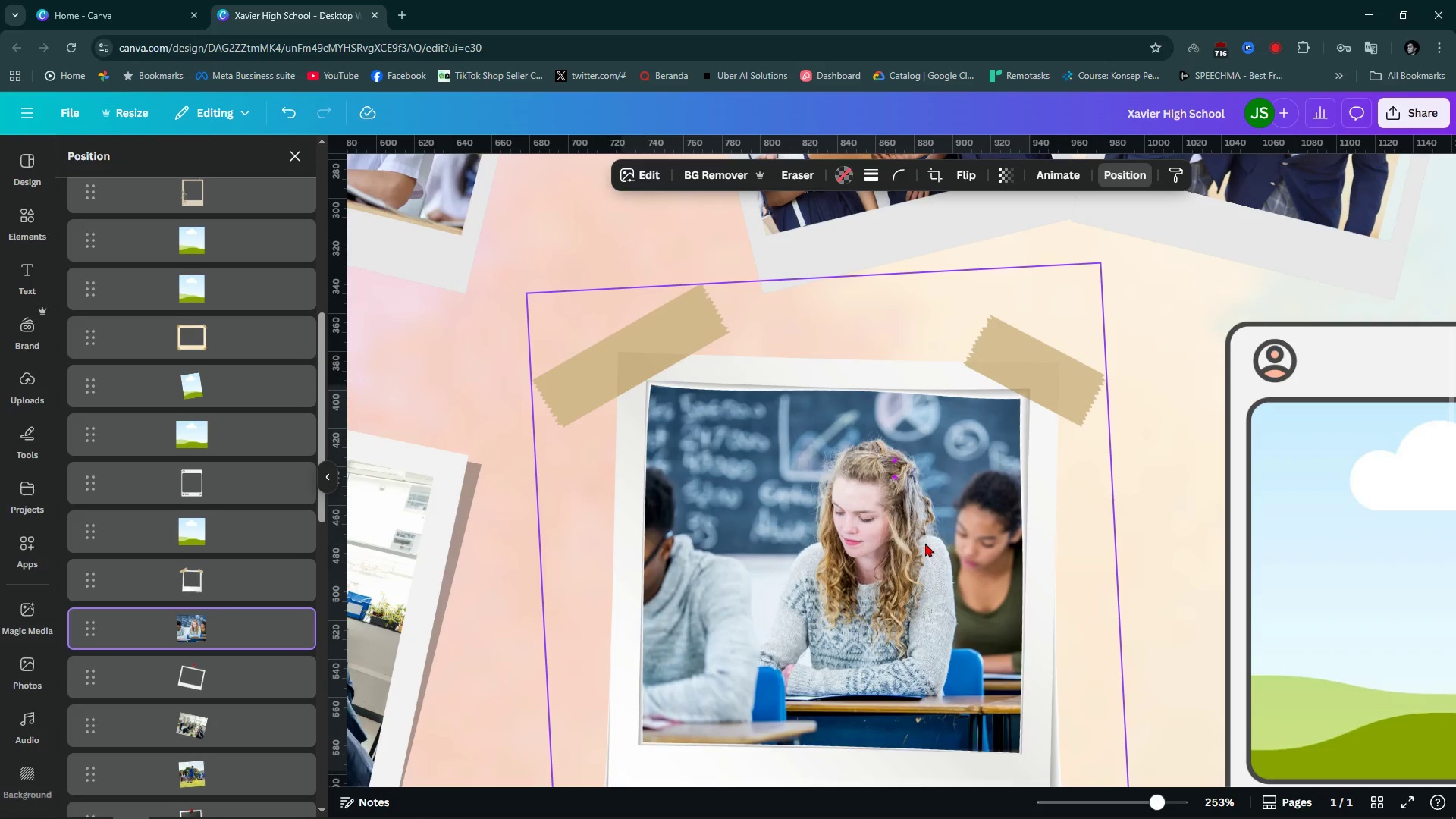 
key(ArrowUp)
 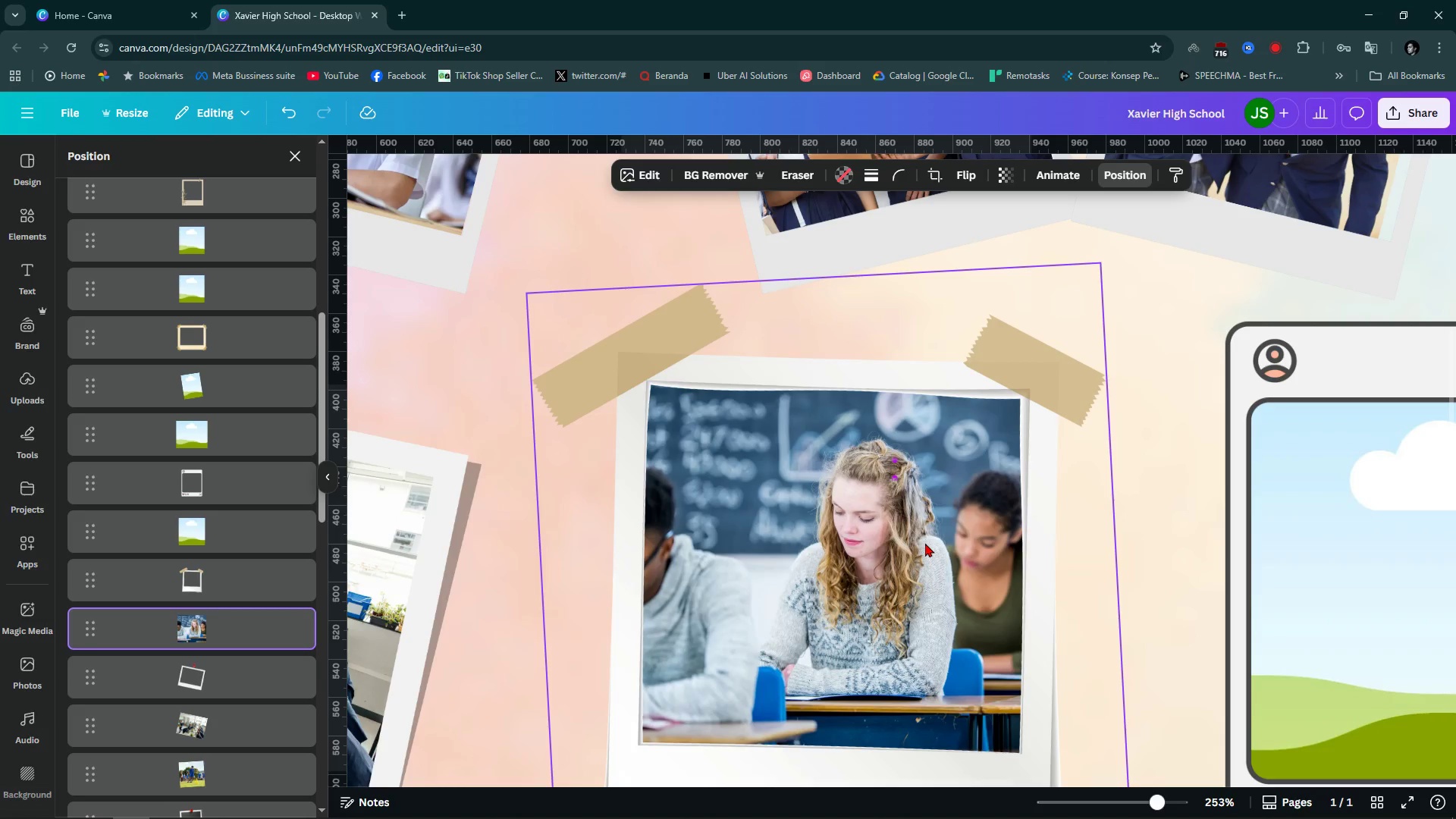 
key(ArrowRight)
 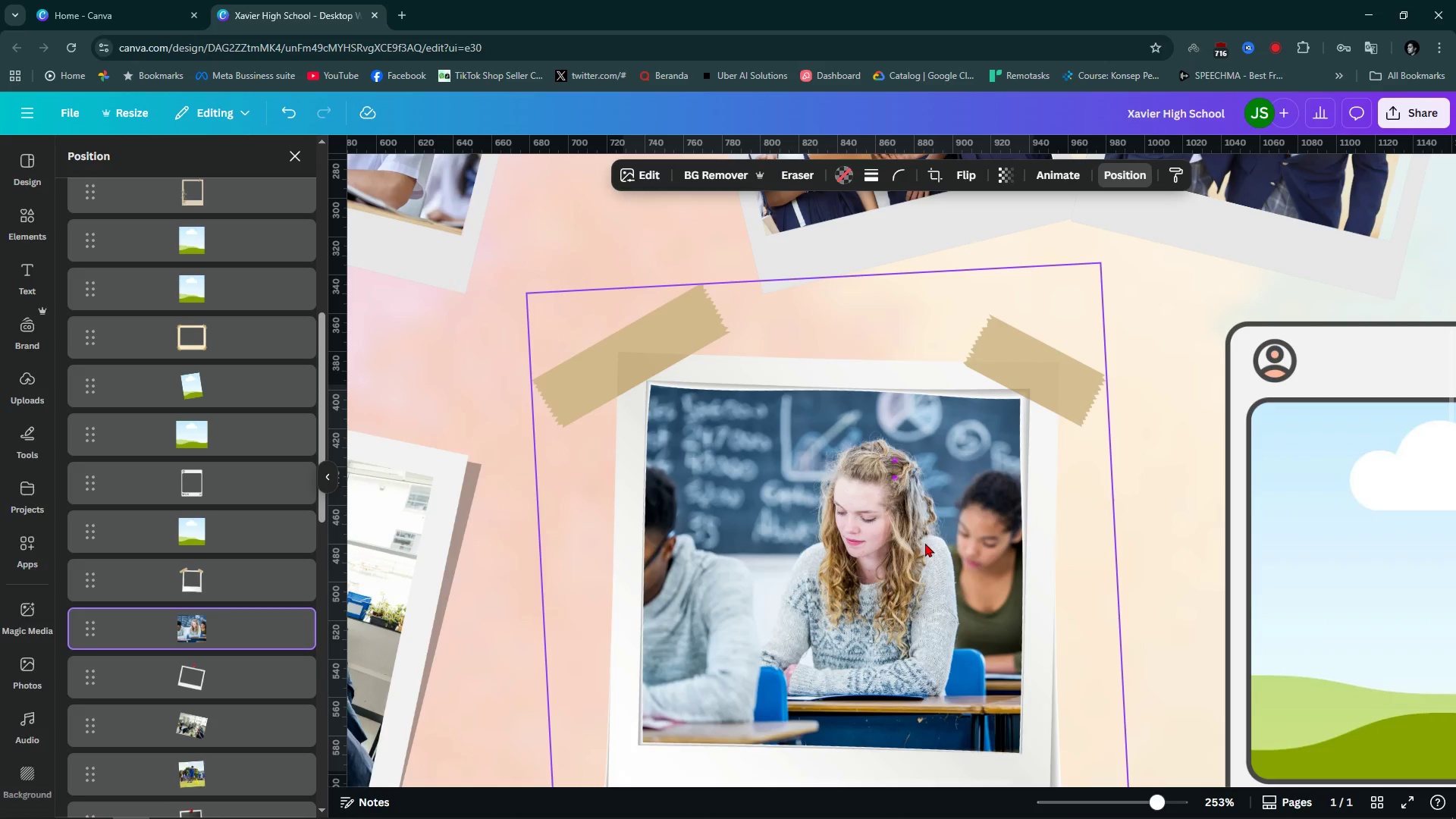 
key(ArrowDown)
 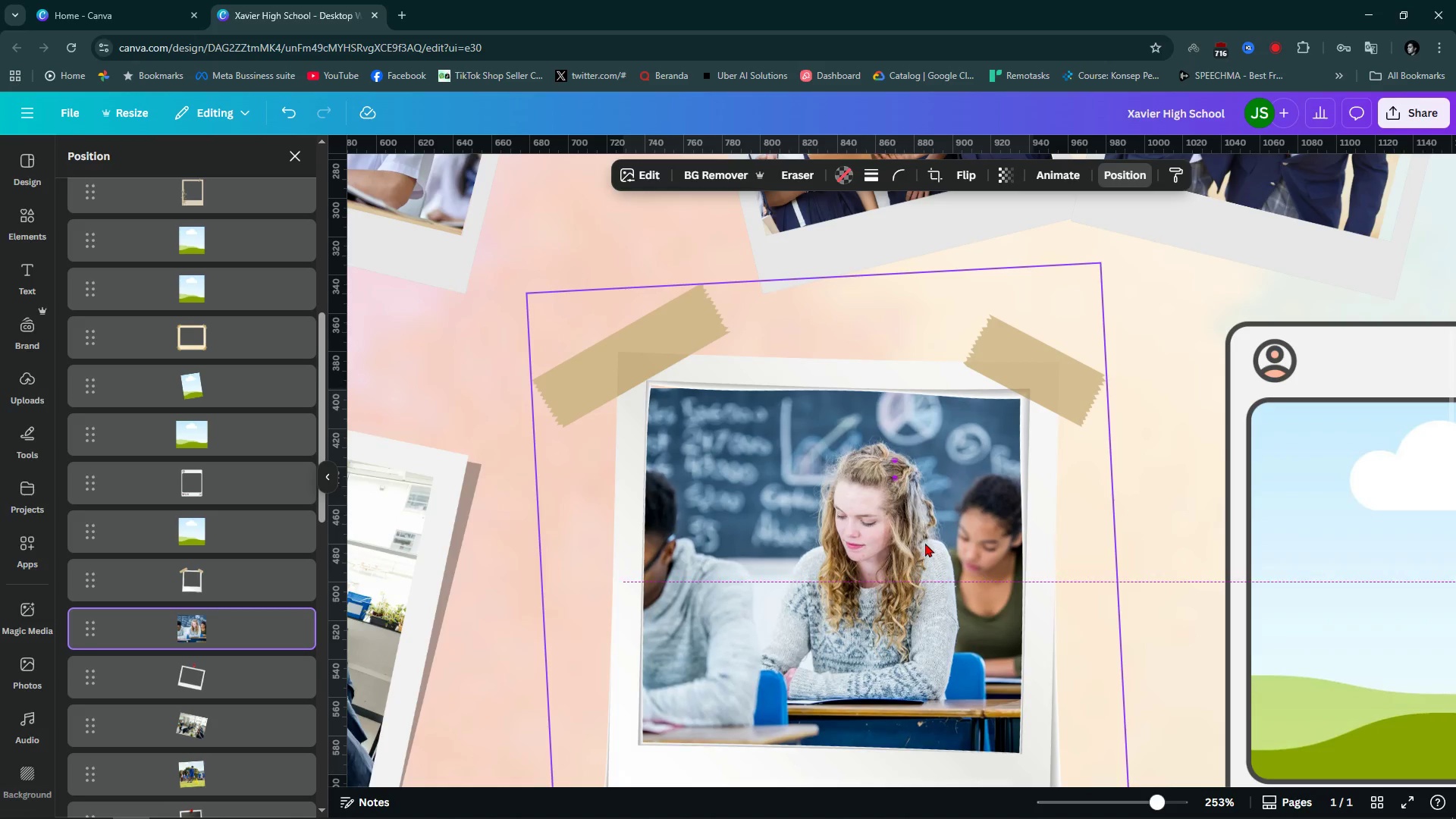 
key(ArrowDown)
 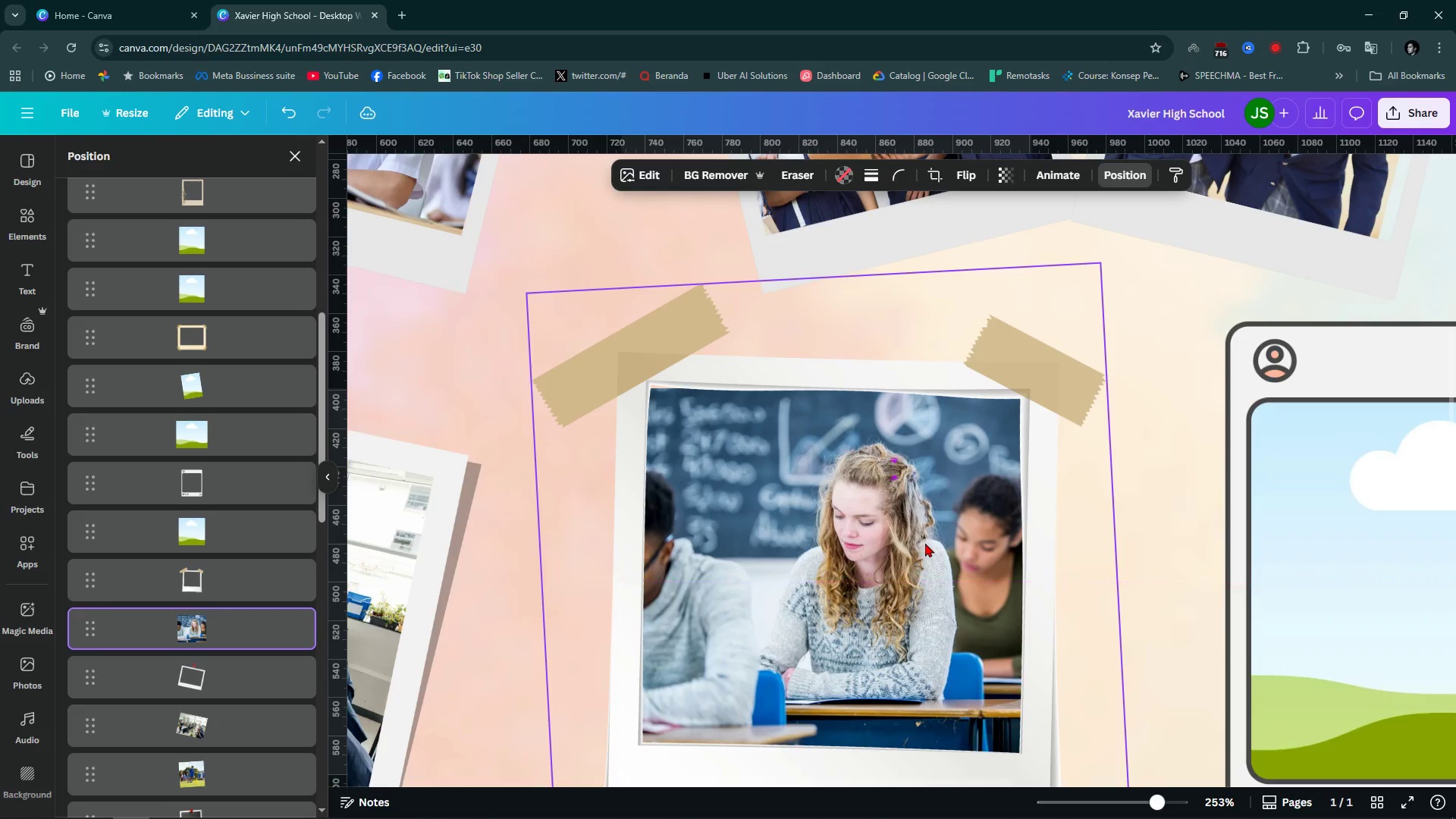 
key(ArrowLeft)
 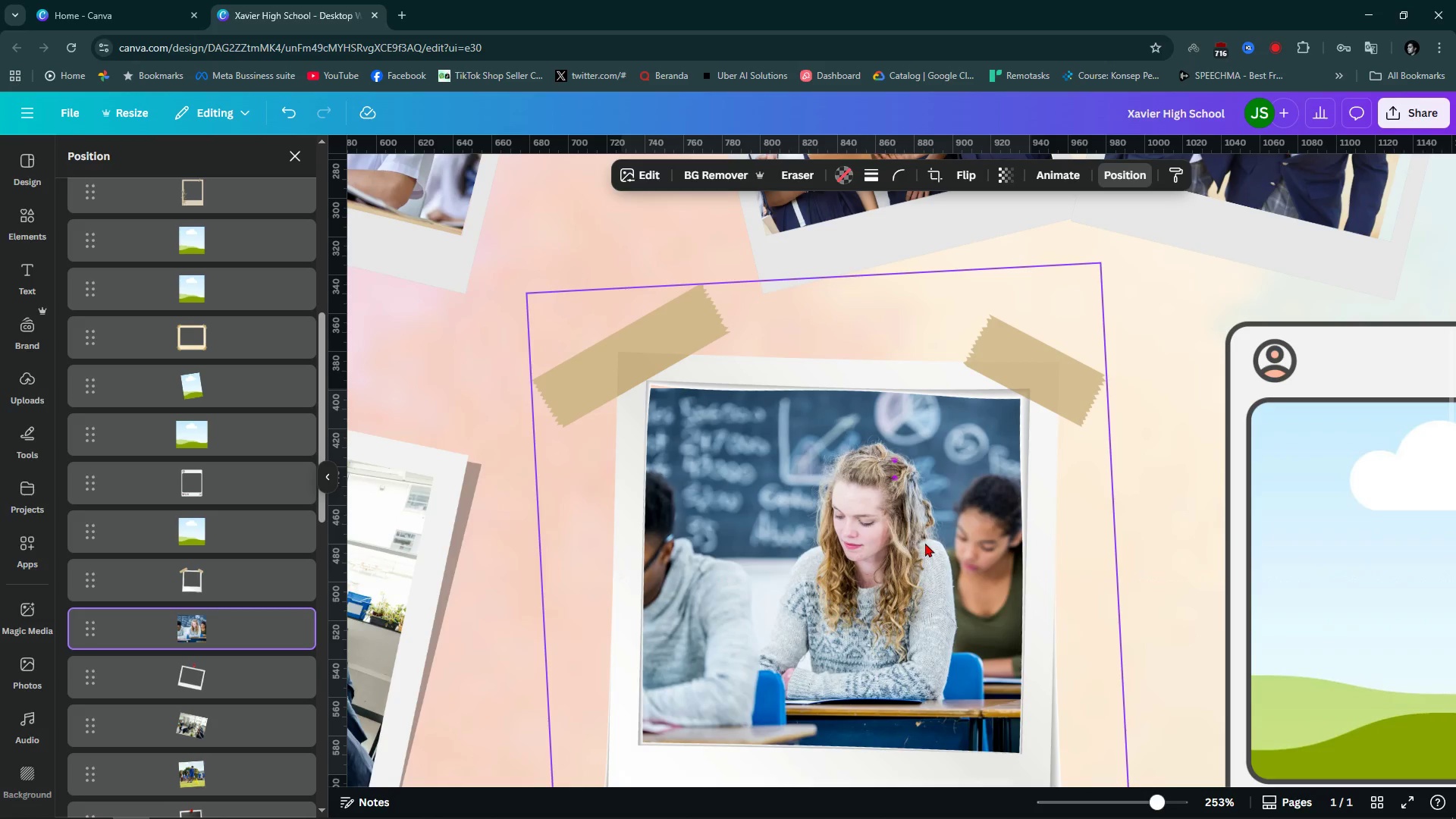 
key(ArrowRight)
 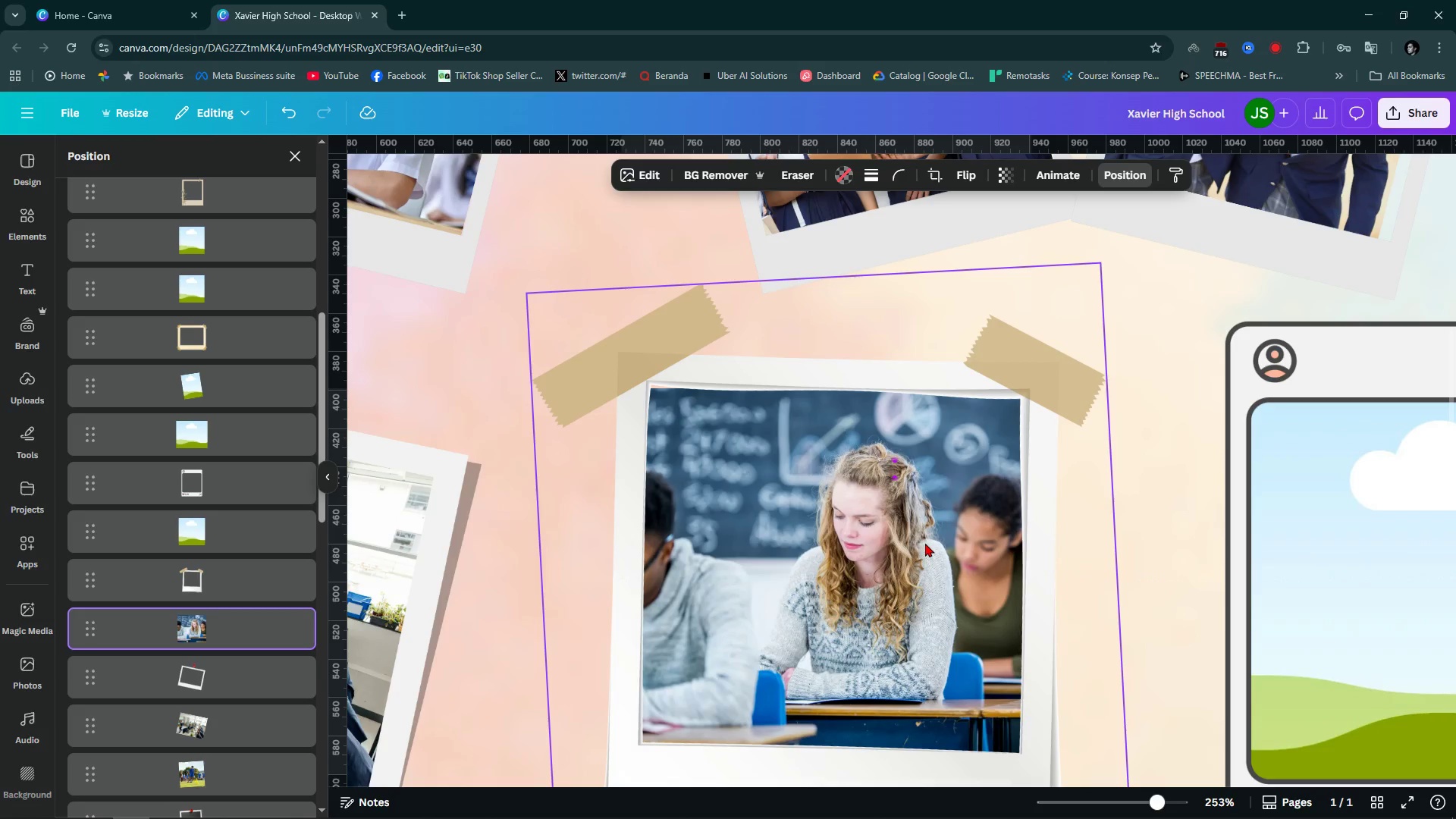 
key(ArrowLeft)
 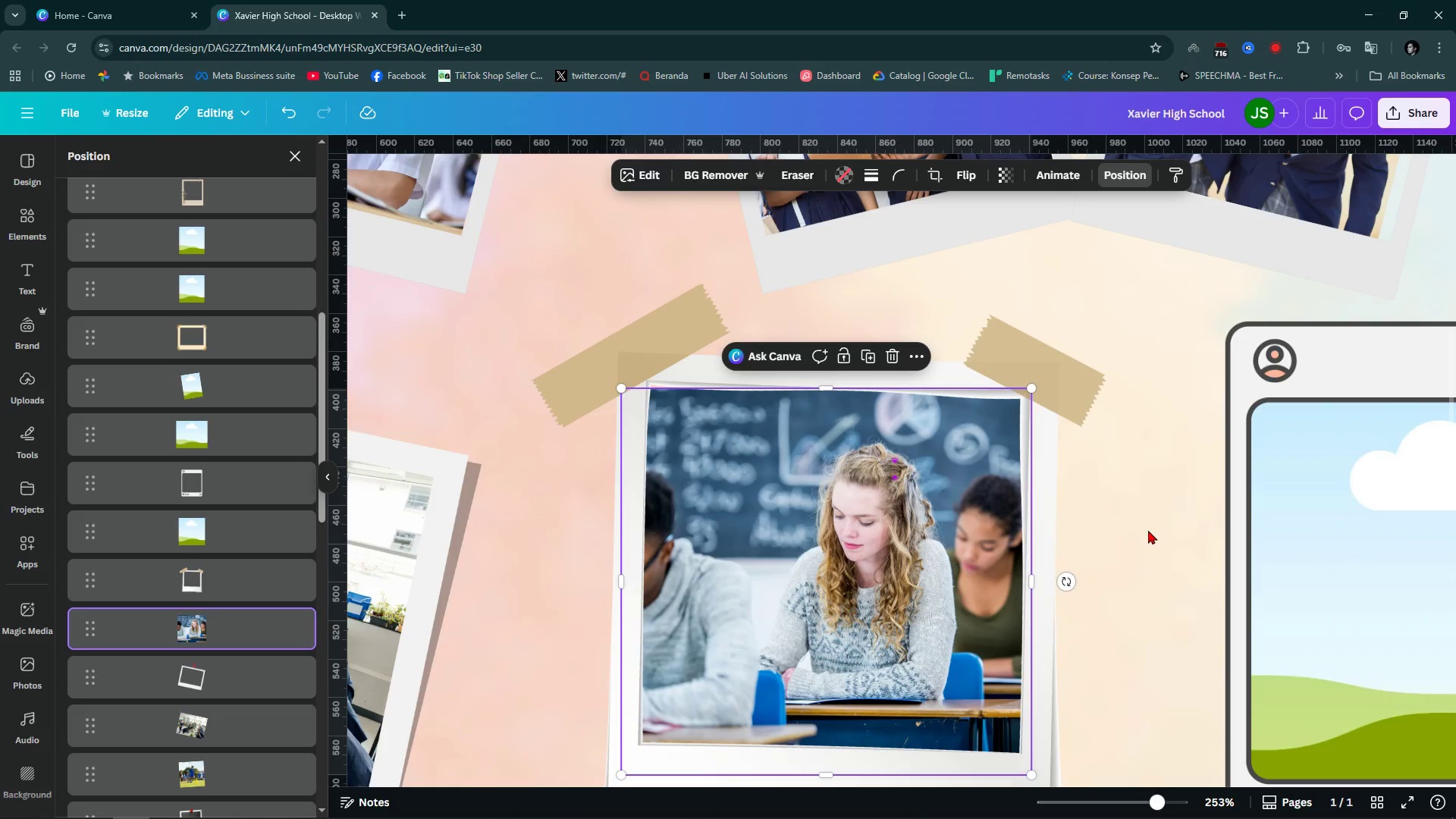 
left_click([1148, 530])
 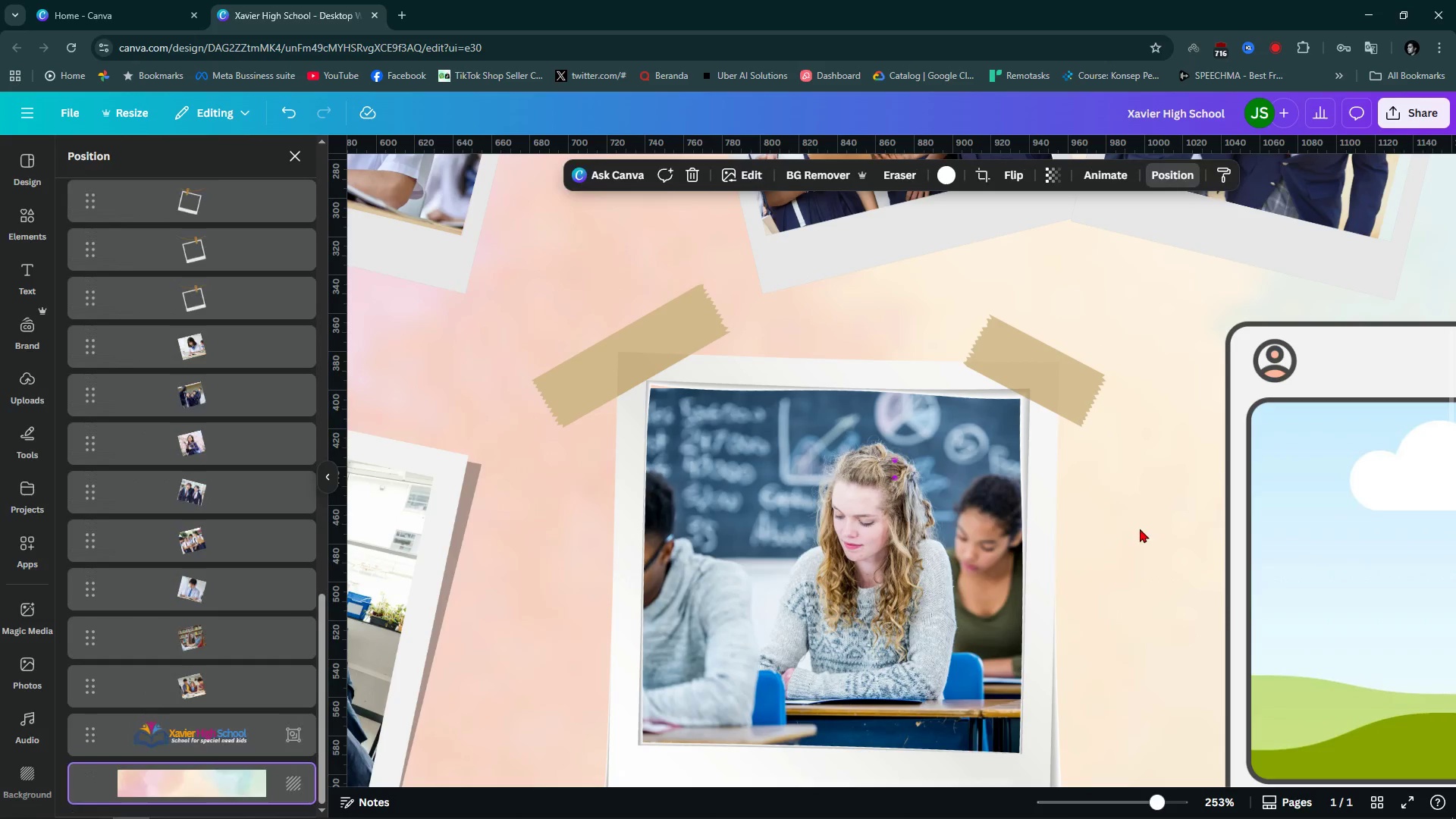 
hold_key(key=ControlLeft, duration=1.13)
scroll: coordinate [940, 526], scroll_direction: down, amount: 7.0
 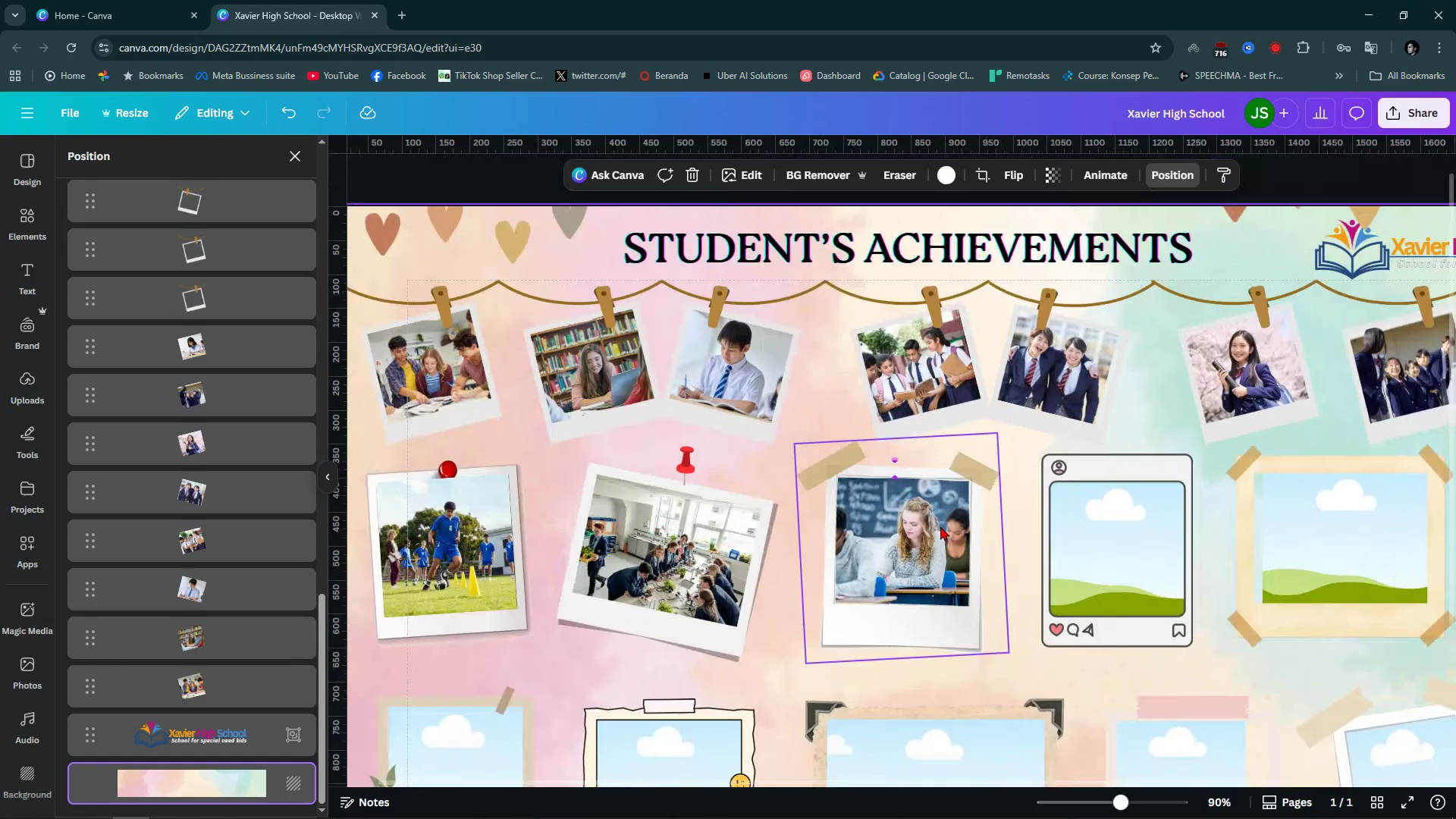 
hold_key(key=ControlLeft, duration=1.51)
scroll: coordinate [1236, 526], scroll_direction: down, amount: 2.0
 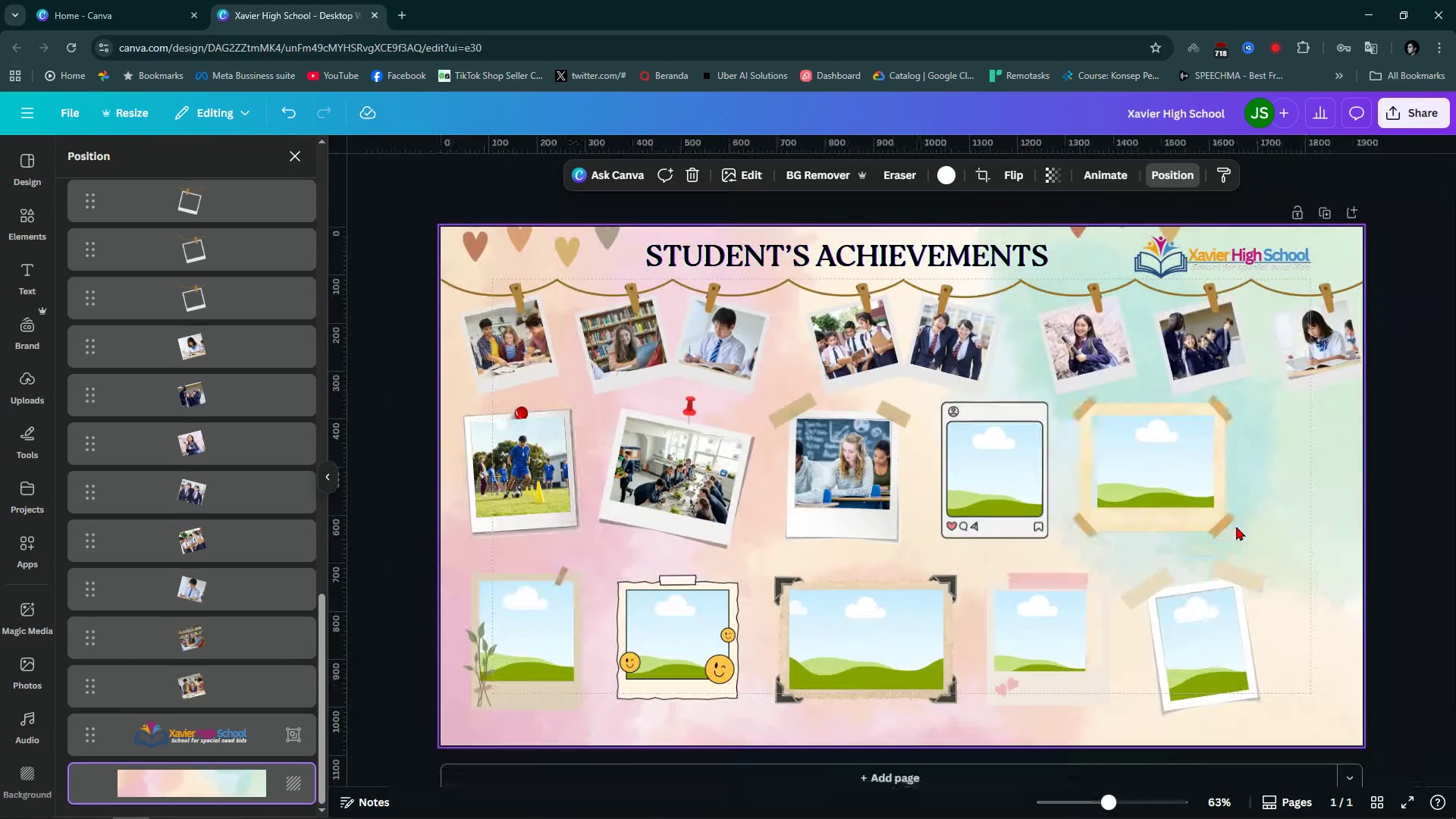 
hold_key(key=ControlLeft, duration=0.71)
scroll: coordinate [228, 595], scroll_direction: up, amount: 8.0
 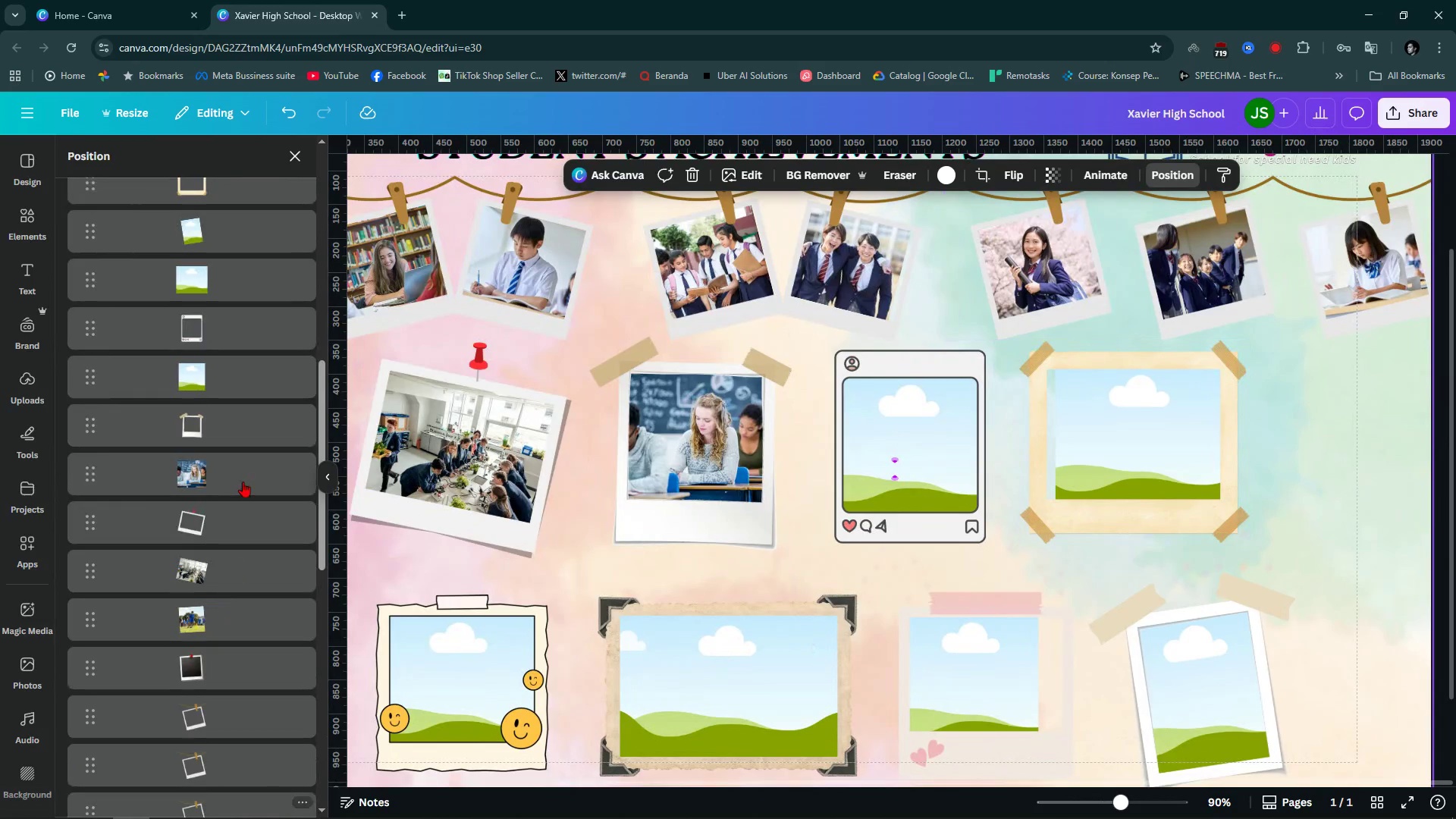 
left_click([251, 379])
 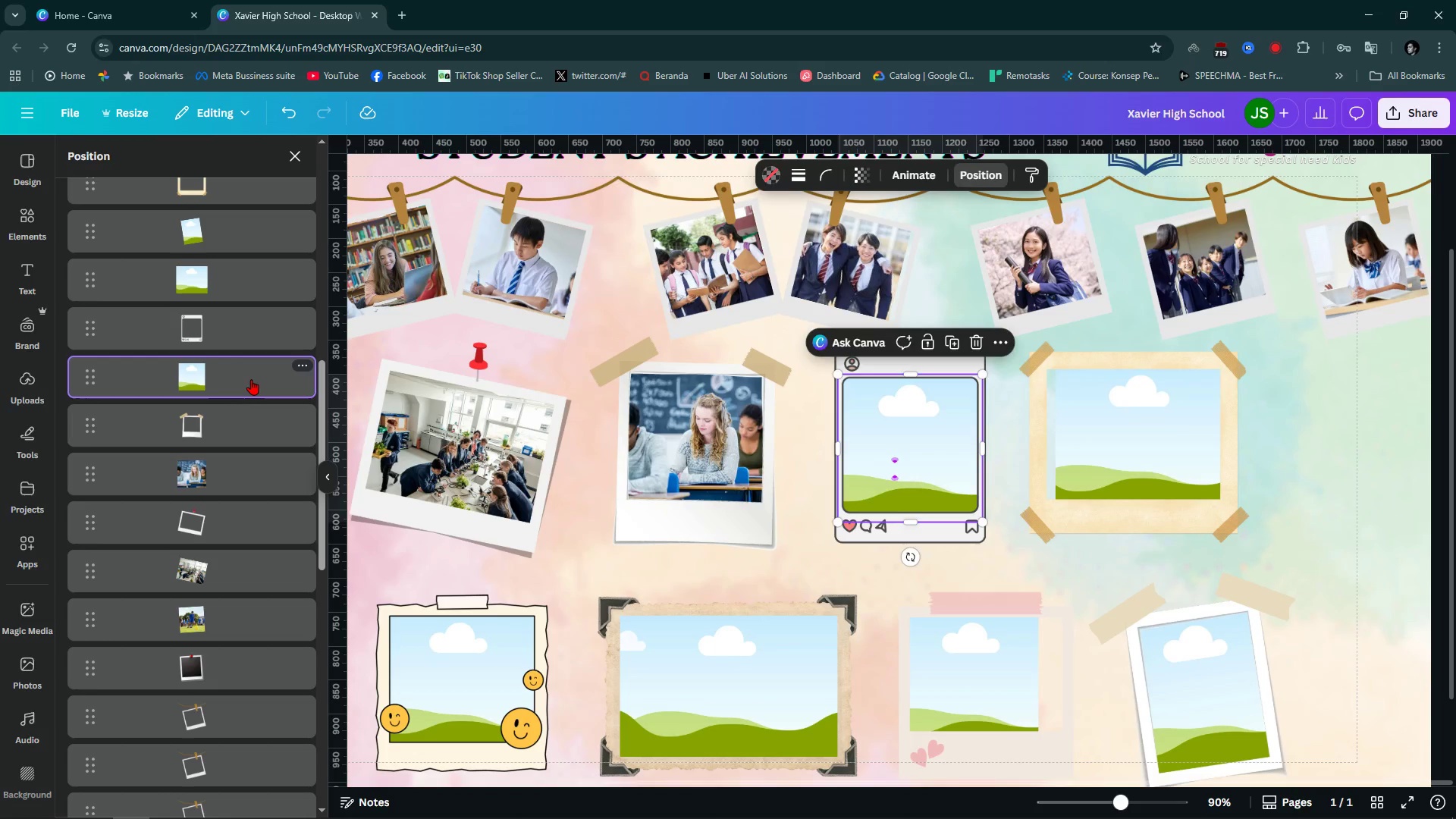 
key(Alt+AltLeft)
 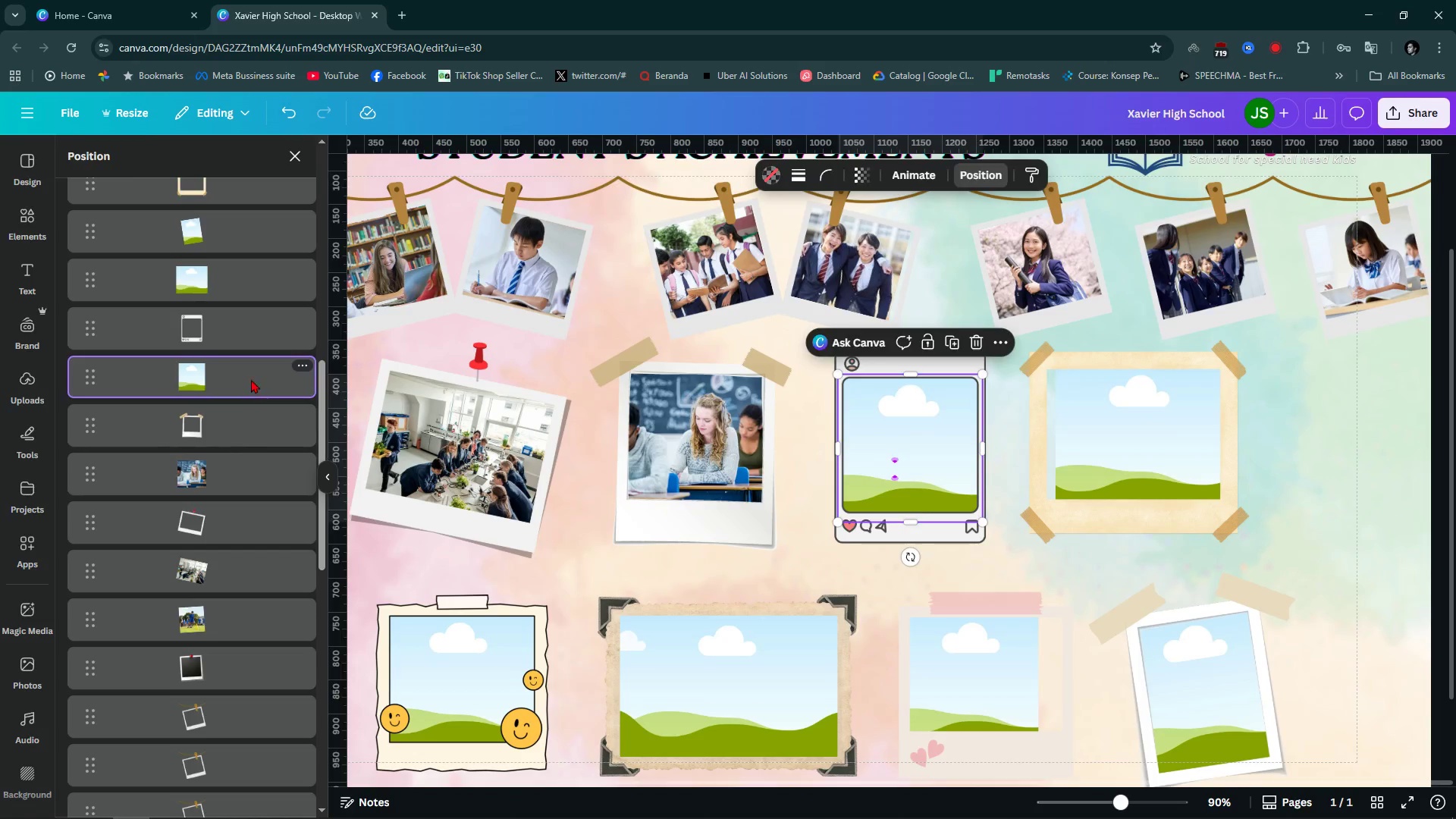 
key(Alt+1)
 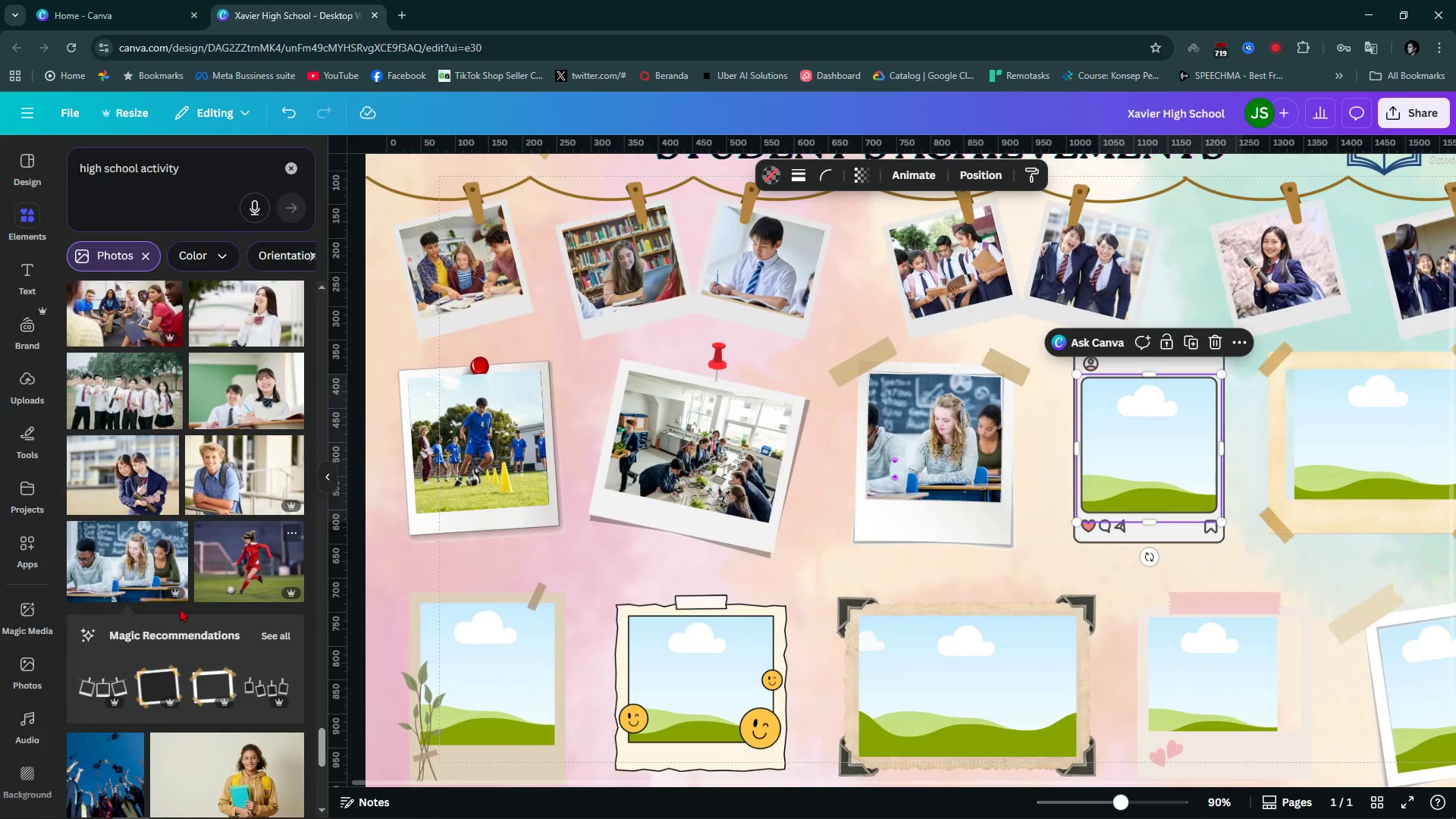 
scroll: coordinate [149, 613], scroll_direction: down, amount: 10.0
 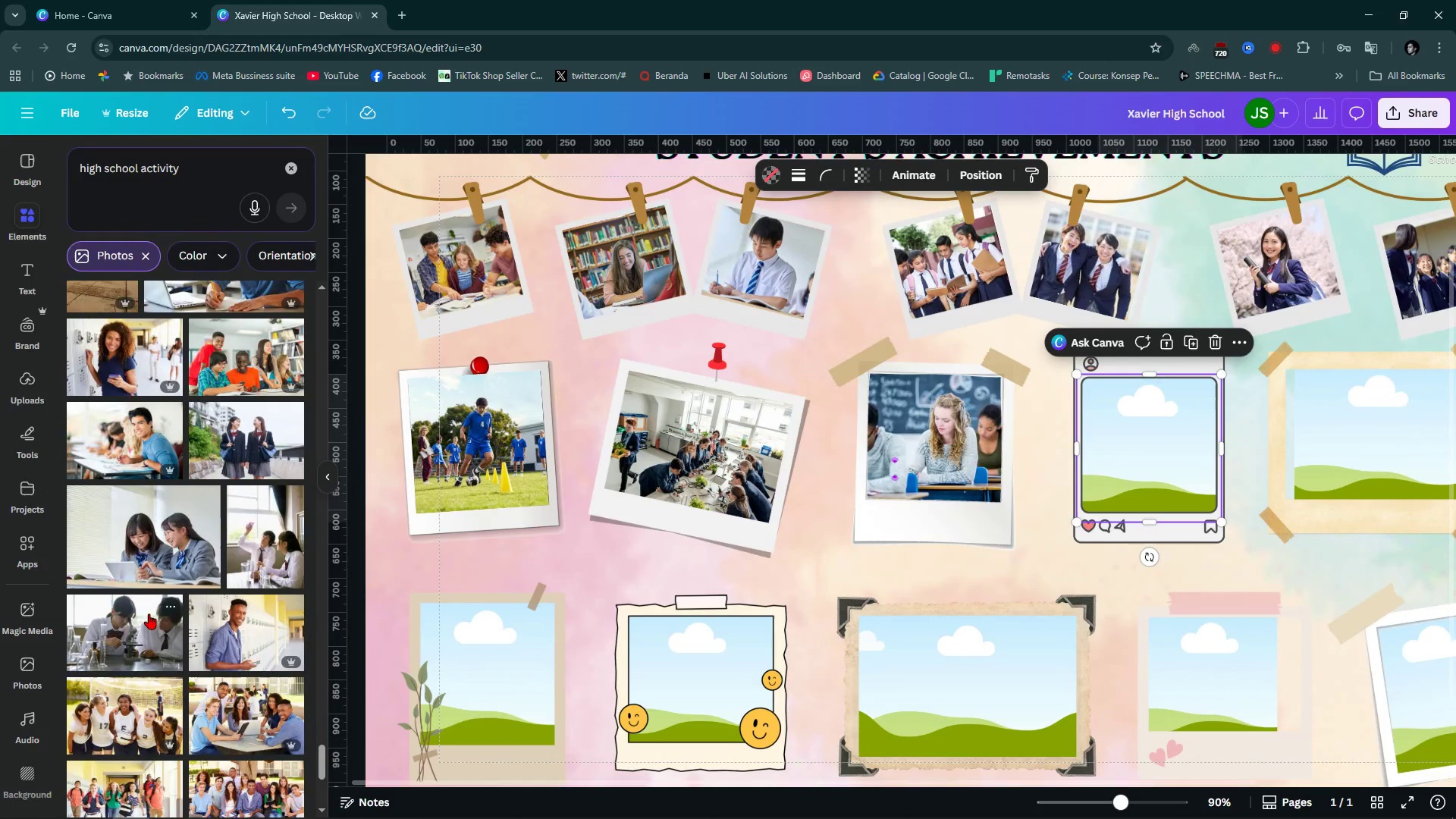 
left_click([281, 545])
 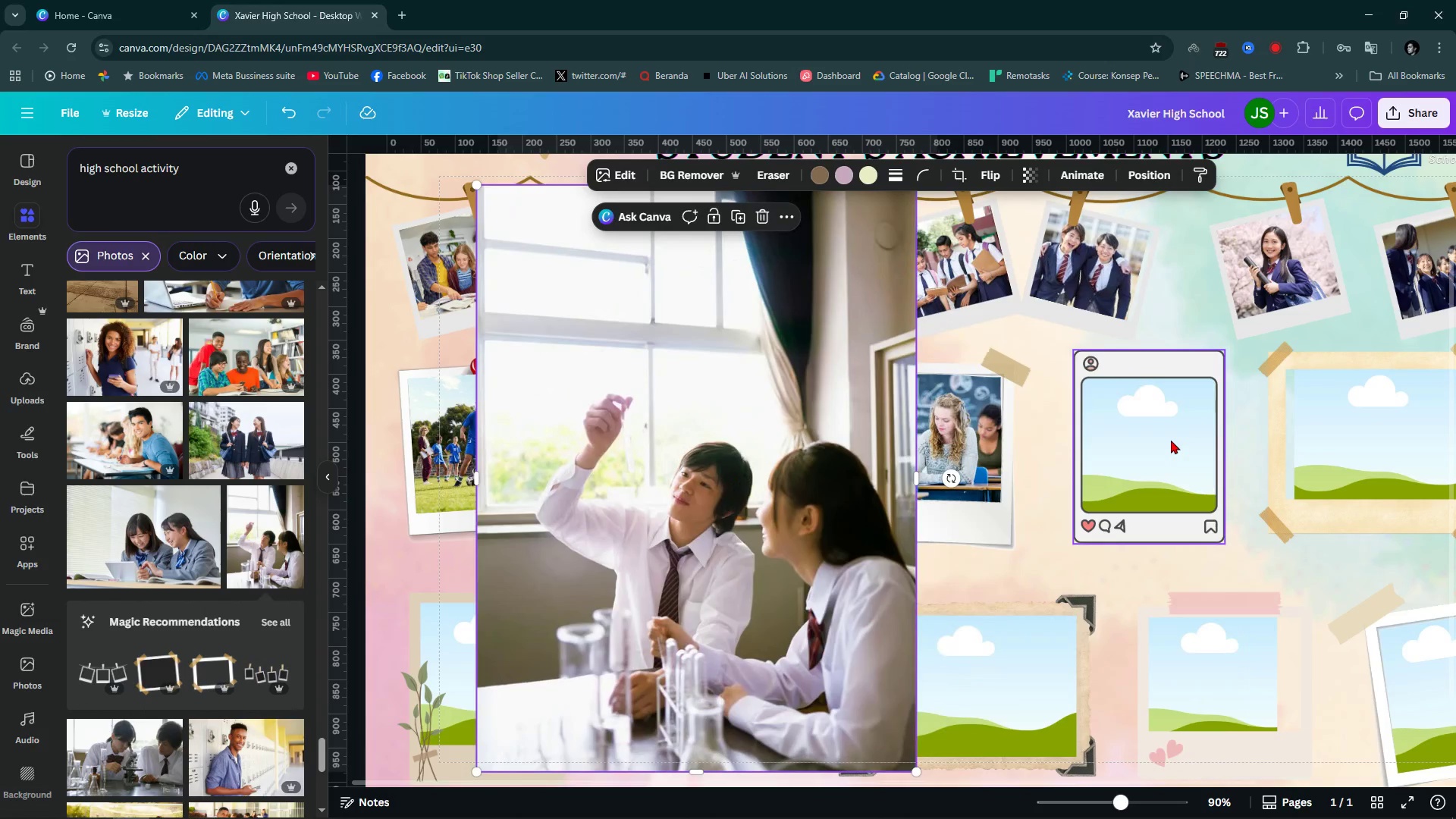 
key(Alt+AltLeft)
 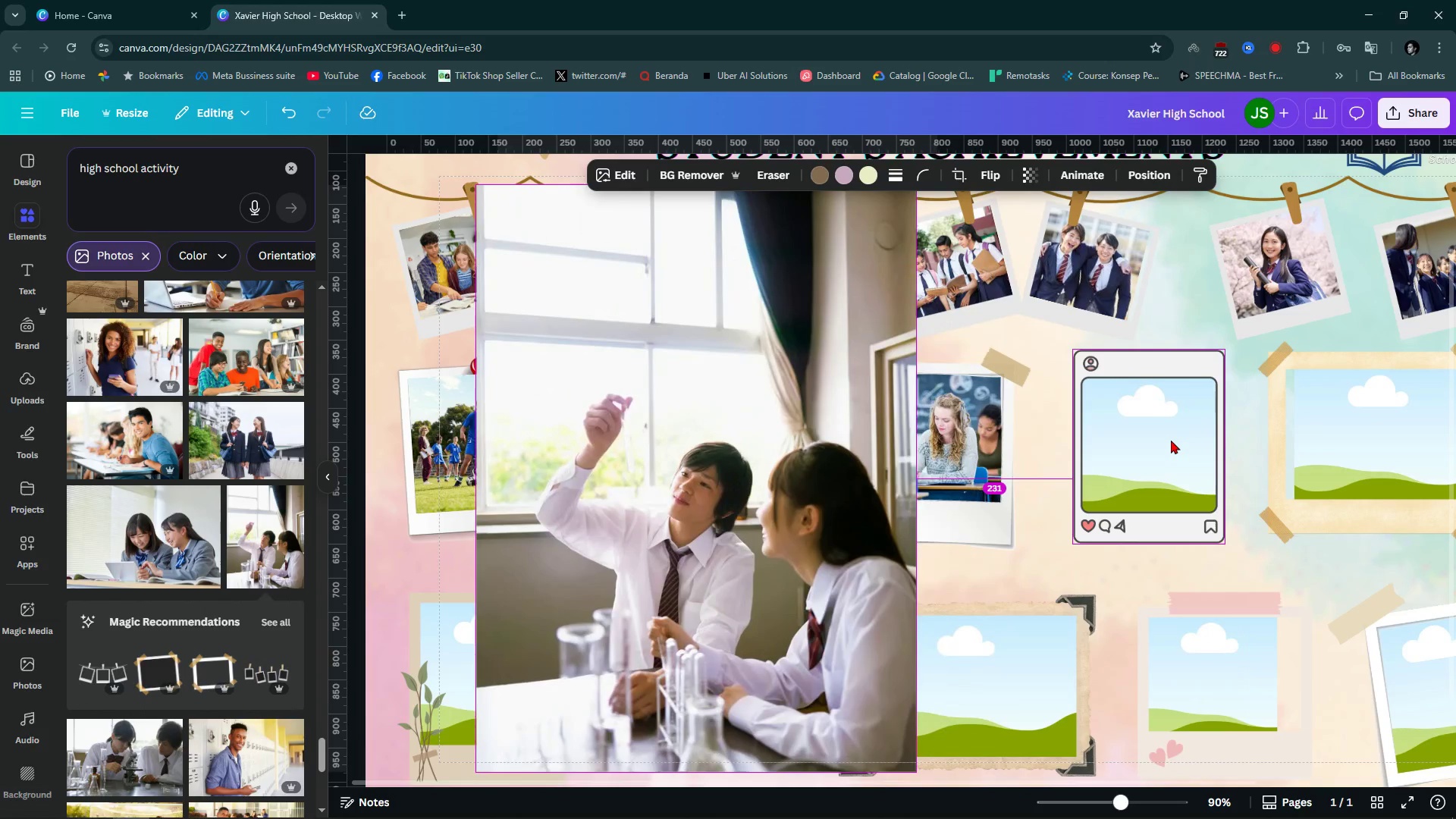 
key(Alt+1)
 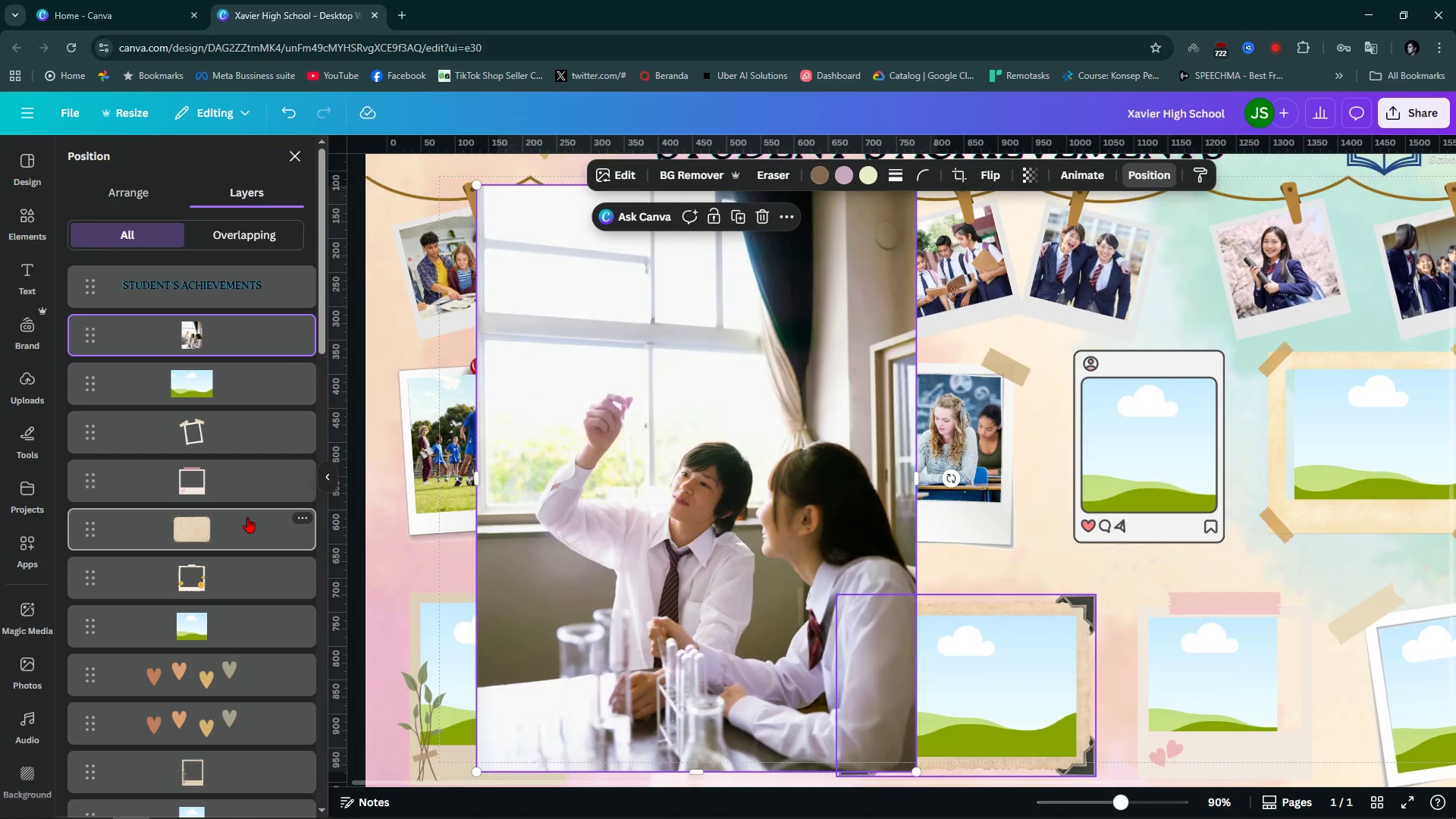 
scroll: coordinate [194, 616], scroll_direction: down, amount: 10.0
 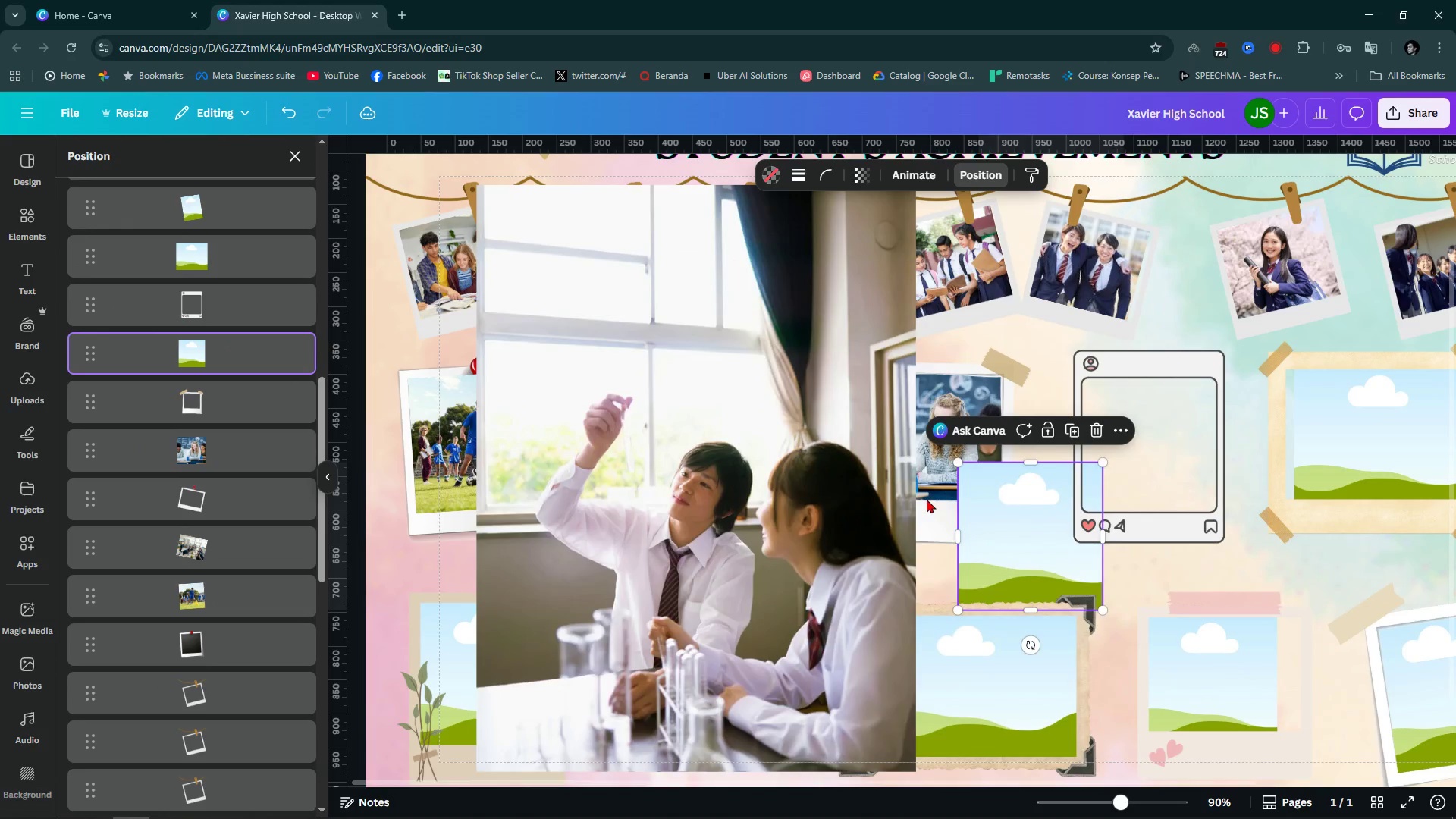 
wait(8.68)
 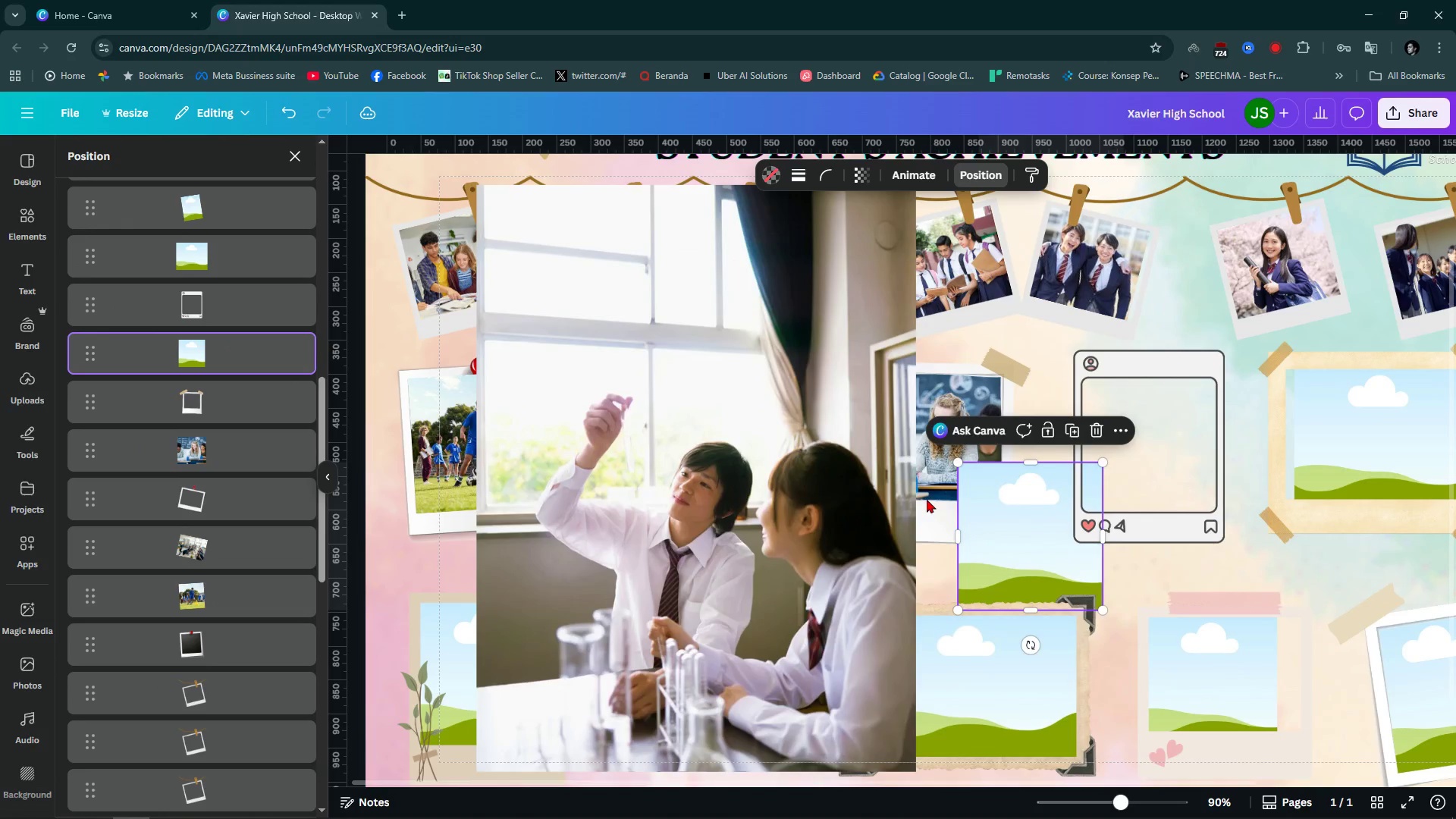 
hold_key(key=ControlLeft, duration=1.12)
scroll: coordinate [1281, 453], scroll_direction: up, amount: 4.0
 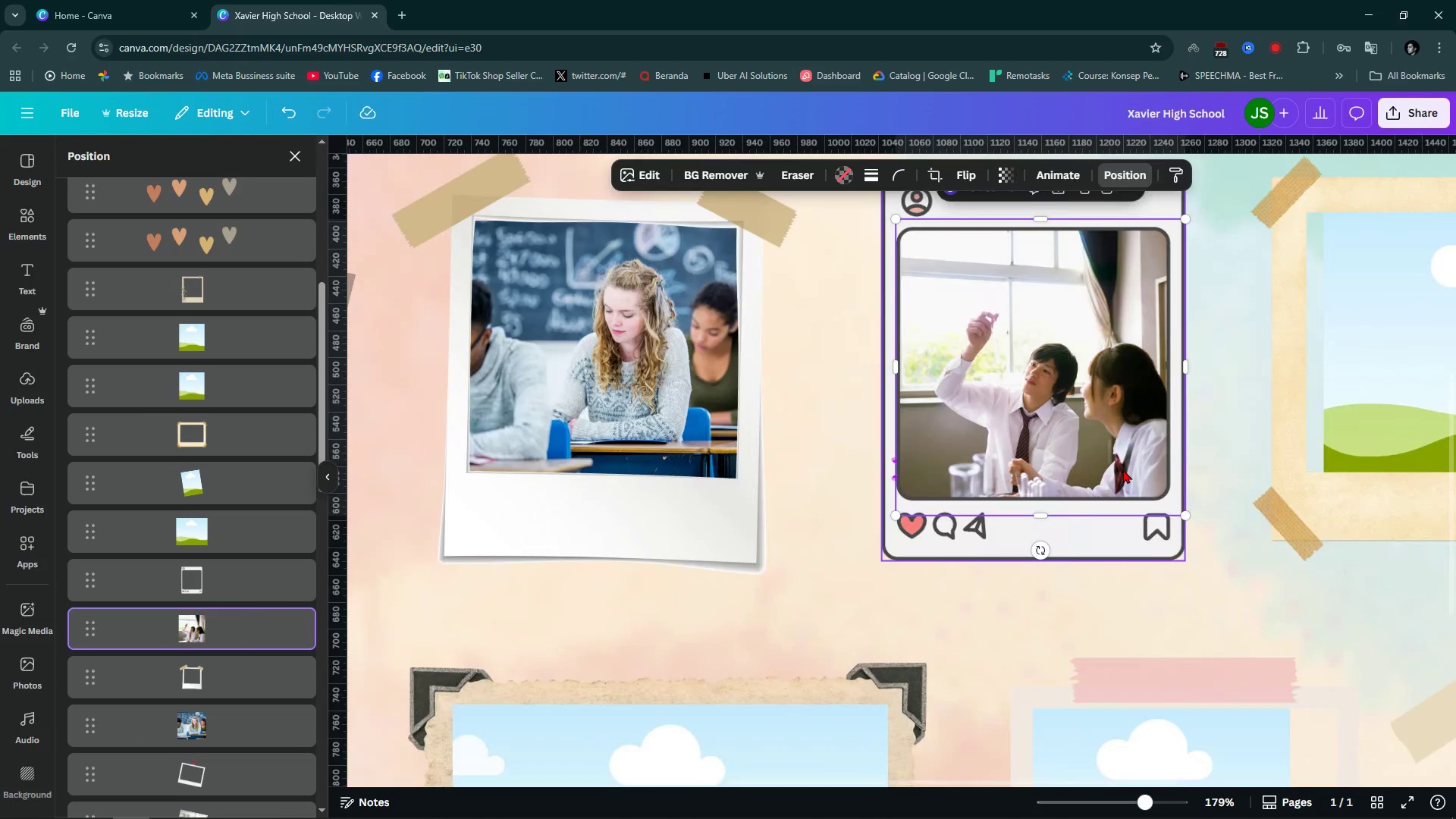 
hold_key(key=ControlLeft, duration=5.3)
 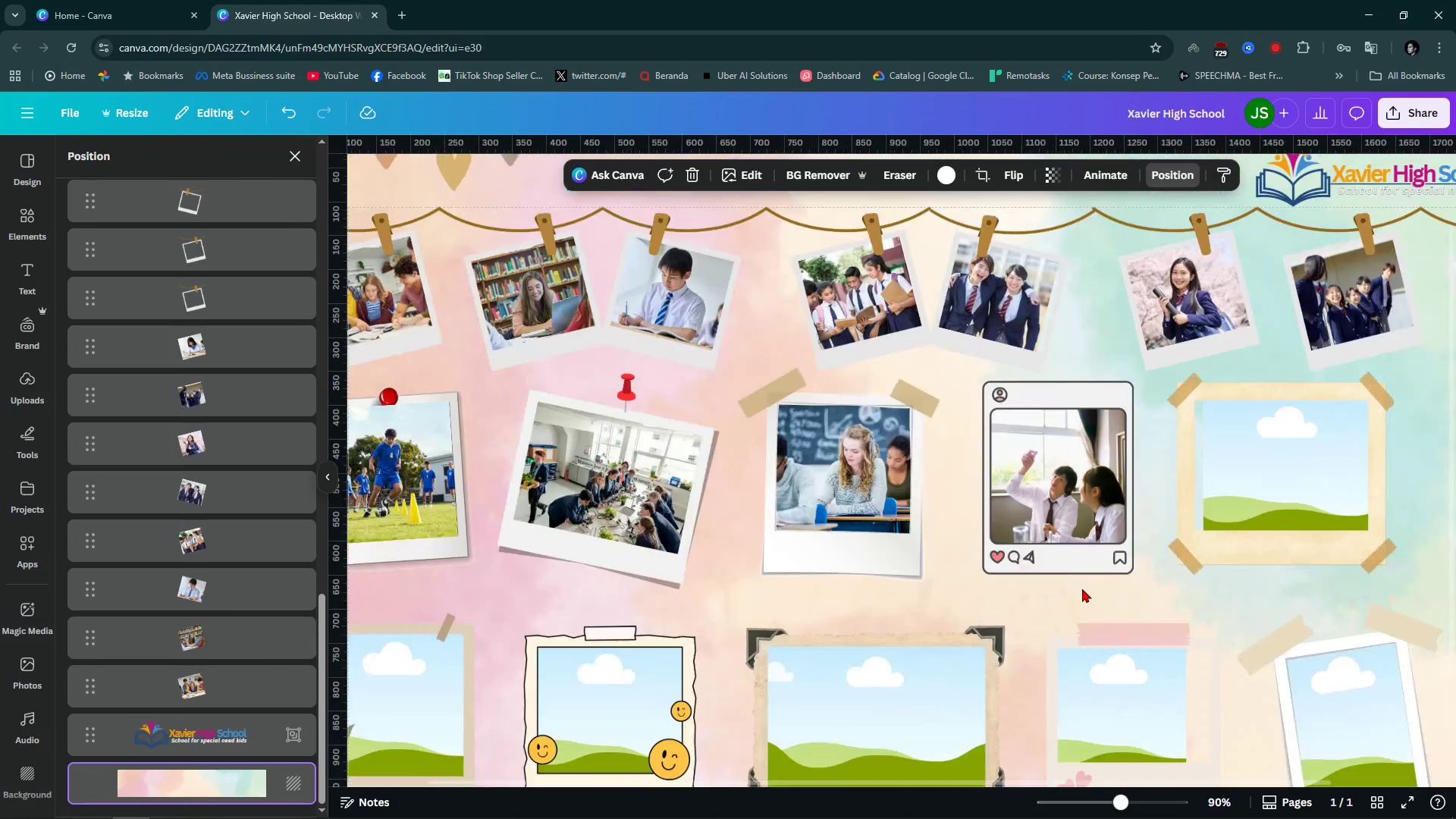 
key(ArrowLeft)
 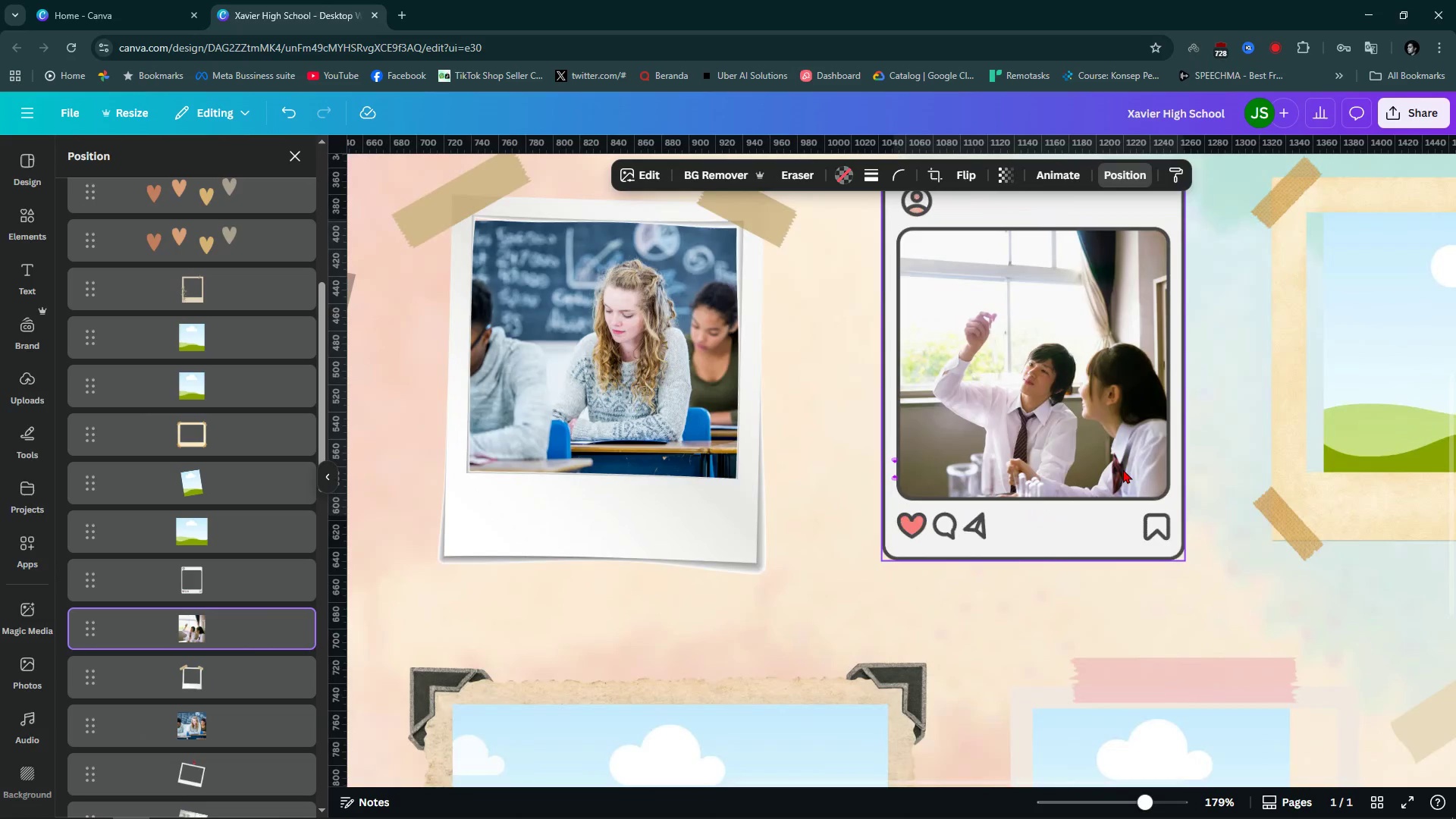 
key(ArrowLeft)
 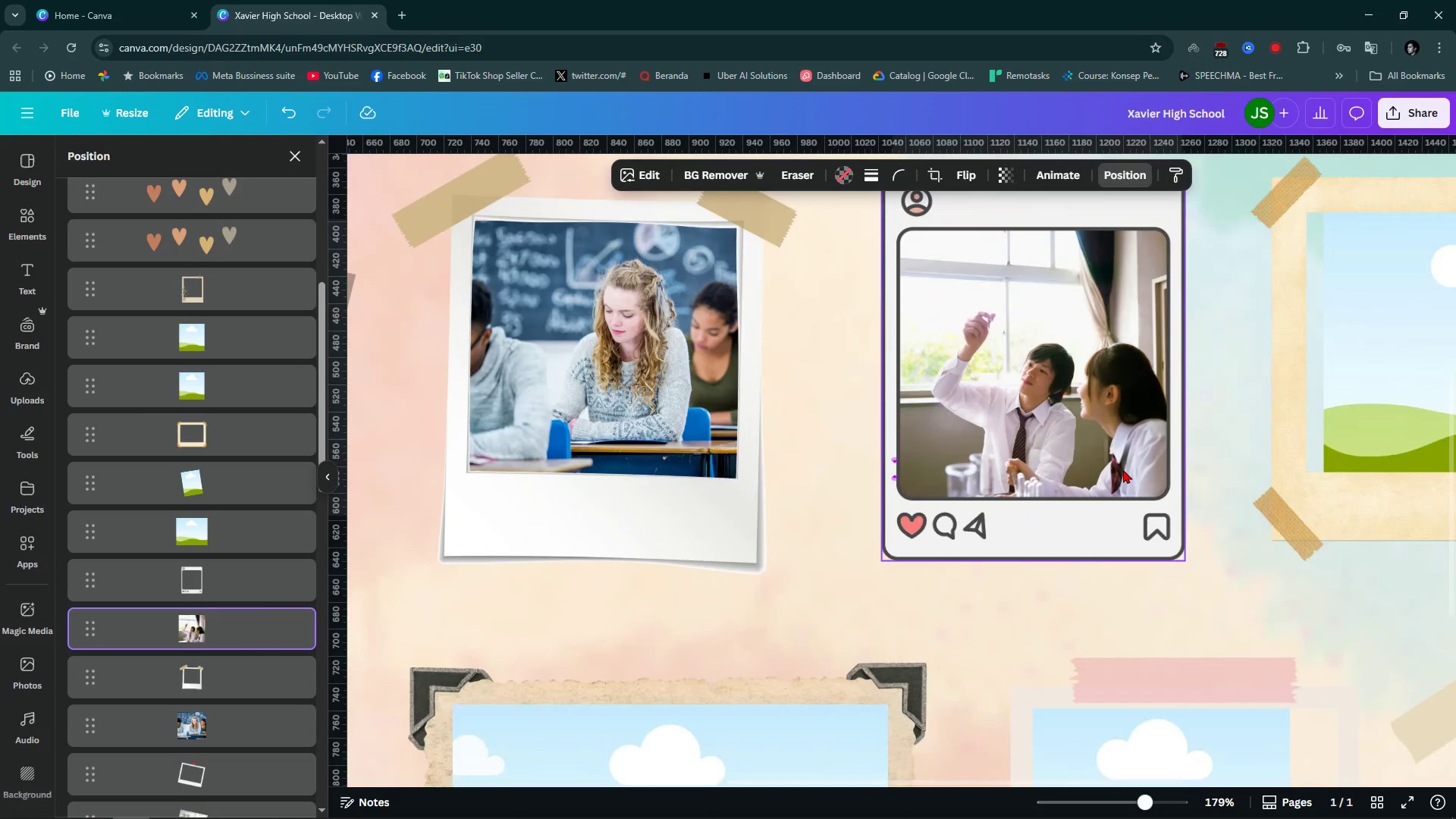 
key(ArrowLeft)
 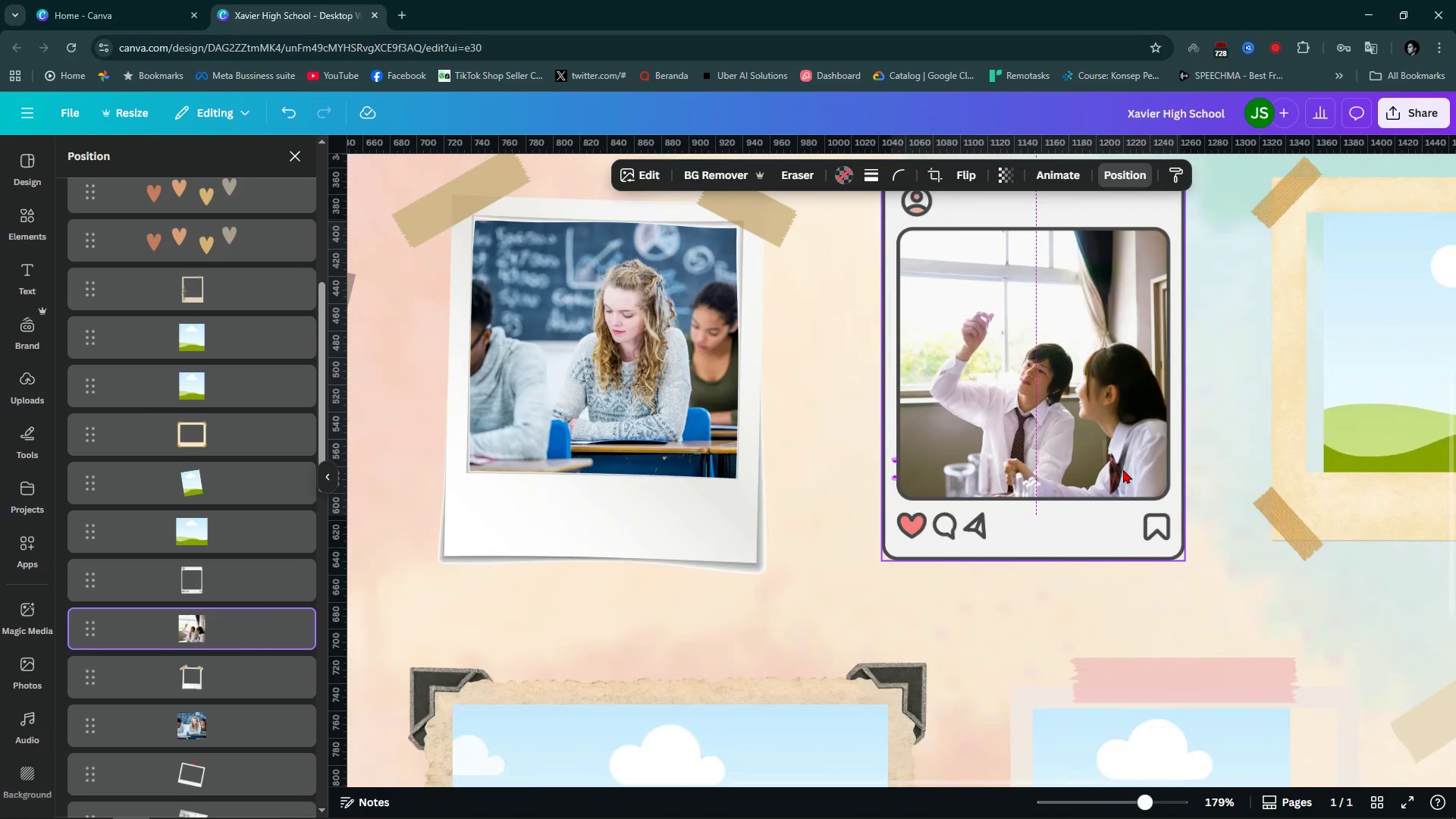 
key(ArrowLeft)
 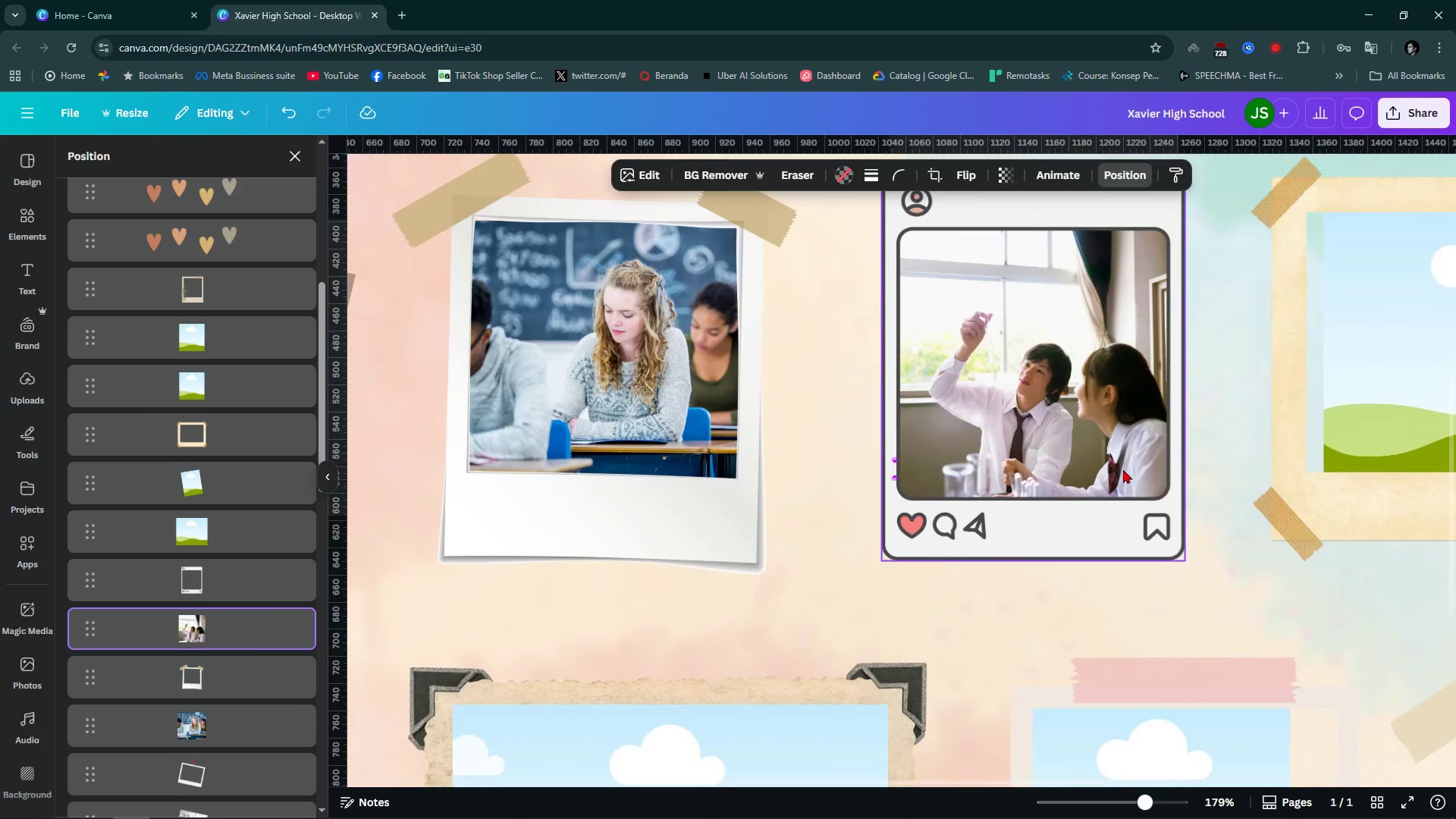 
key(ArrowLeft)
 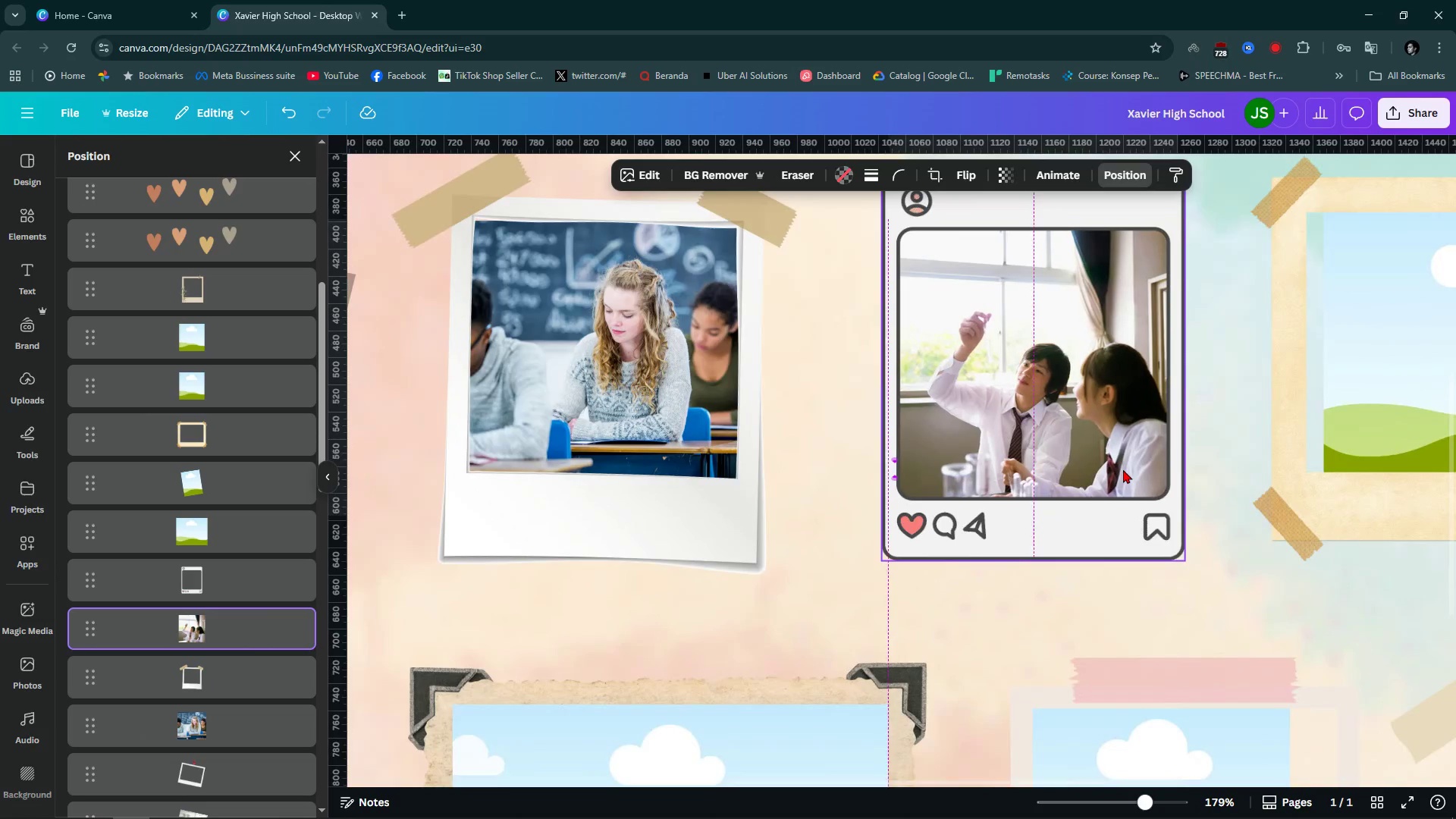 
key(ArrowLeft)
 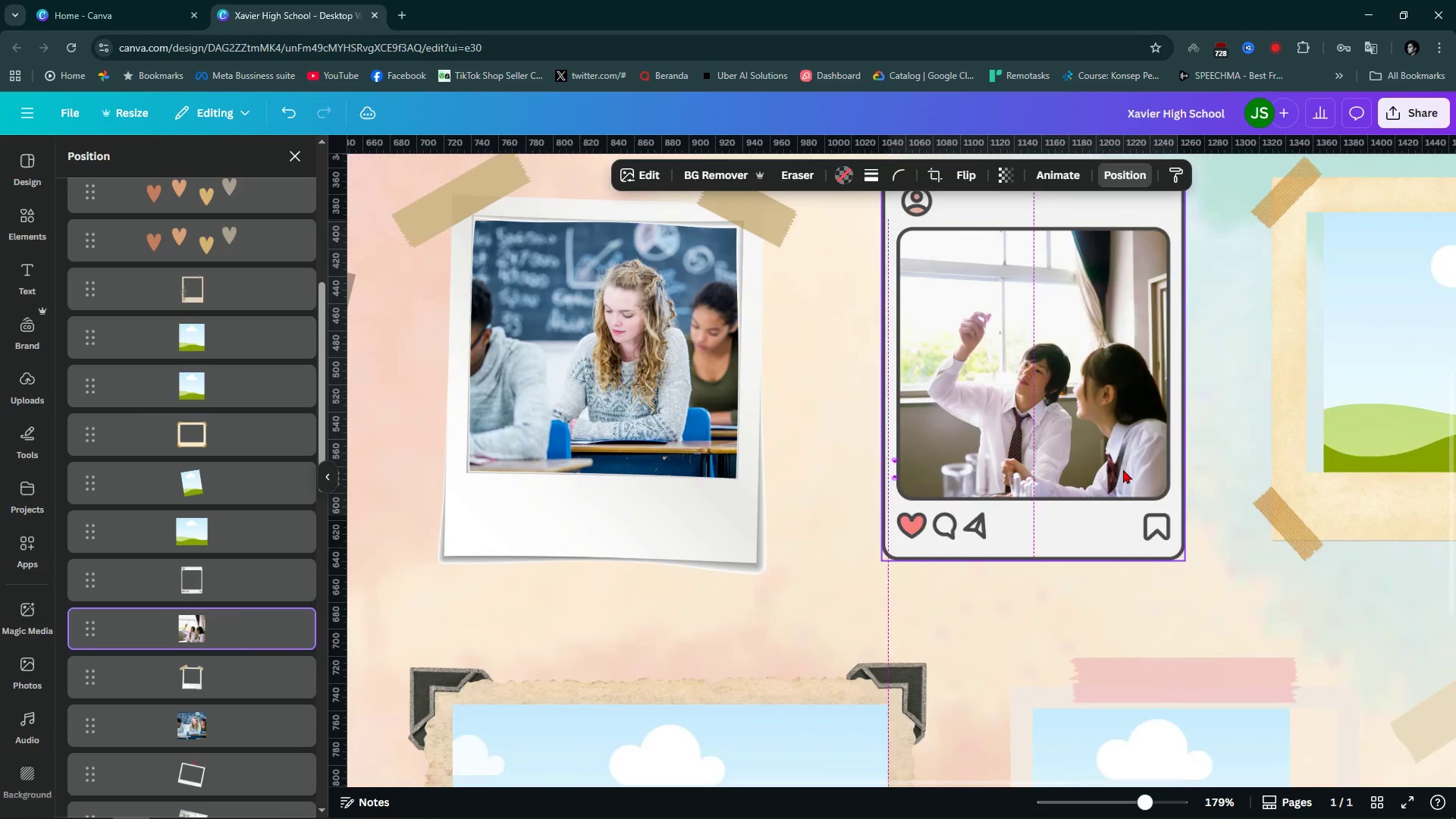 
key(ArrowRight)
 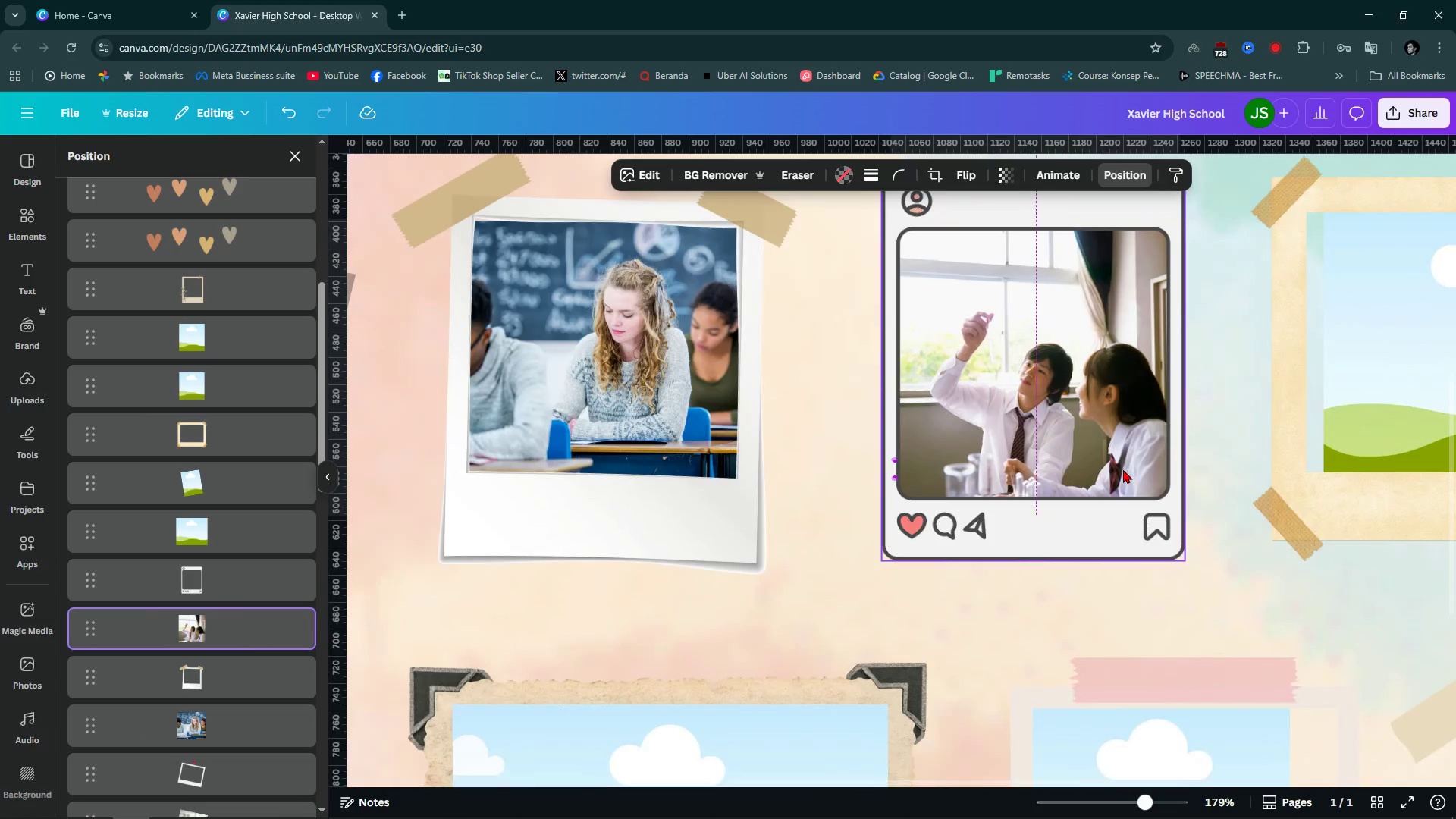 
key(ArrowRight)
 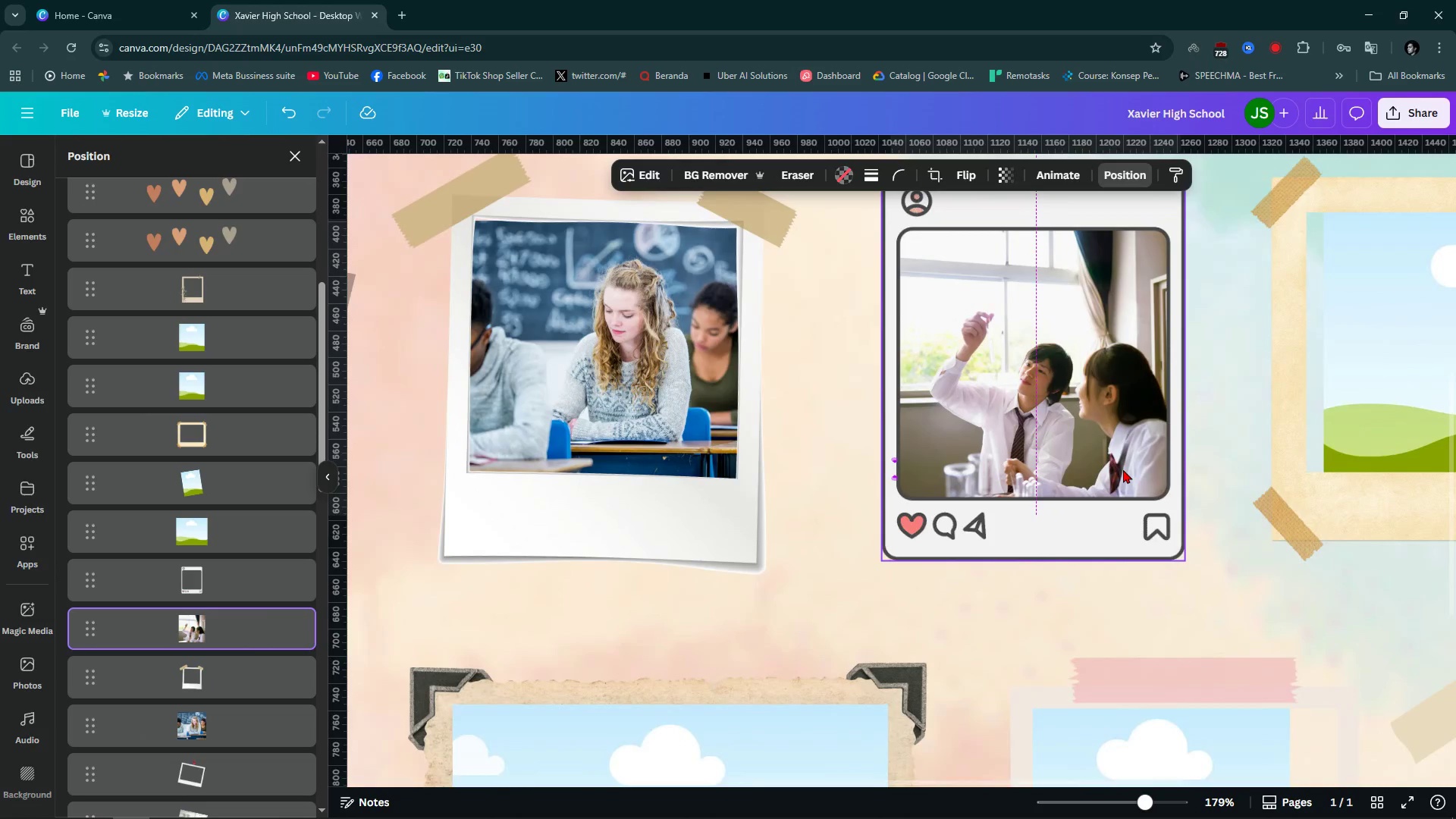 
key(ArrowLeft)
 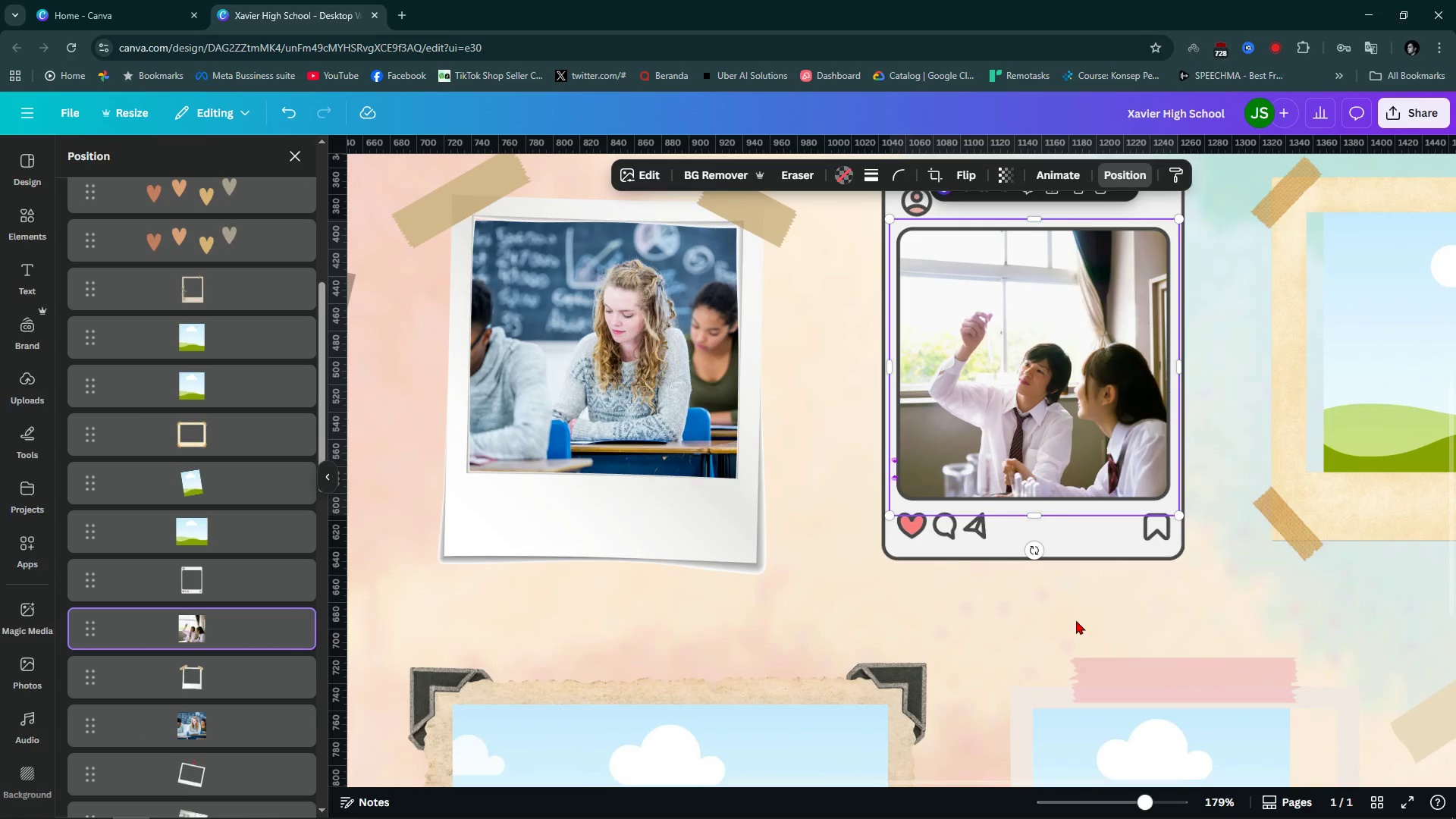 
left_click([1076, 625])
 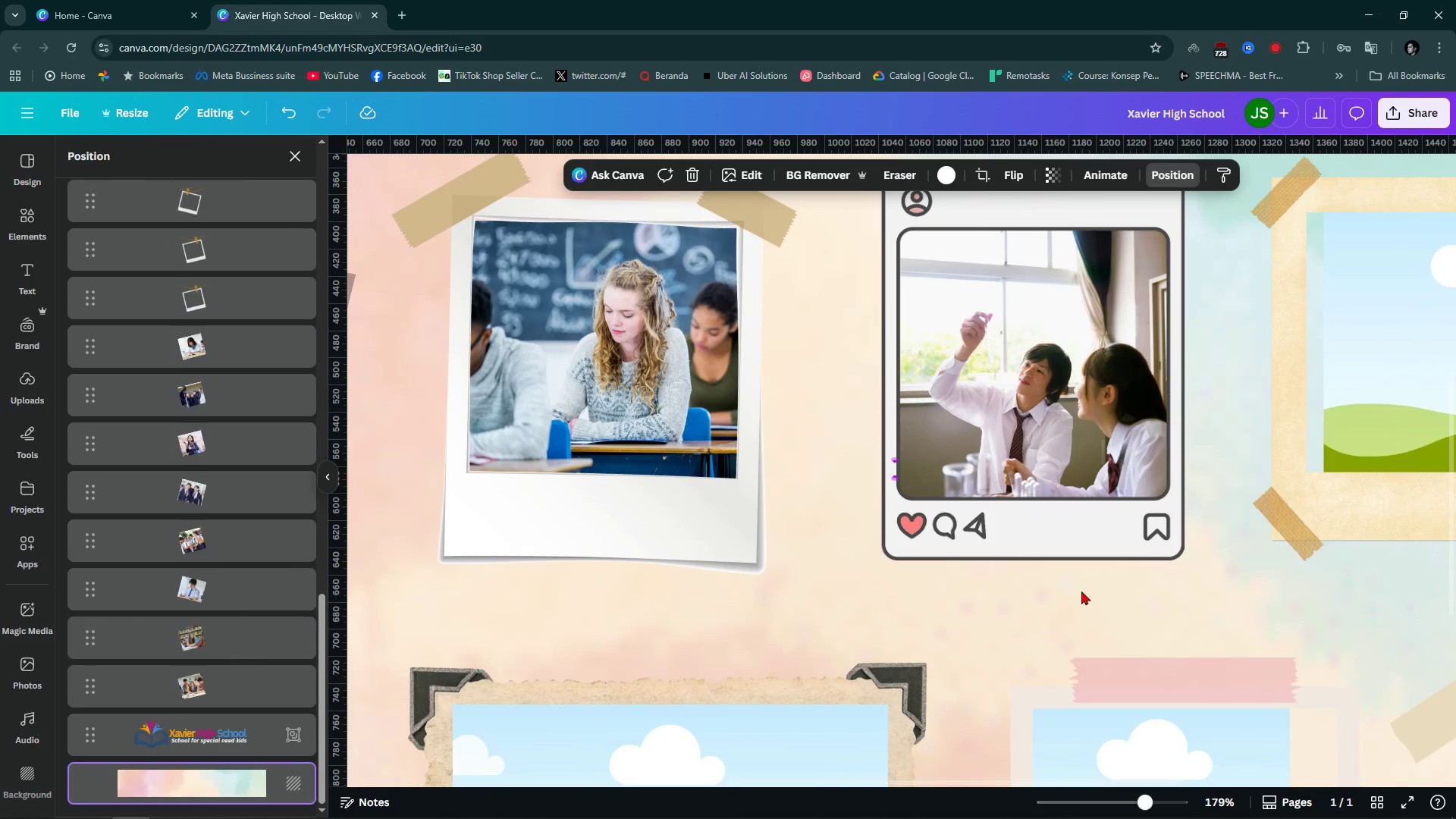 
hold_key(key=ControlLeft, duration=1.05)
scroll: coordinate [1082, 588], scroll_direction: down, amount: 5.0
 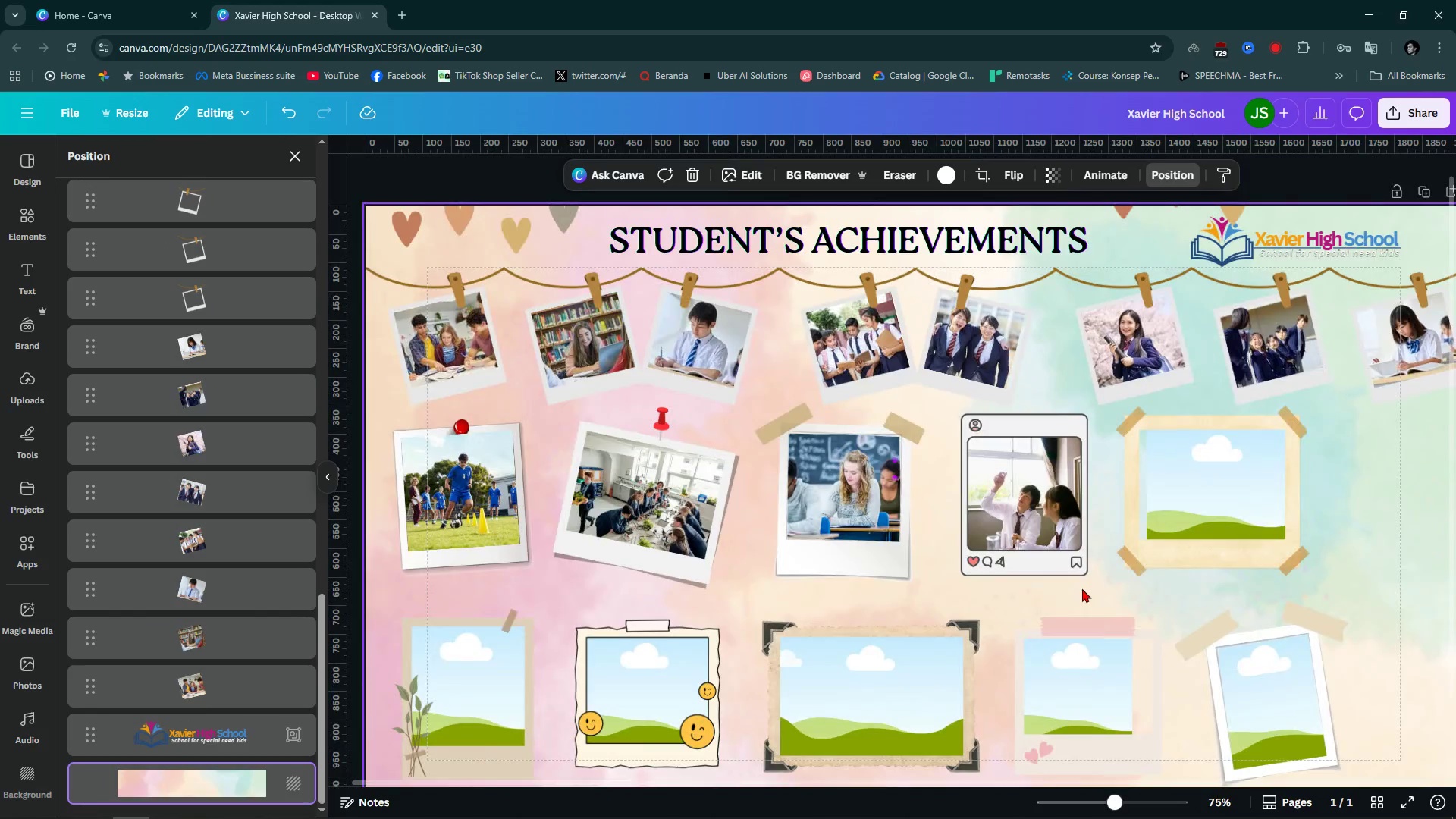 
hold_key(key=ControlLeft, duration=1.03)
 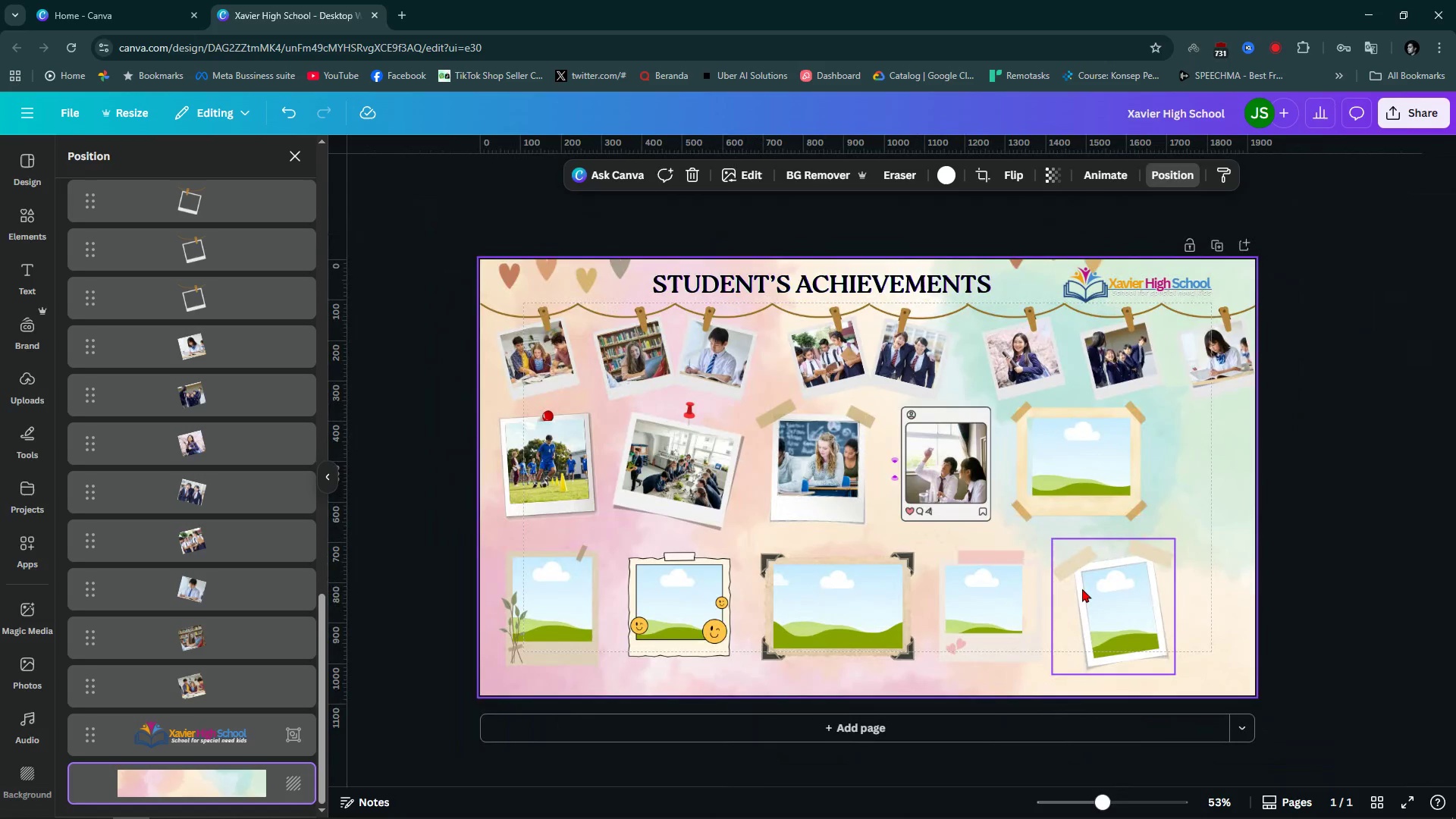 
hold_key(key=AltLeft, duration=0.6)
 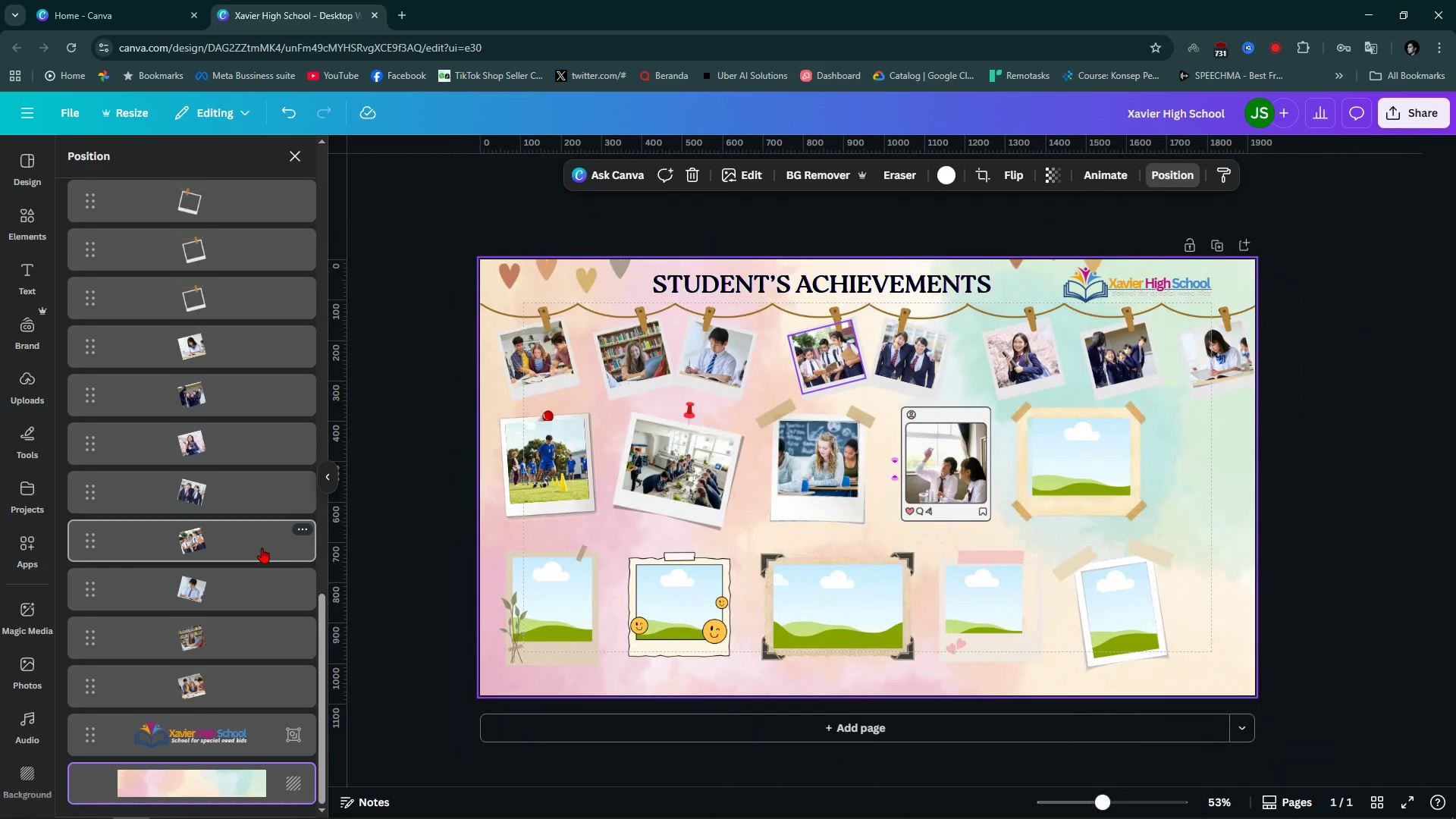 
key(Alt+AltLeft)
 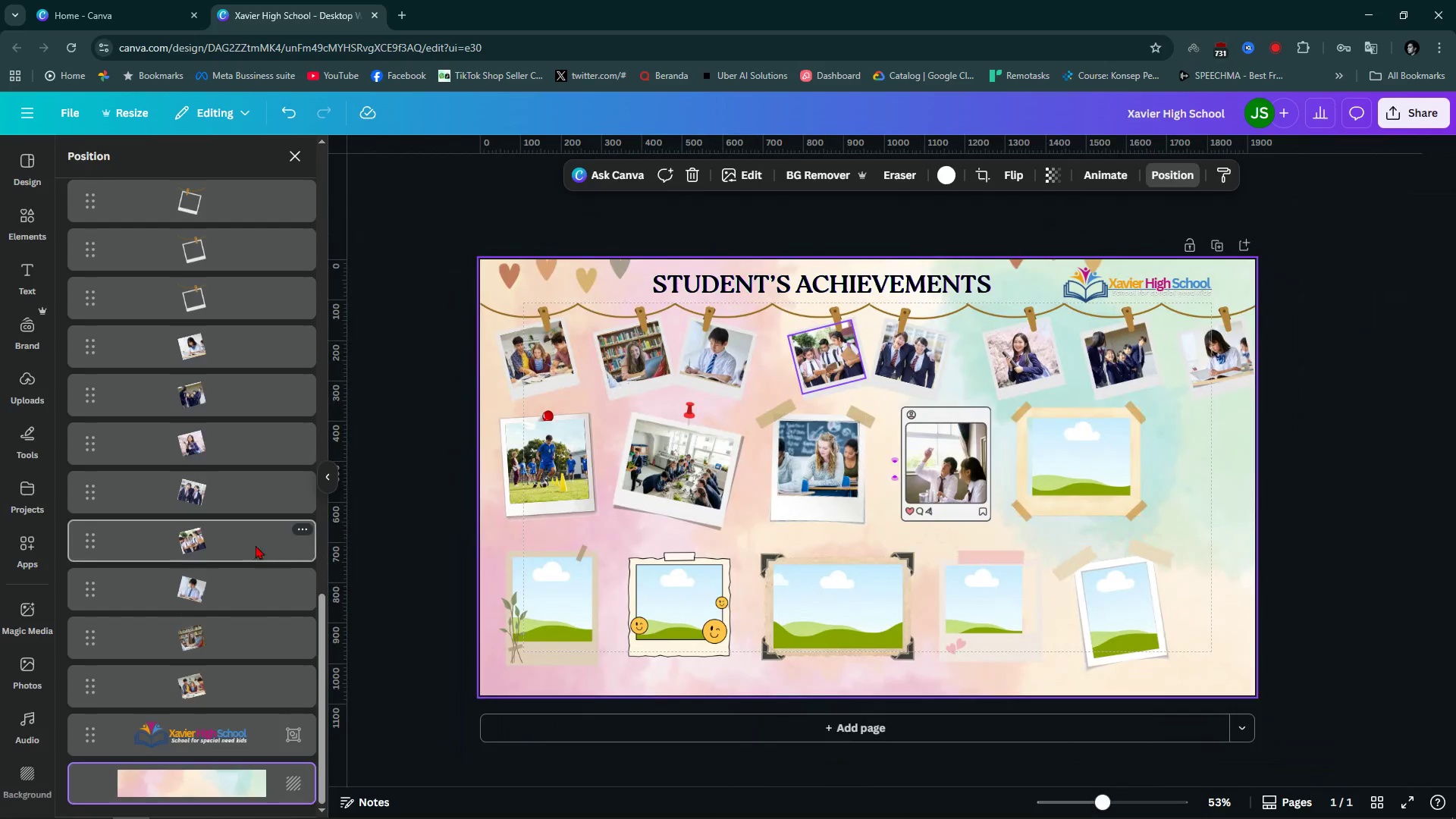 
key(Alt+1)
 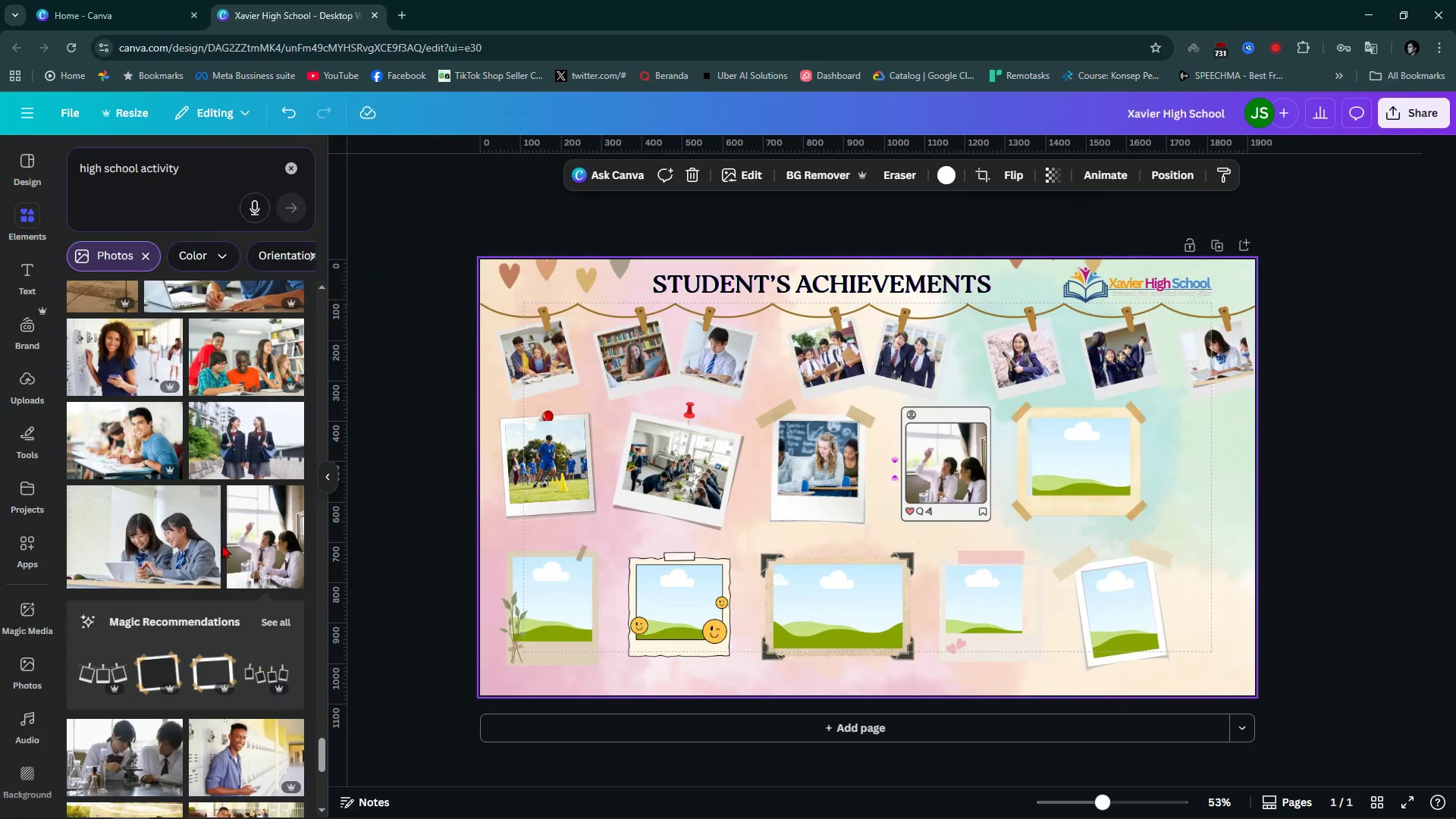 
scroll: coordinate [153, 627], scroll_direction: down, amount: 6.0
 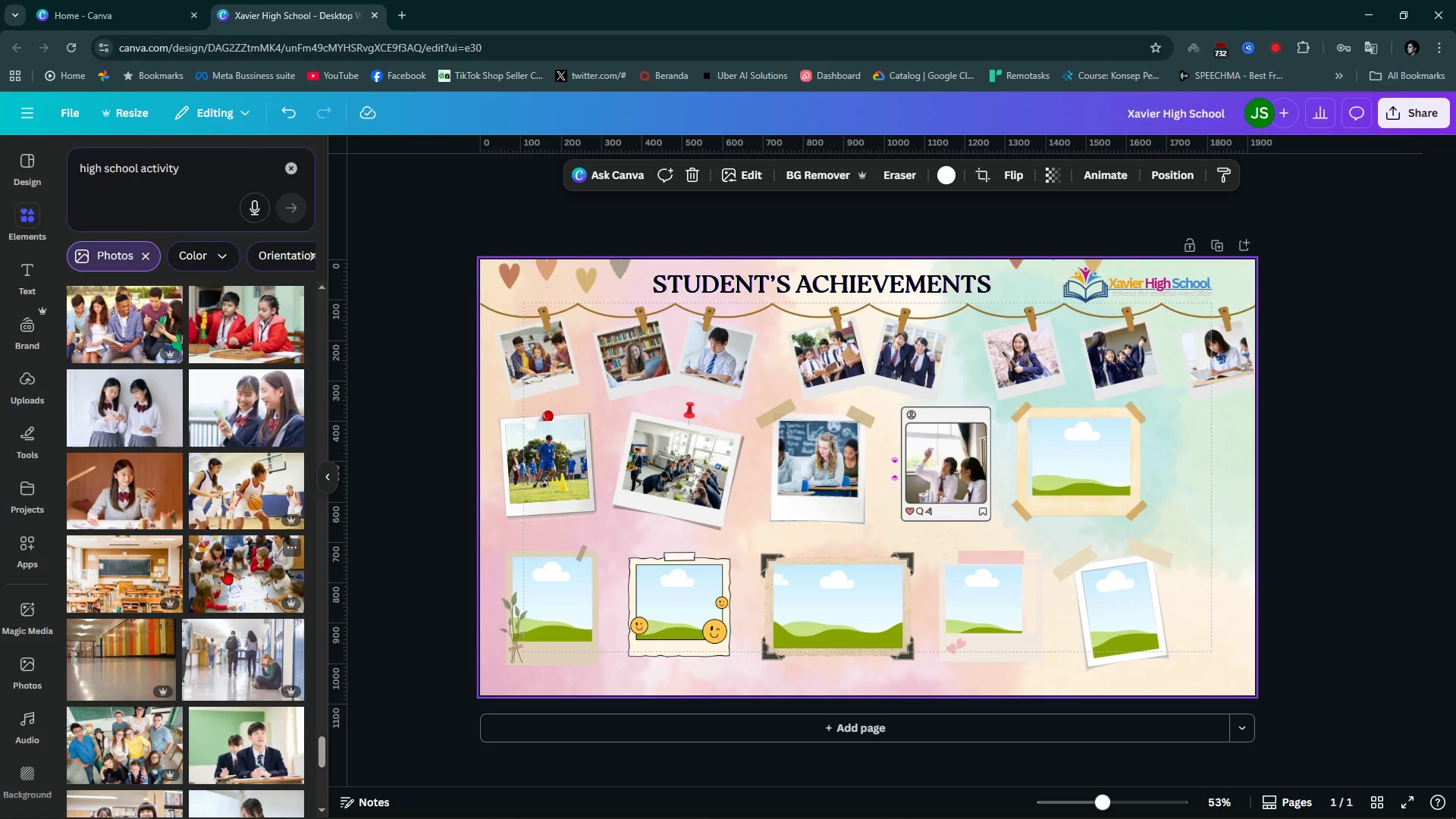 
left_click([233, 572])
 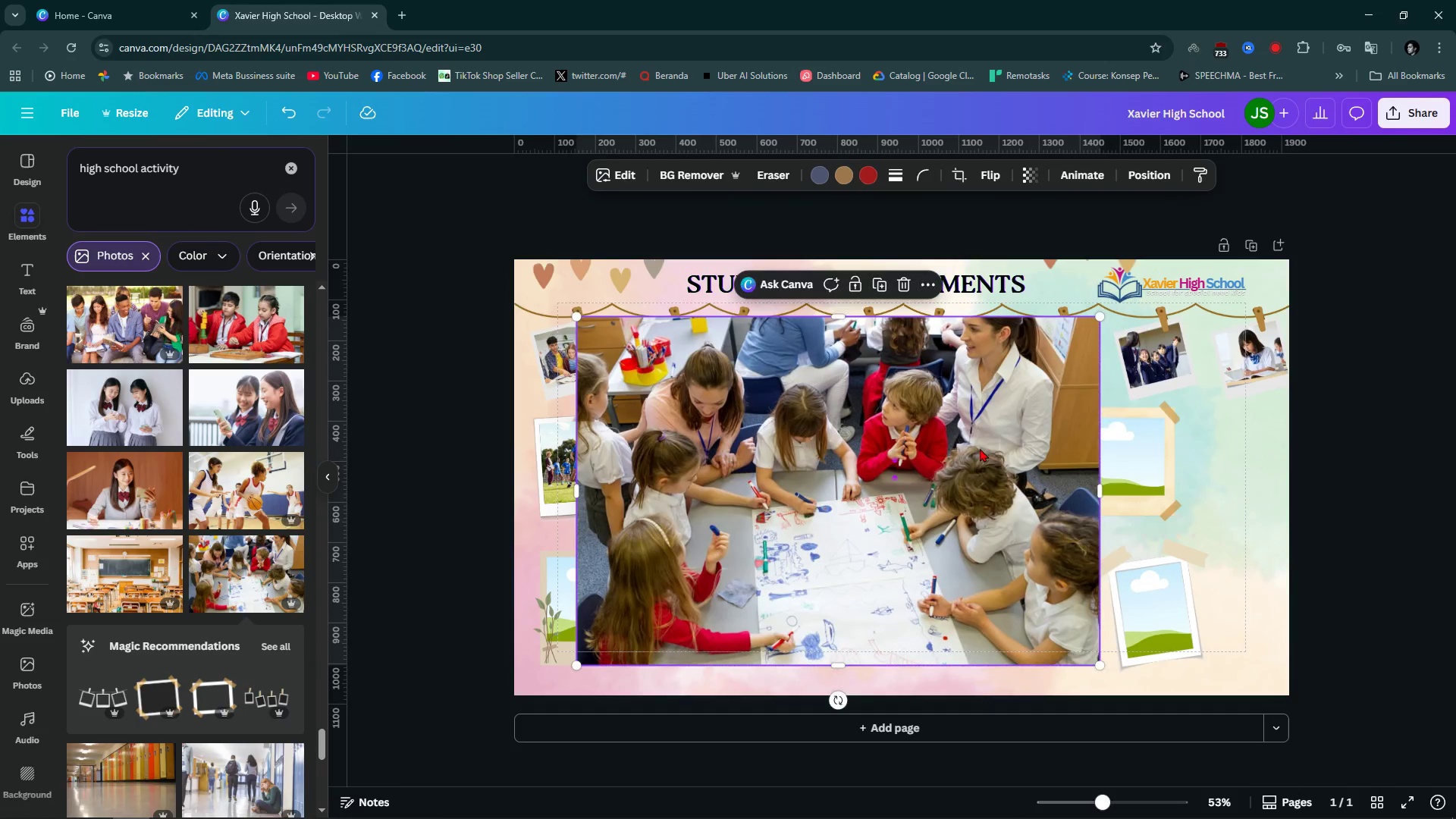 
left_click([1257, 448])
 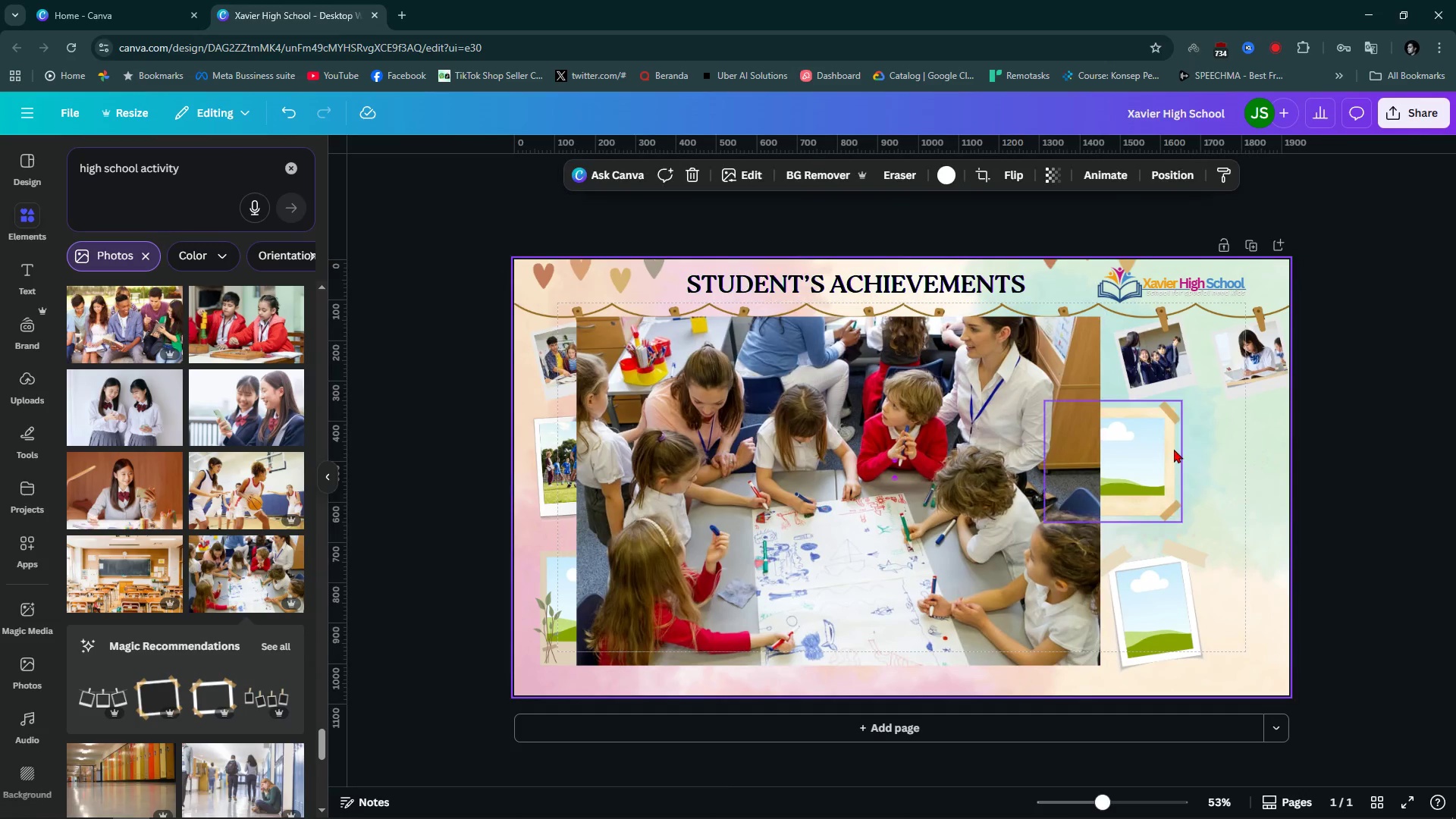 
key(Alt+AltLeft)
 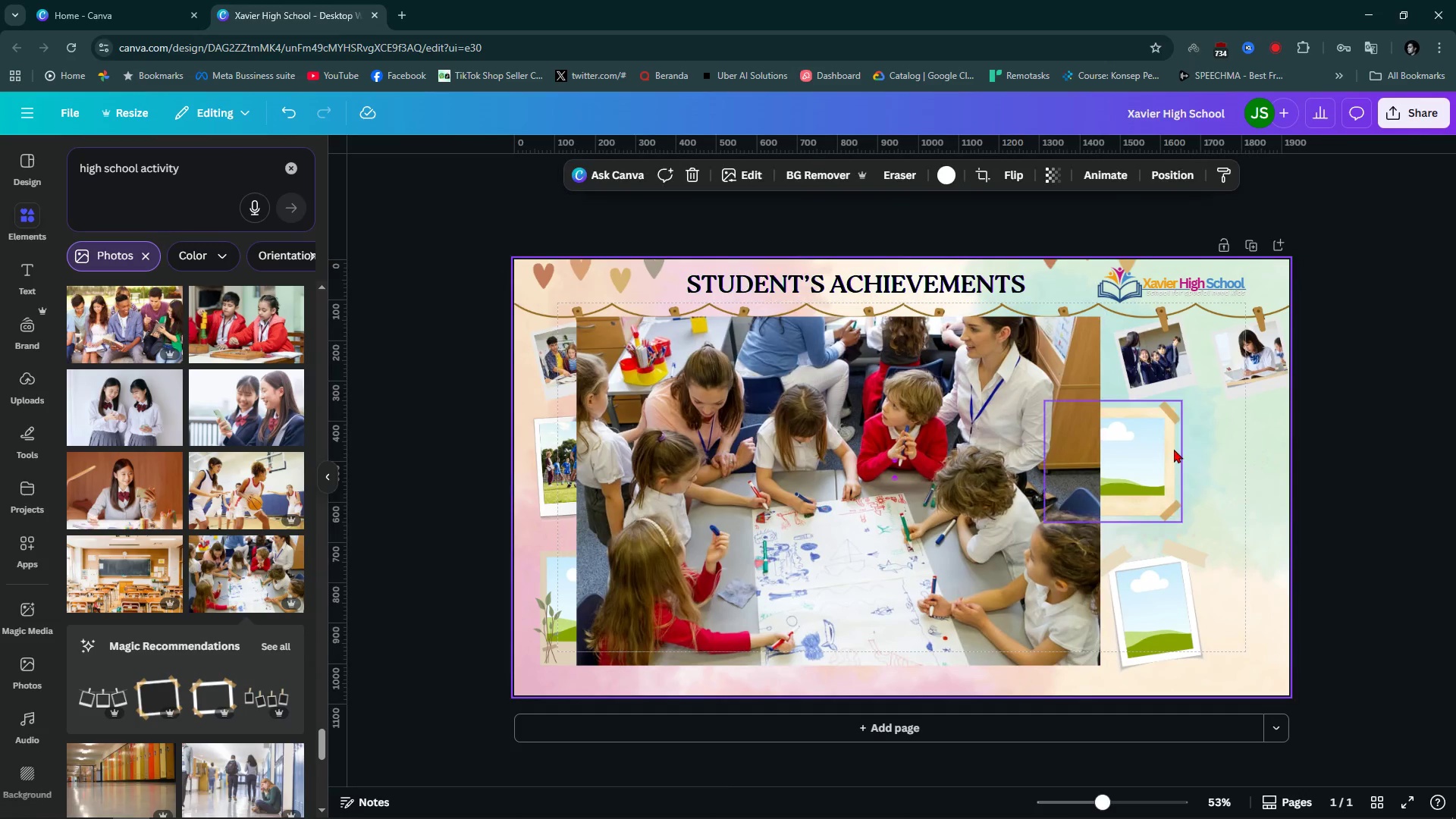 
key(Alt+1)
 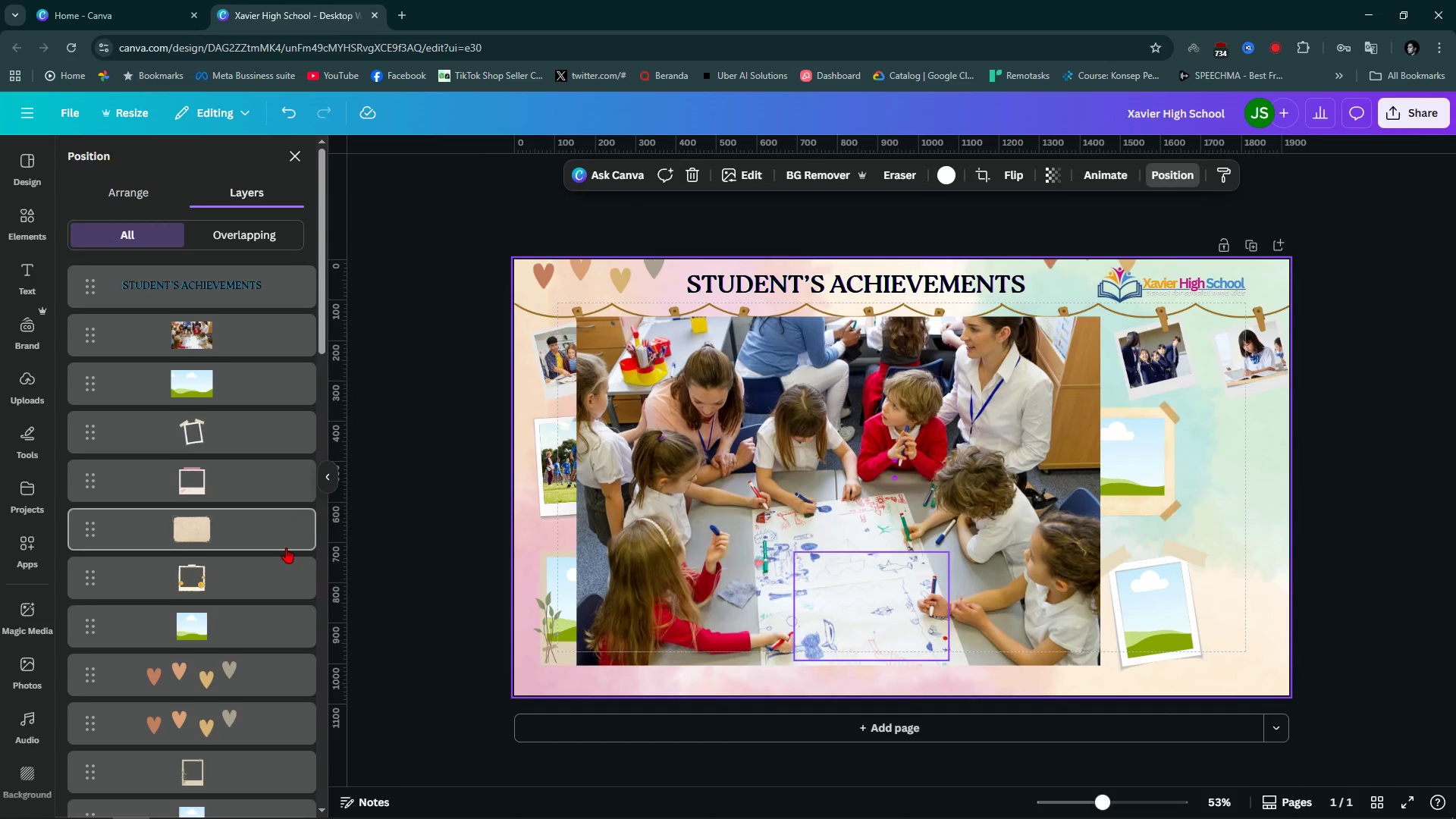 
scroll: coordinate [242, 741], scroll_direction: down, amount: 5.0
 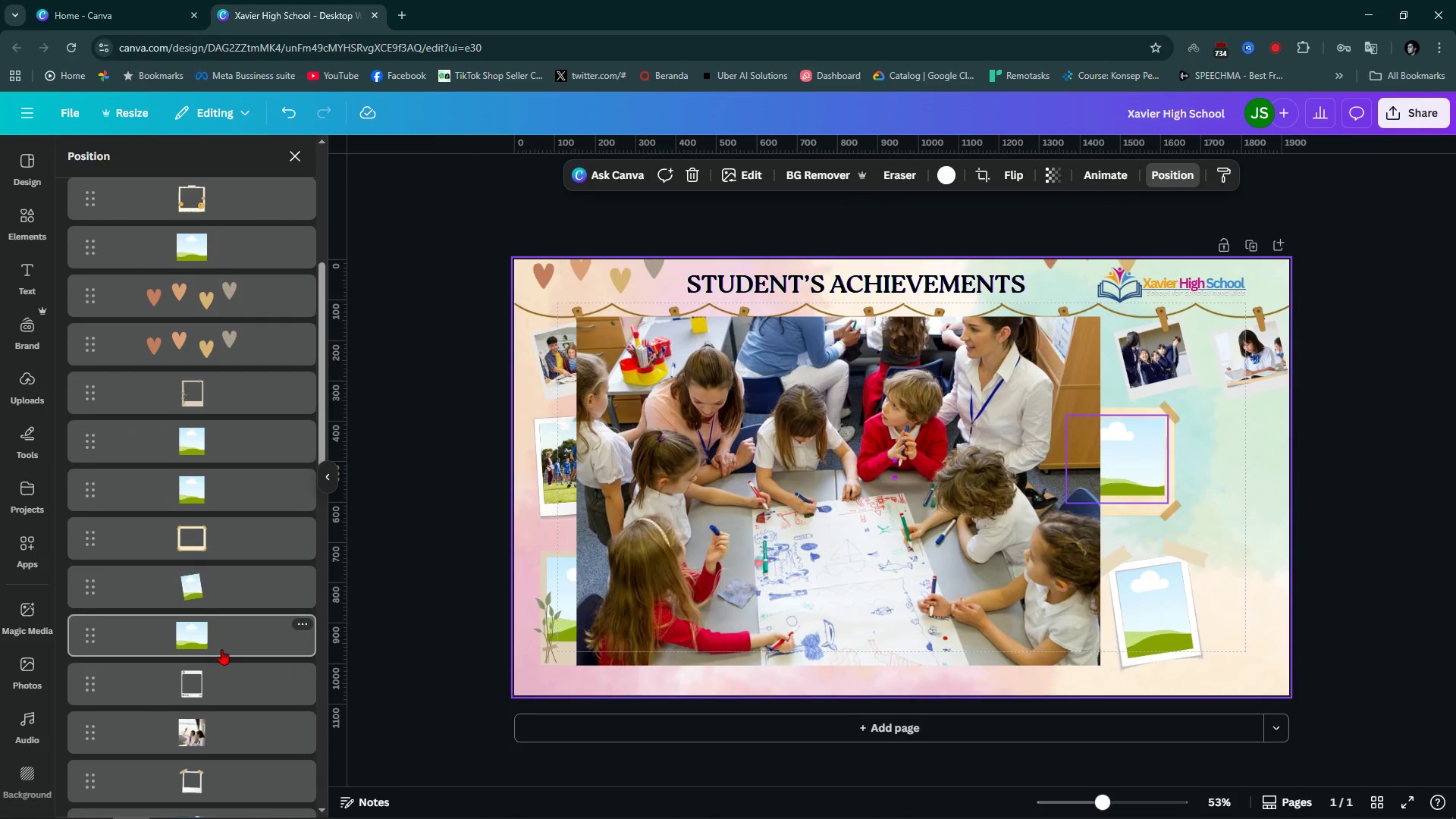 
left_click([221, 649])
 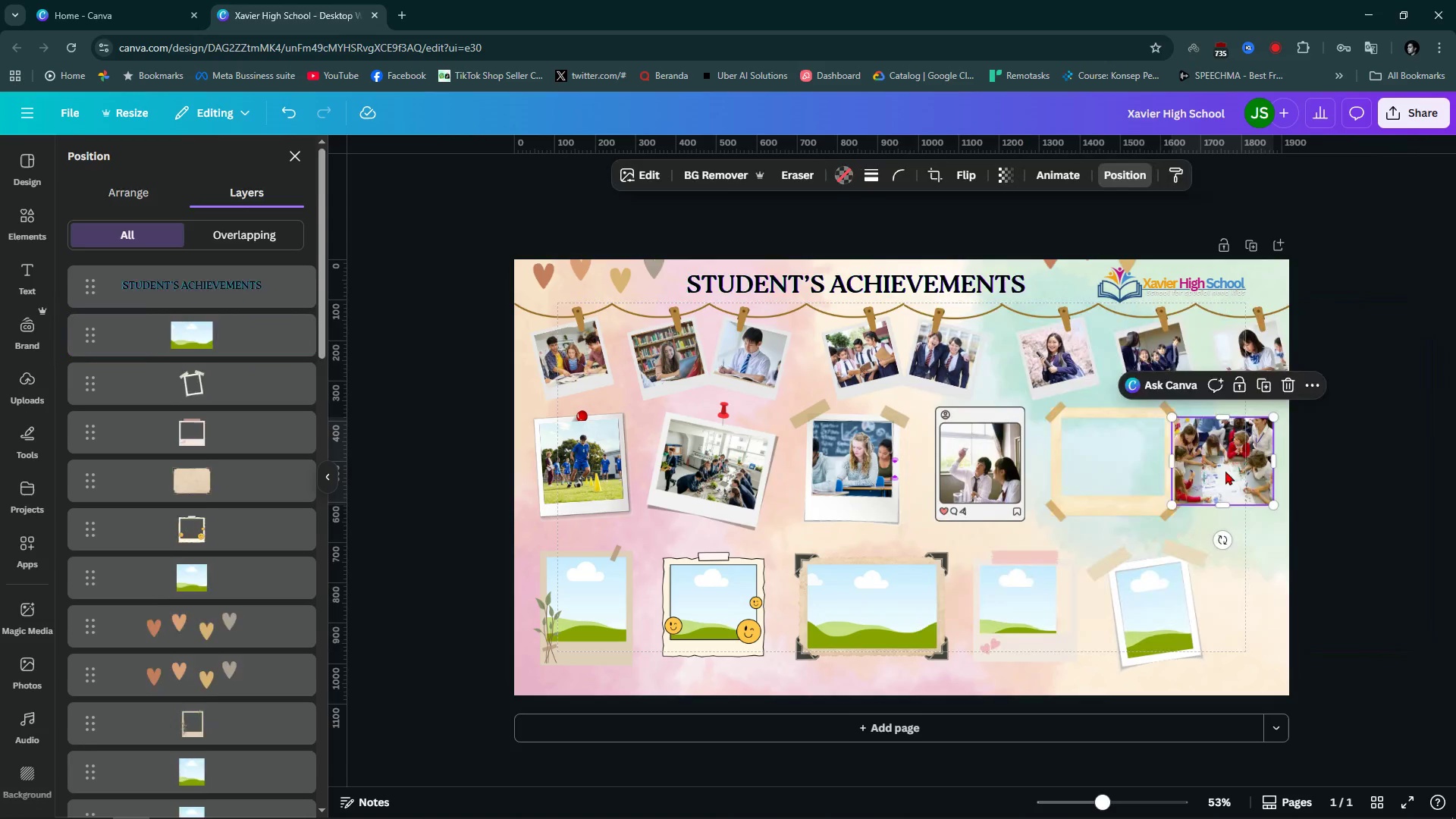 
wait(5.44)
 